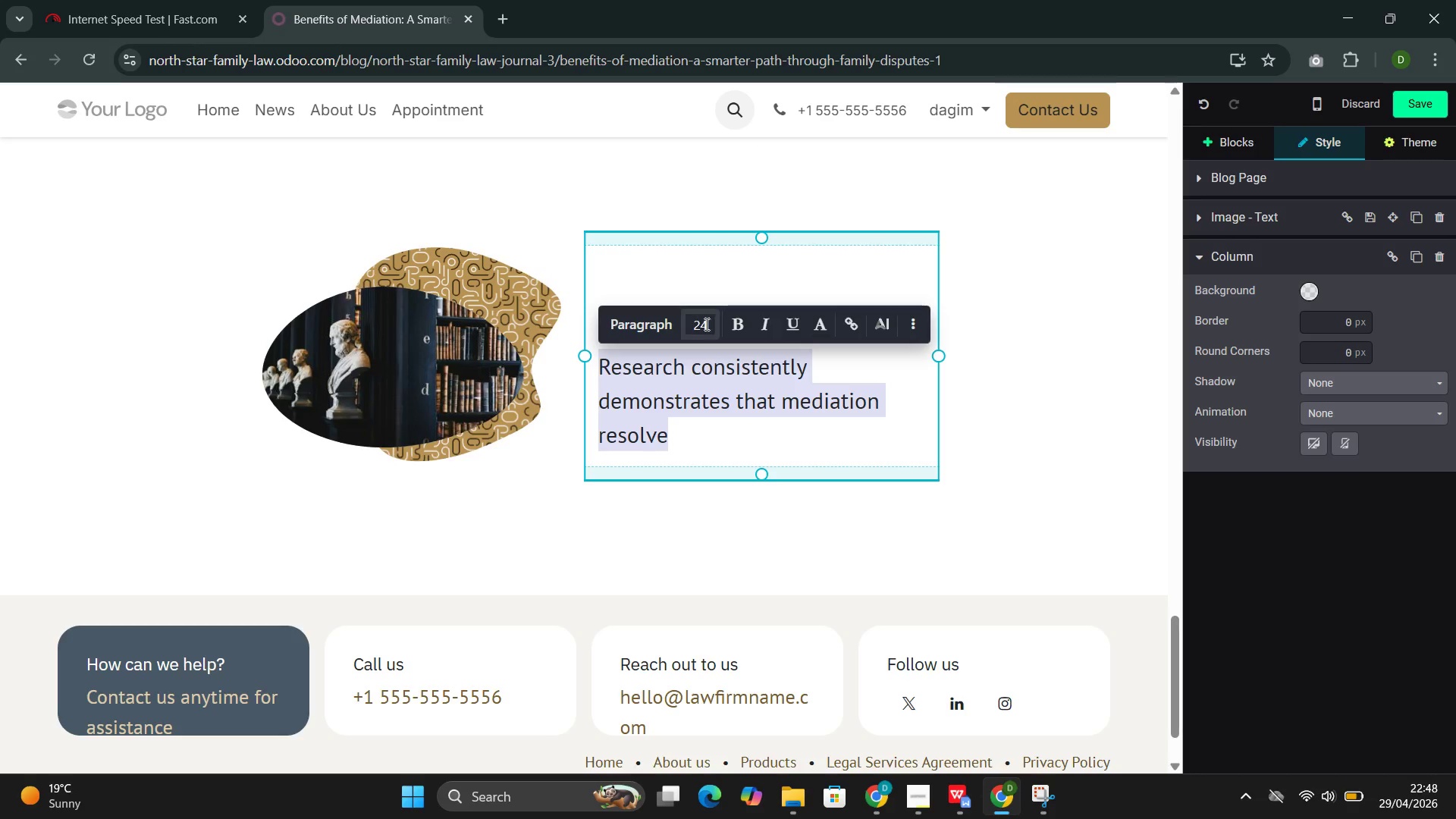 
left_click([705, 325])
 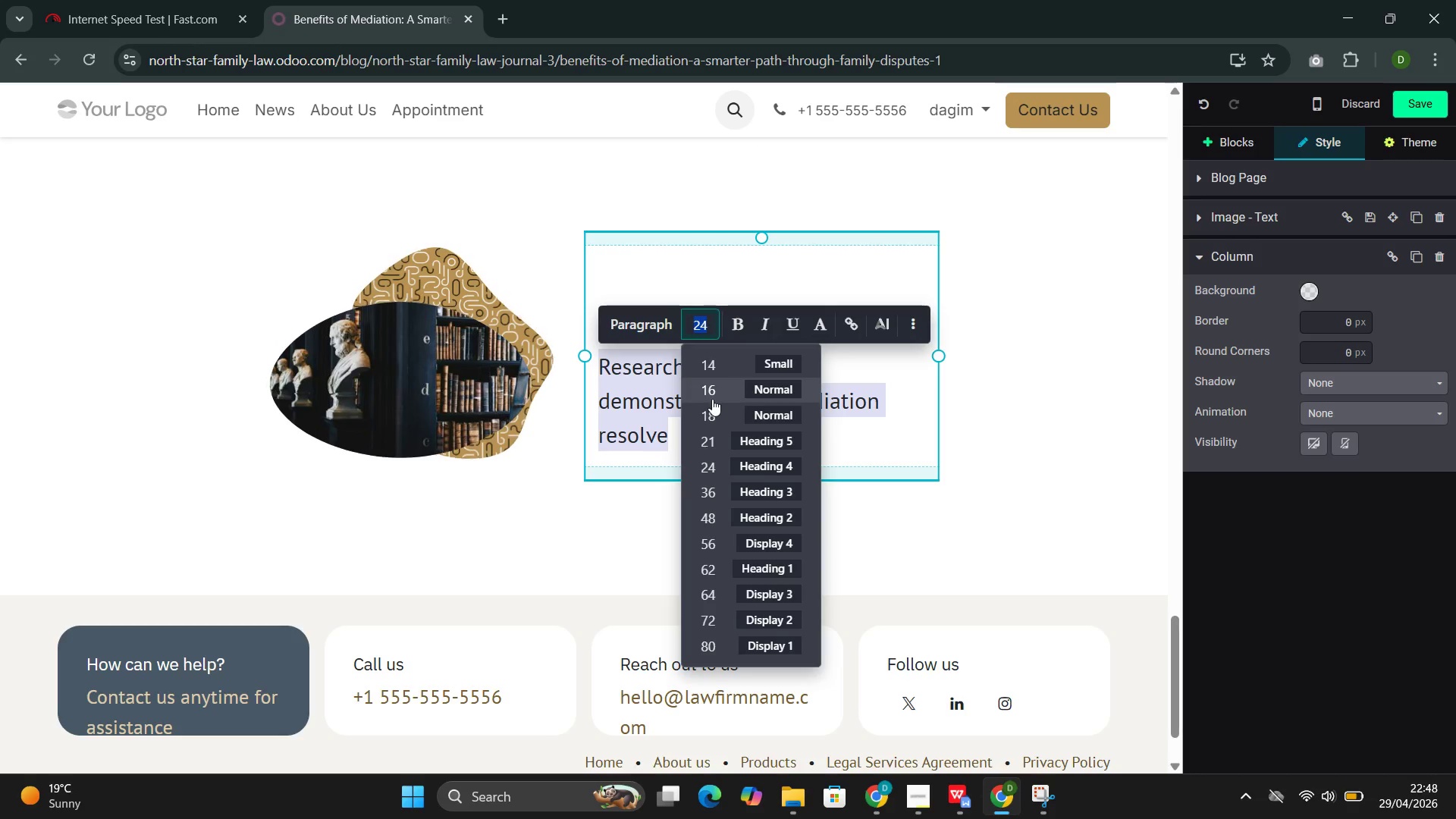 
left_click([714, 416])
 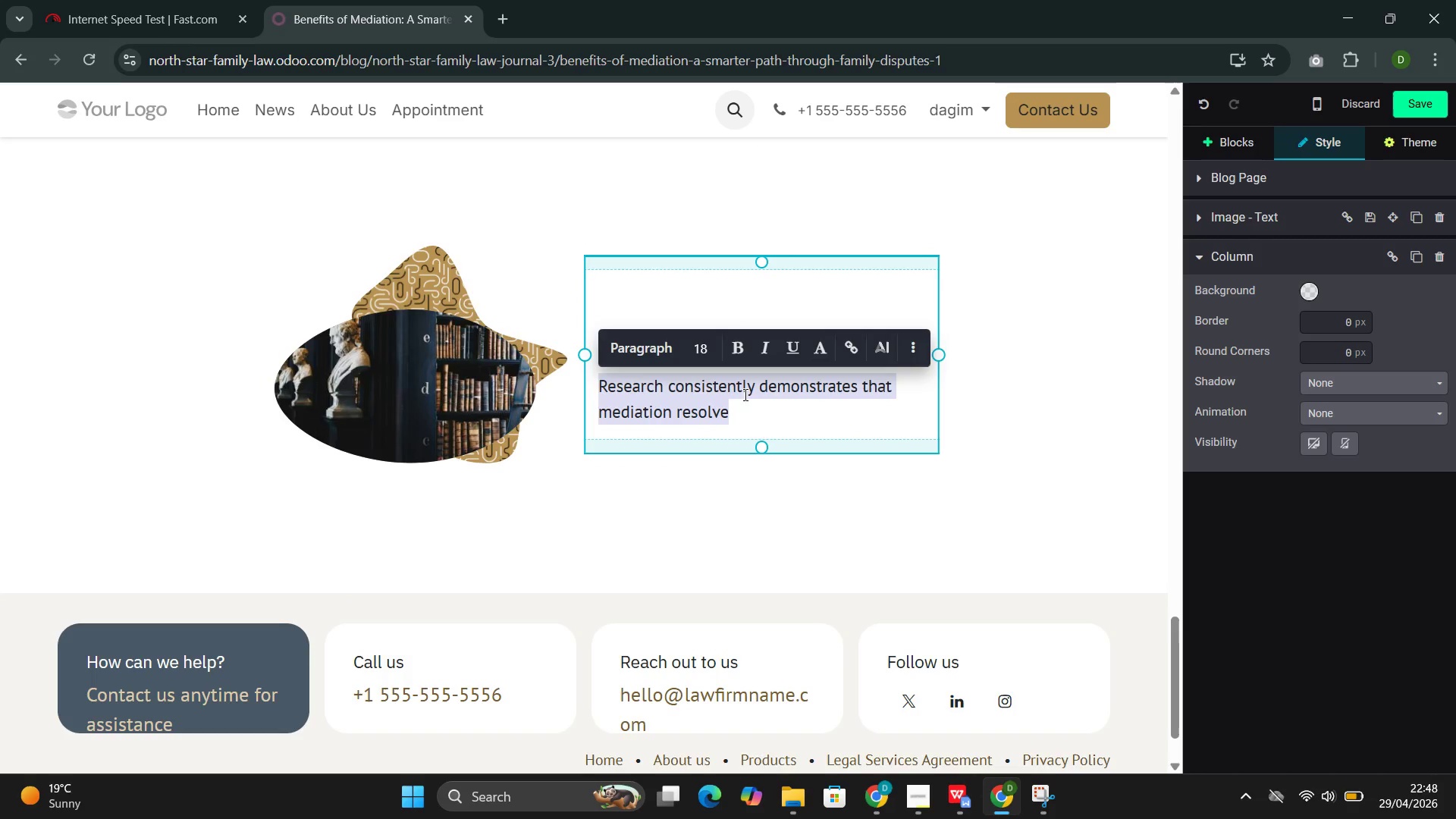 
left_click([736, 420])
 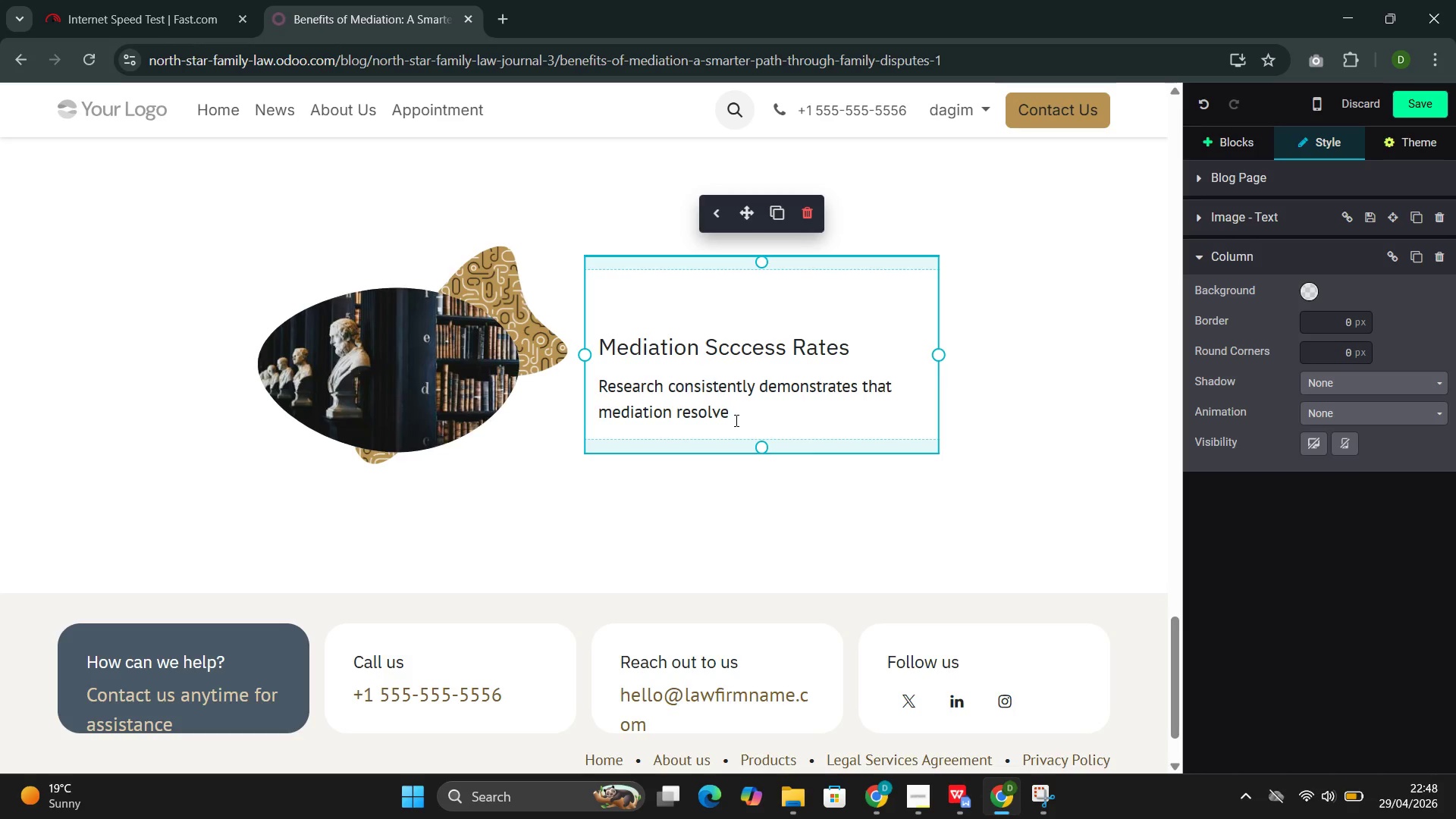 
wait(7.2)
 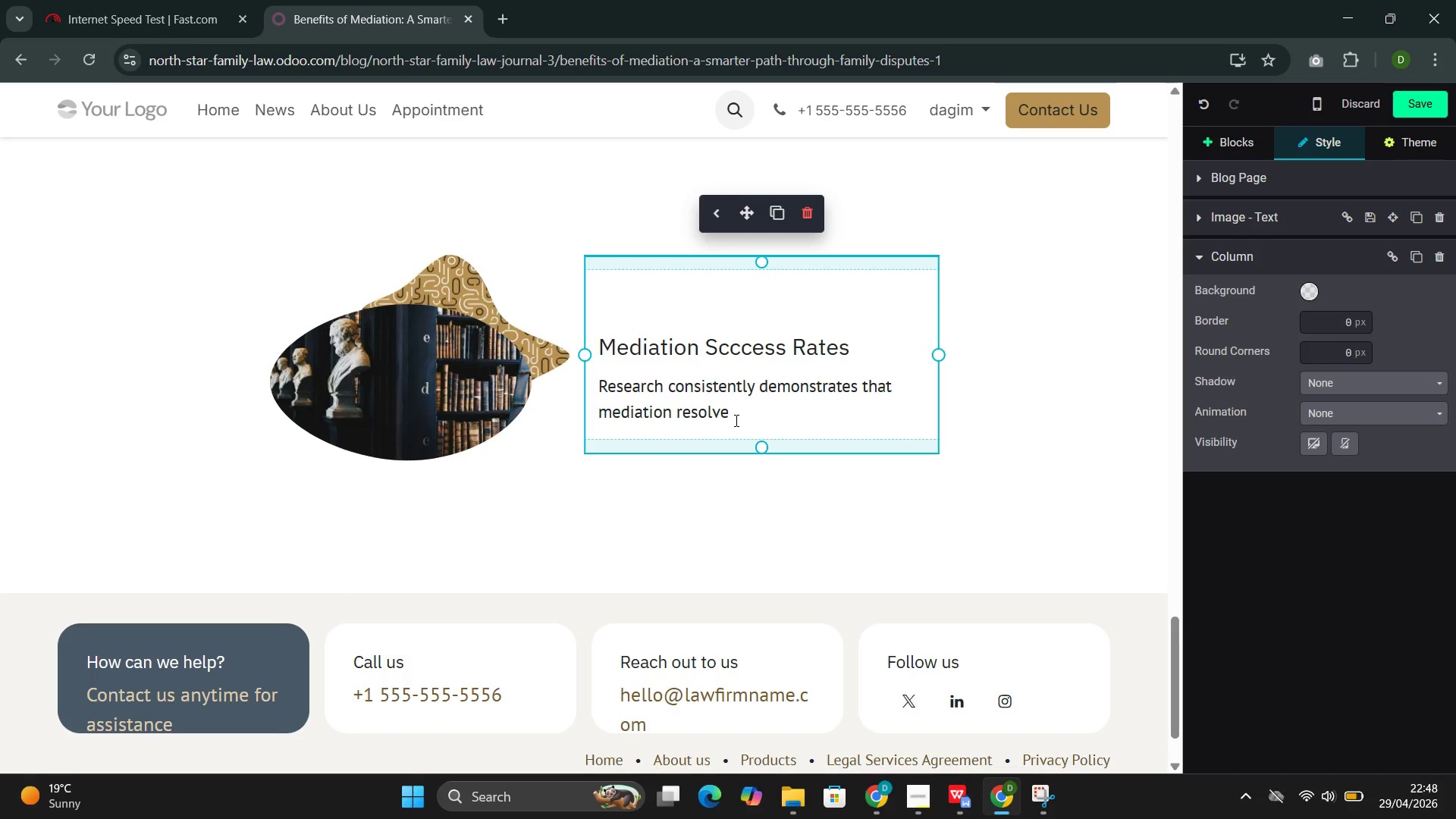 
type(s the majority of family law dispu)
 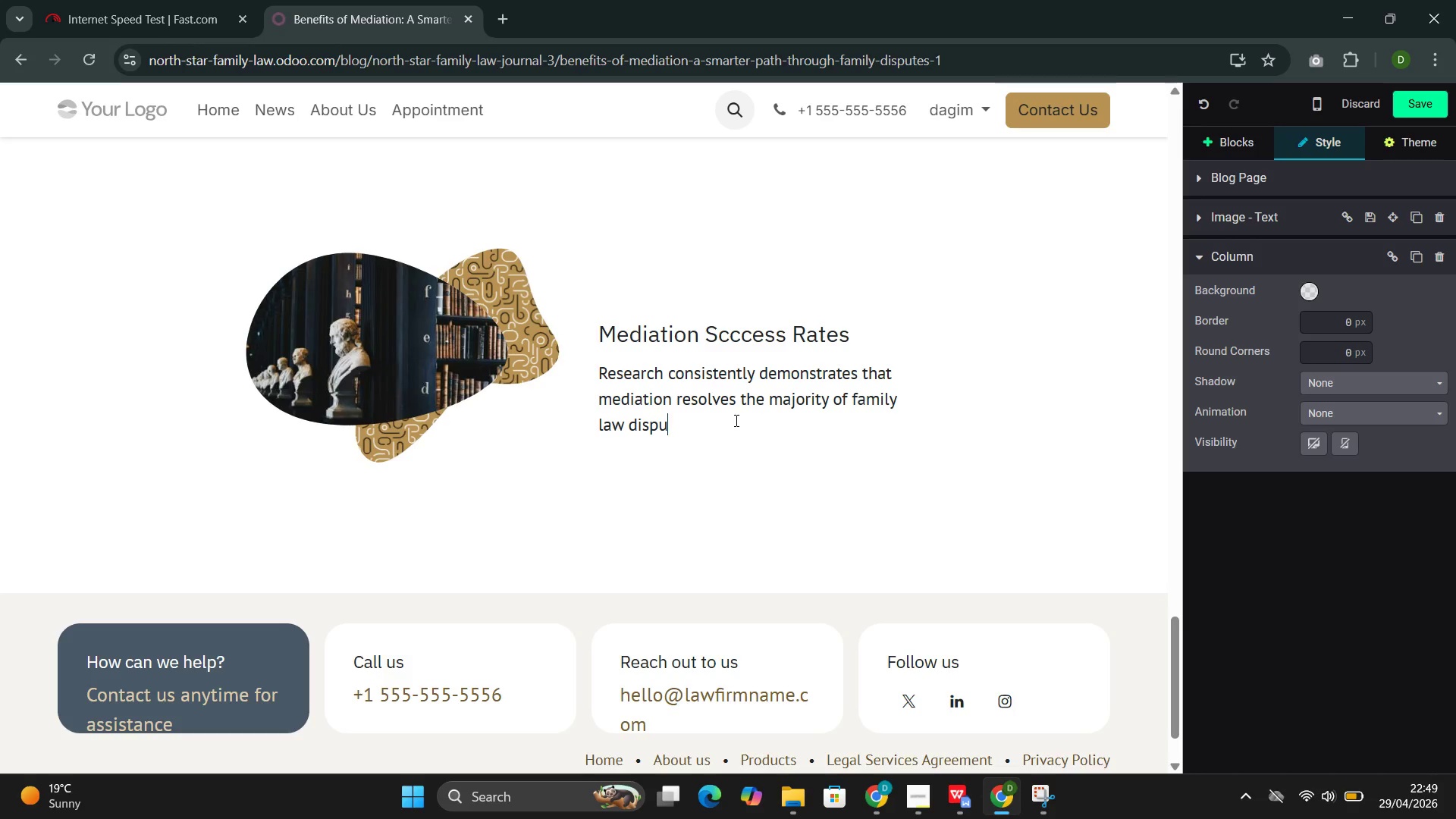 
wait(29.44)
 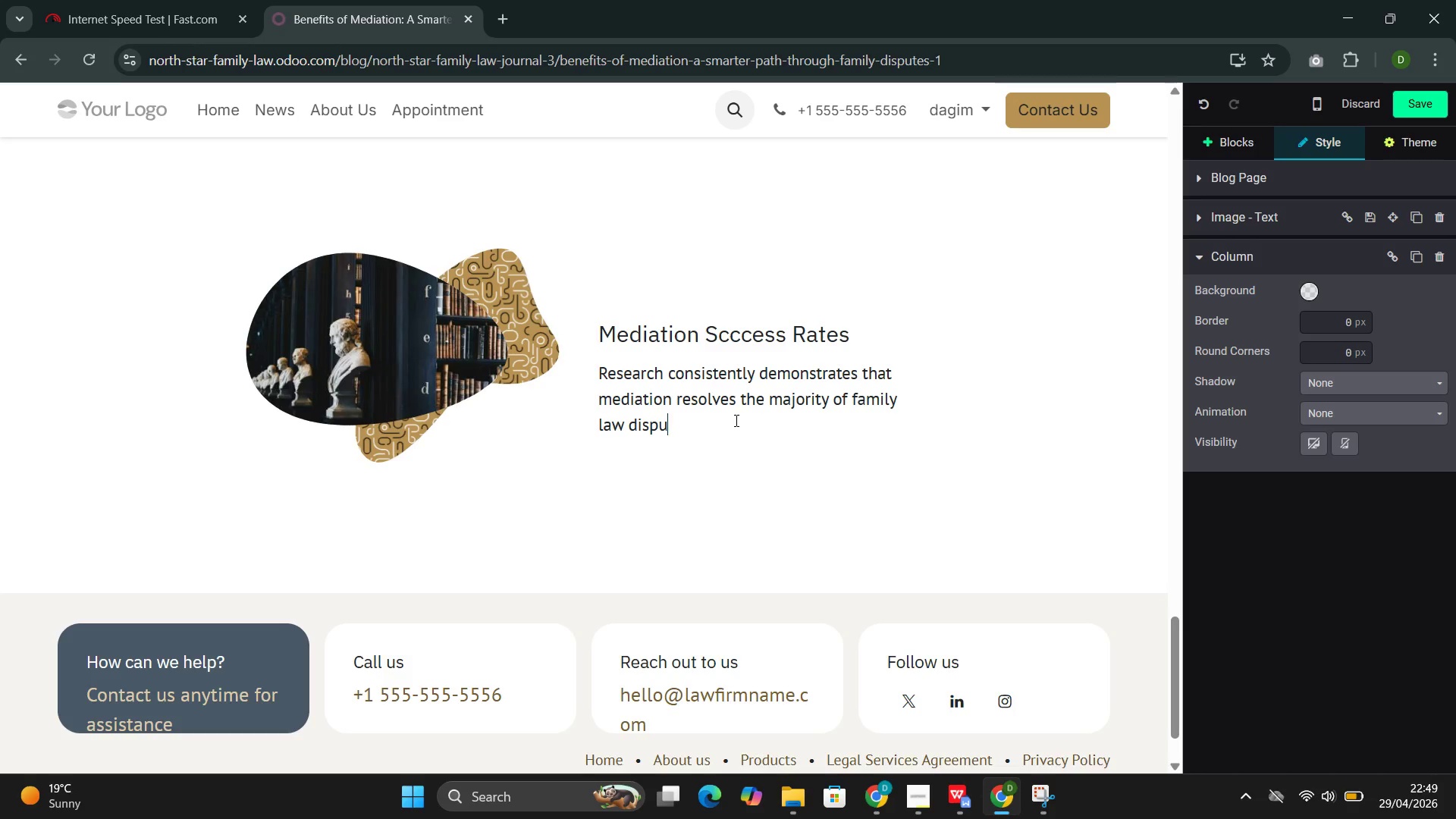 
type(tes without the need for trial. Nationally, mrdis)
key(Backspace)
type(a)
 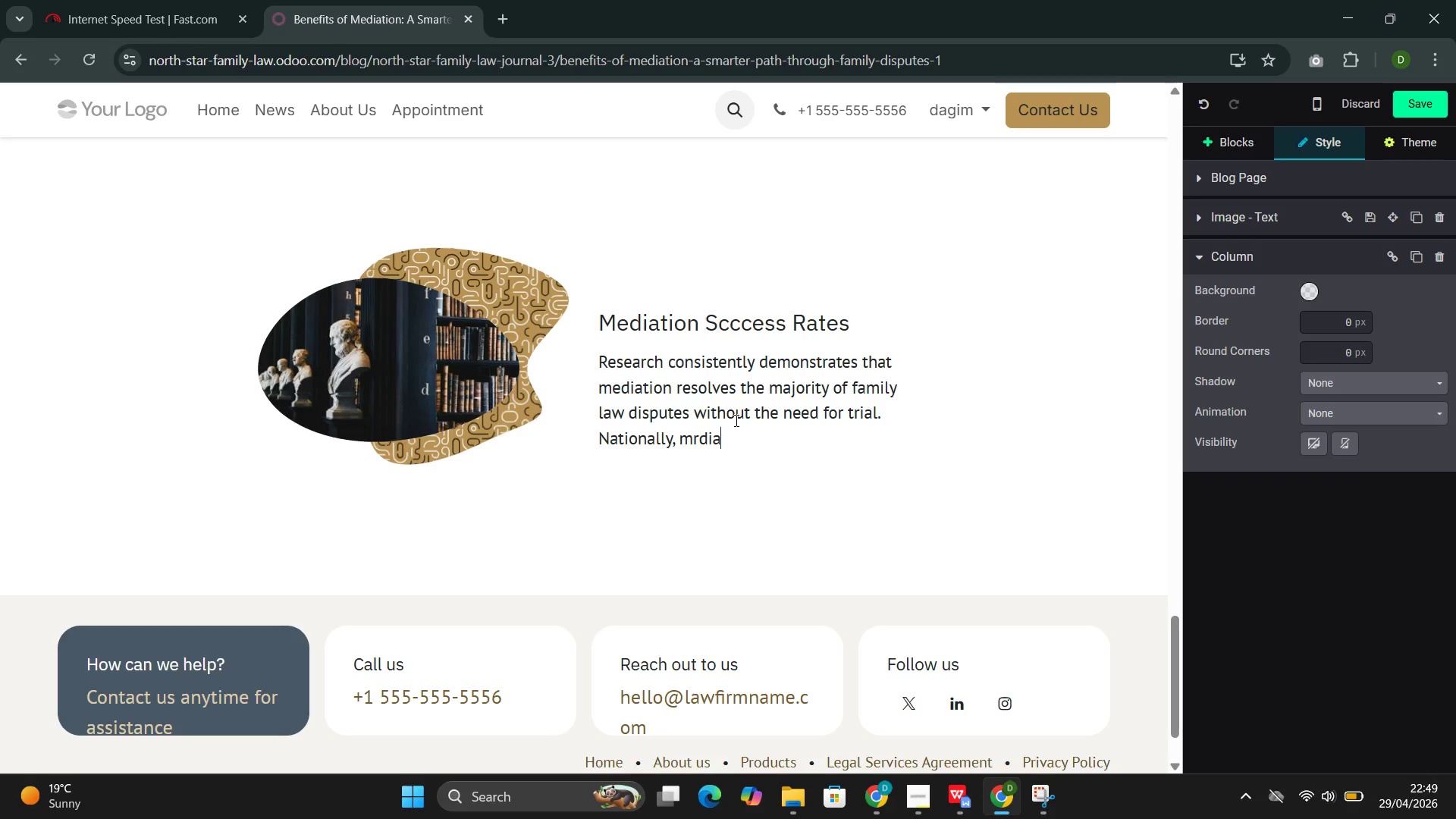 
key(ArrowLeft)
 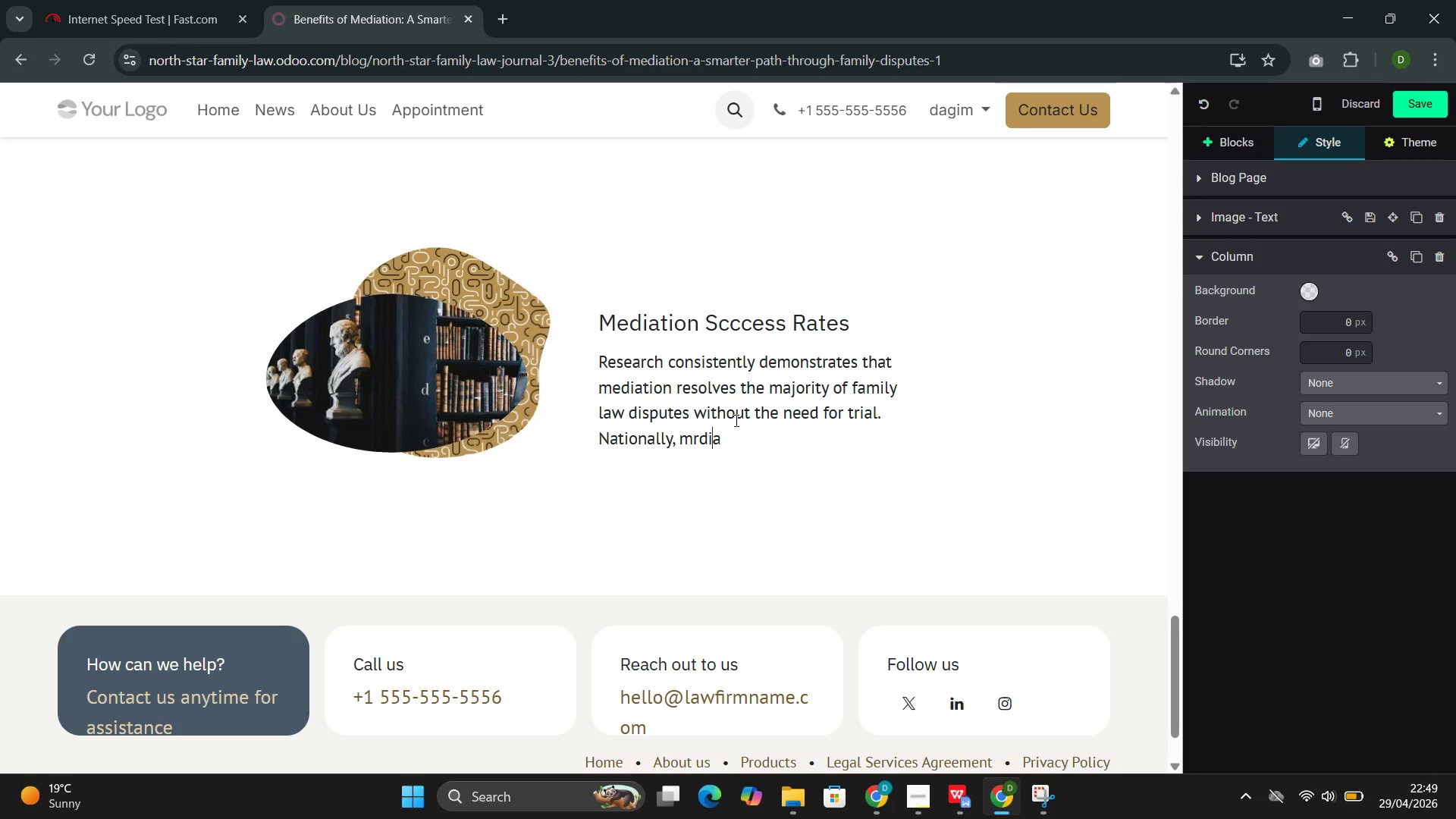 
key(ArrowLeft)
 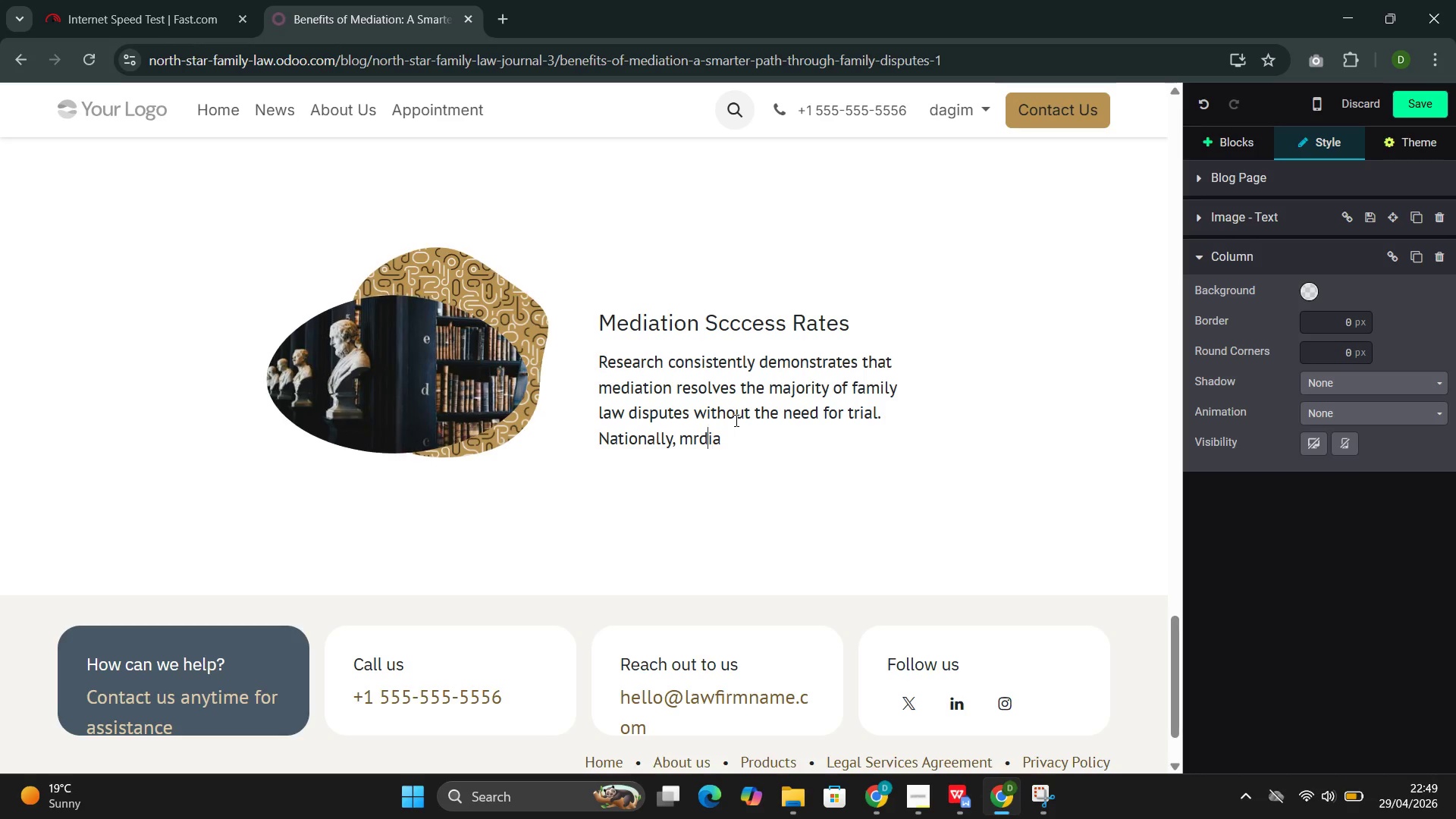 
key(ArrowLeft)
 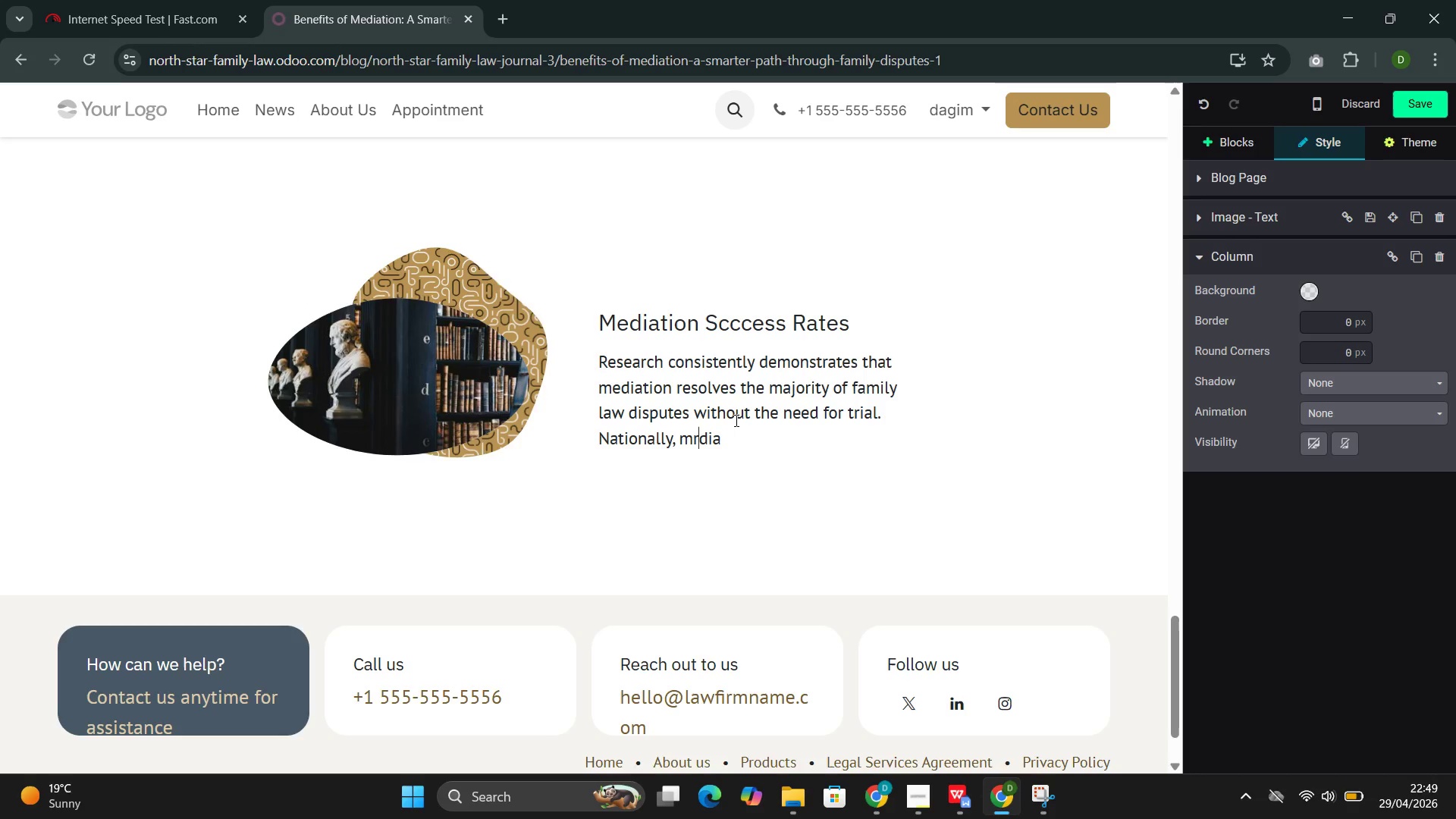 
key(ArrowLeft)
 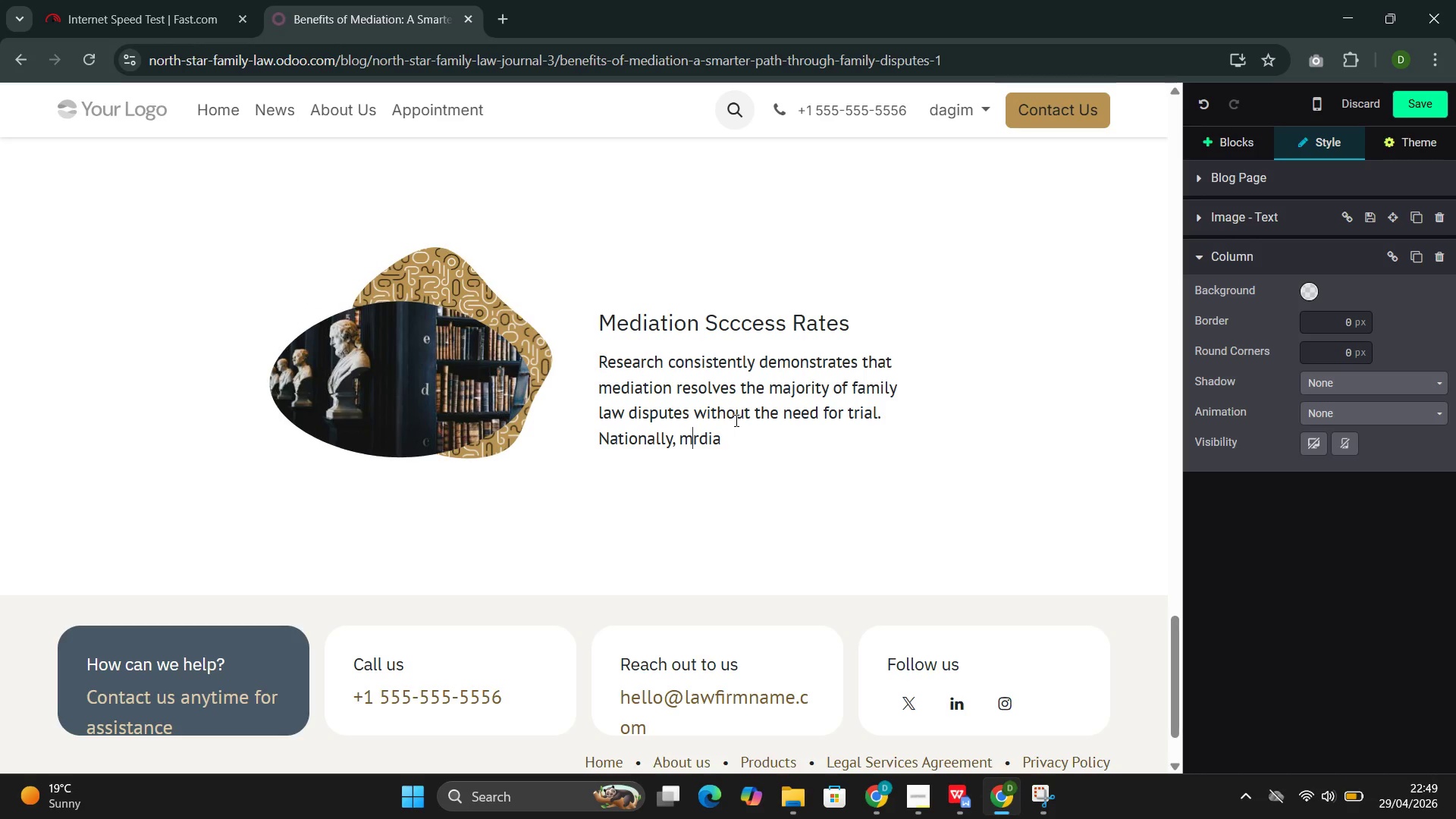 
key(ArrowRight)
 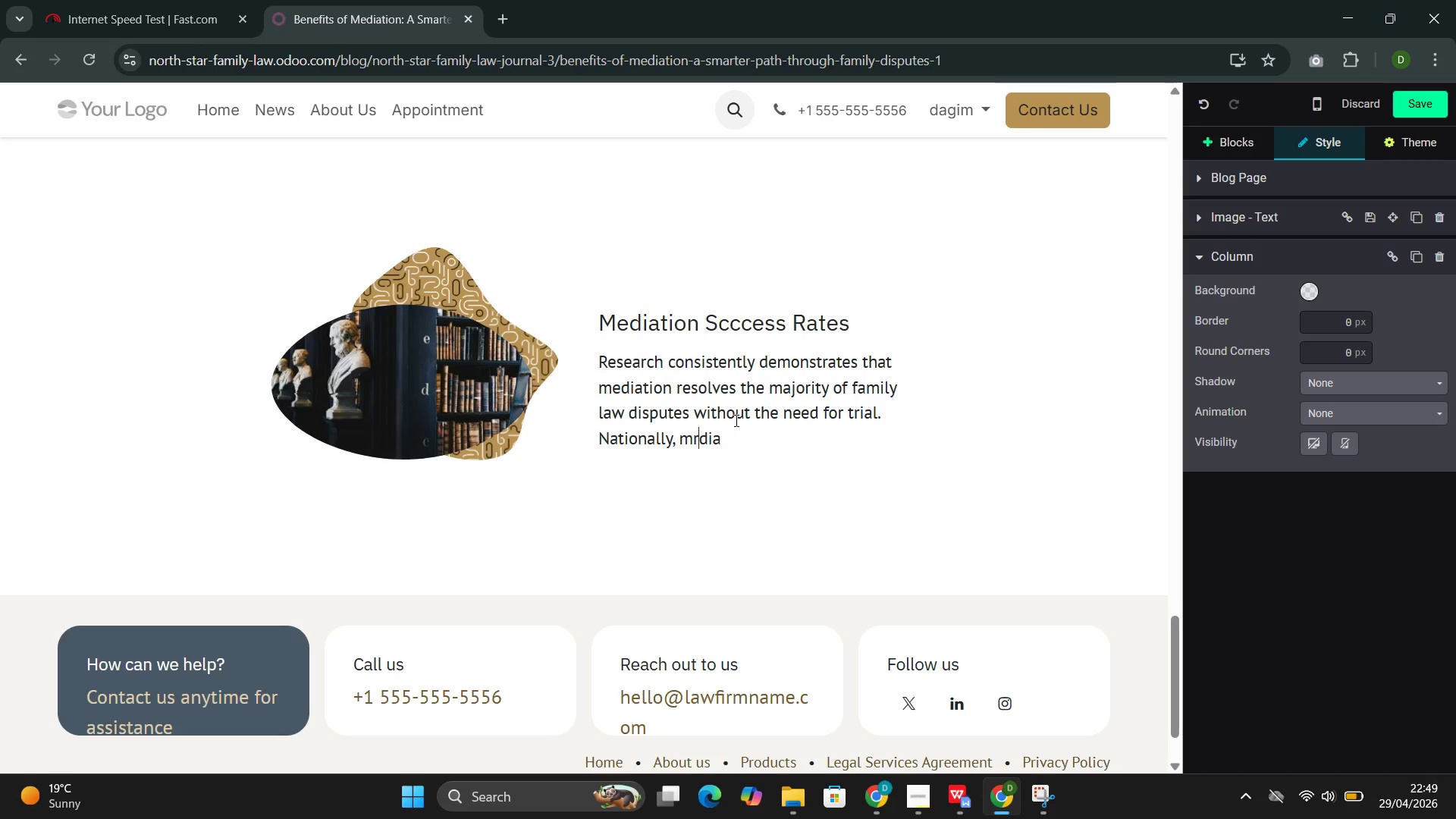 
key(Backspace)
 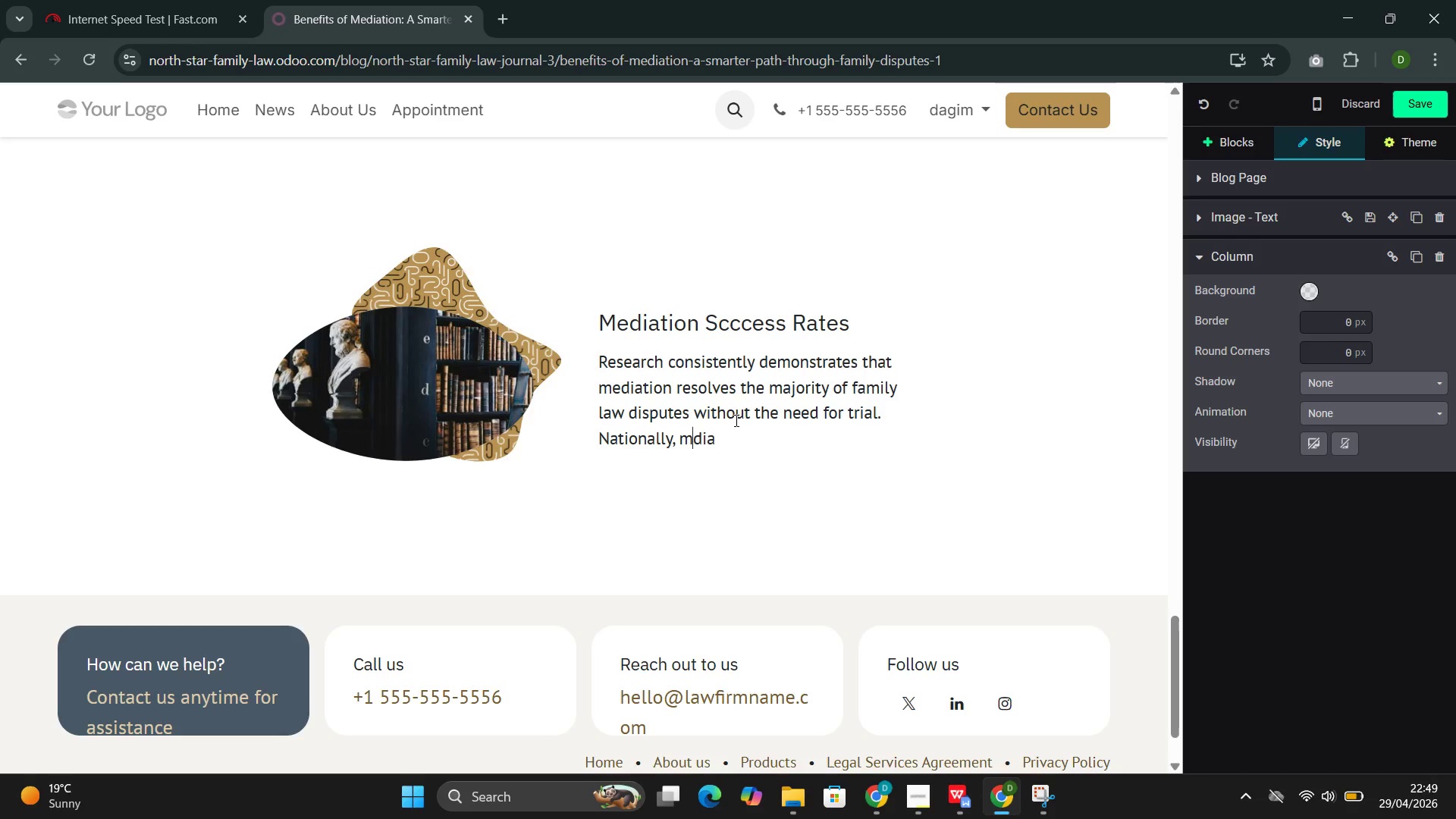 
key(E)
 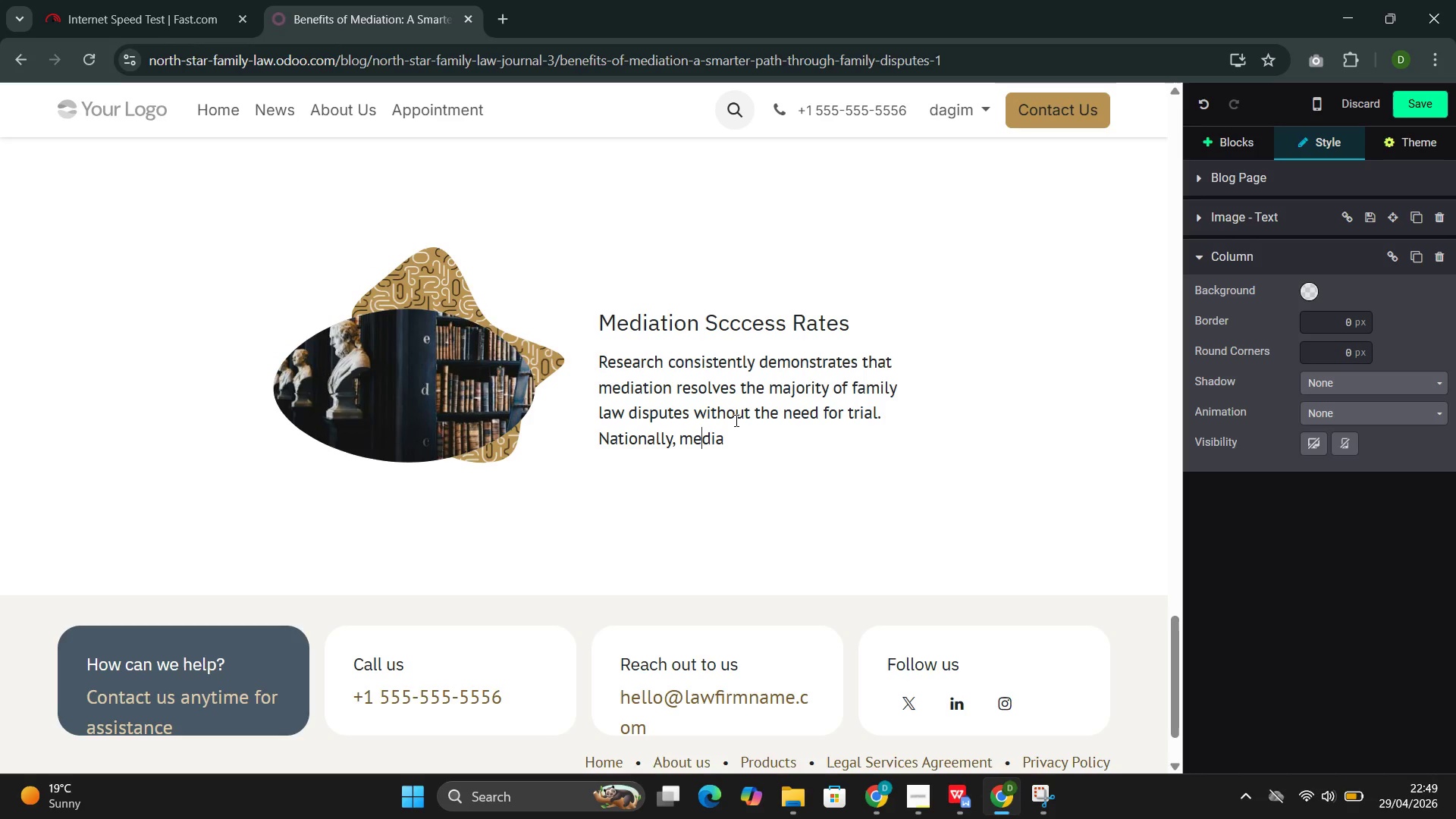 
key(ArrowRight)
 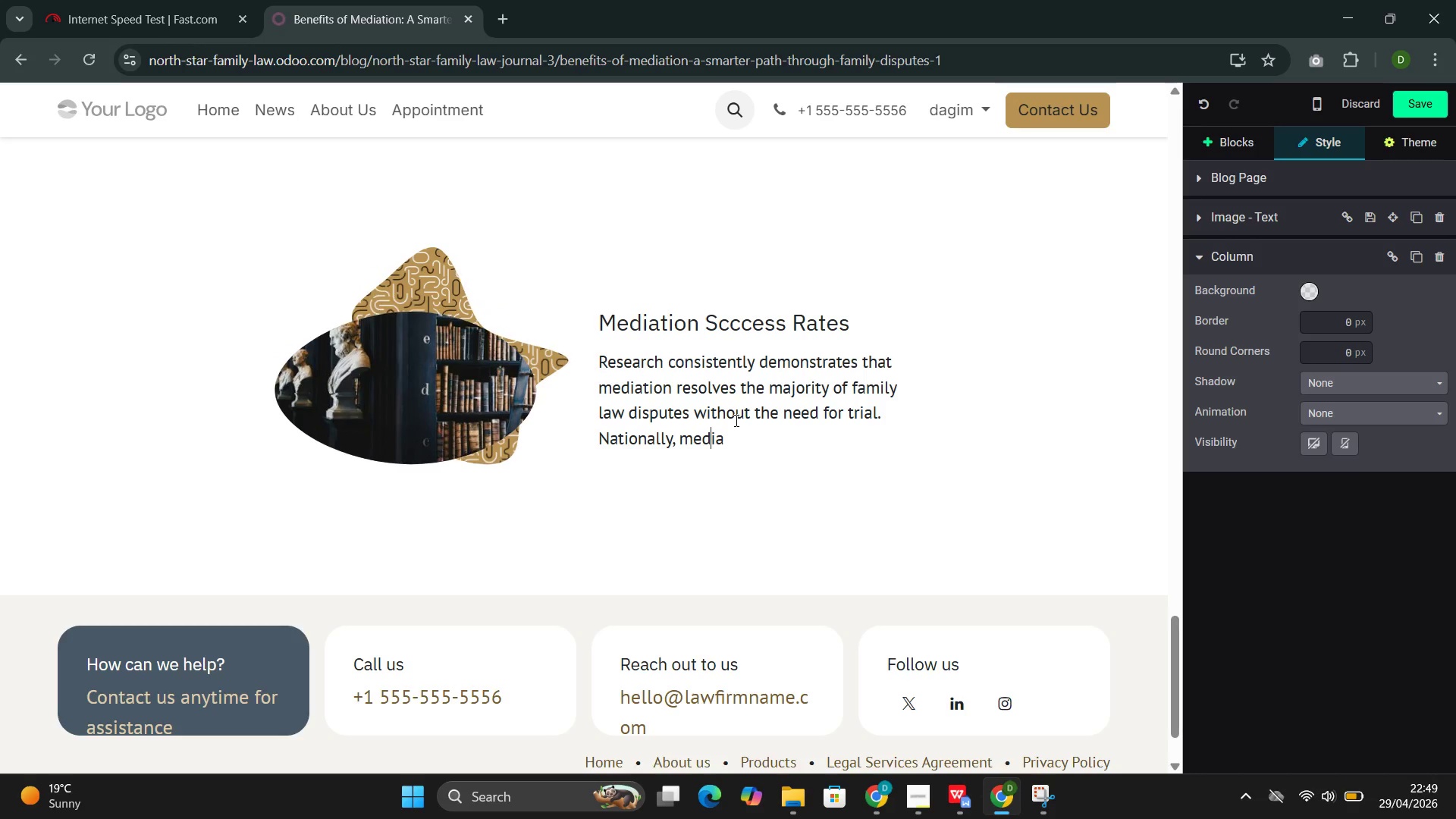 
key(ArrowRight)
 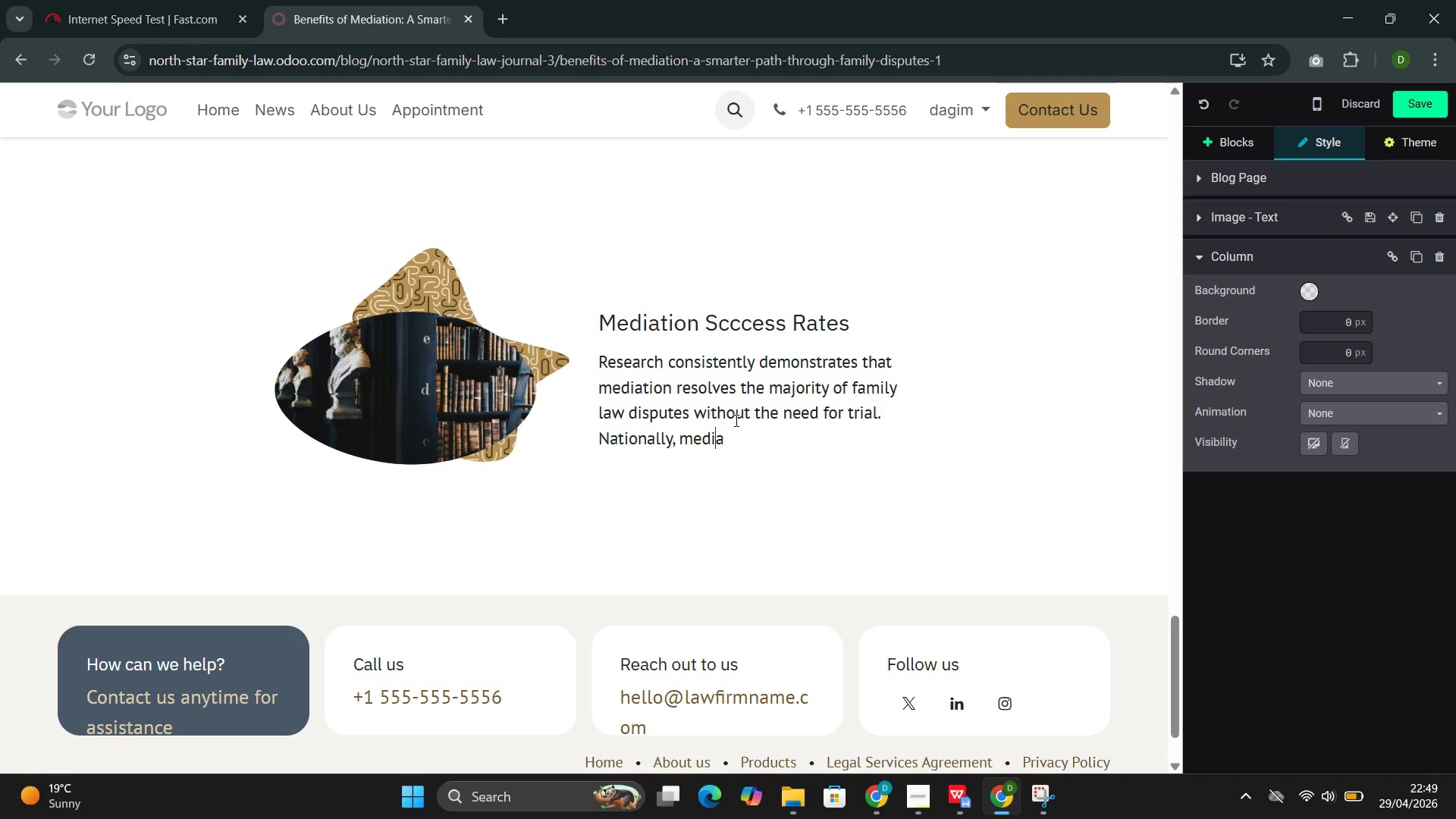 
key(ArrowRight)
 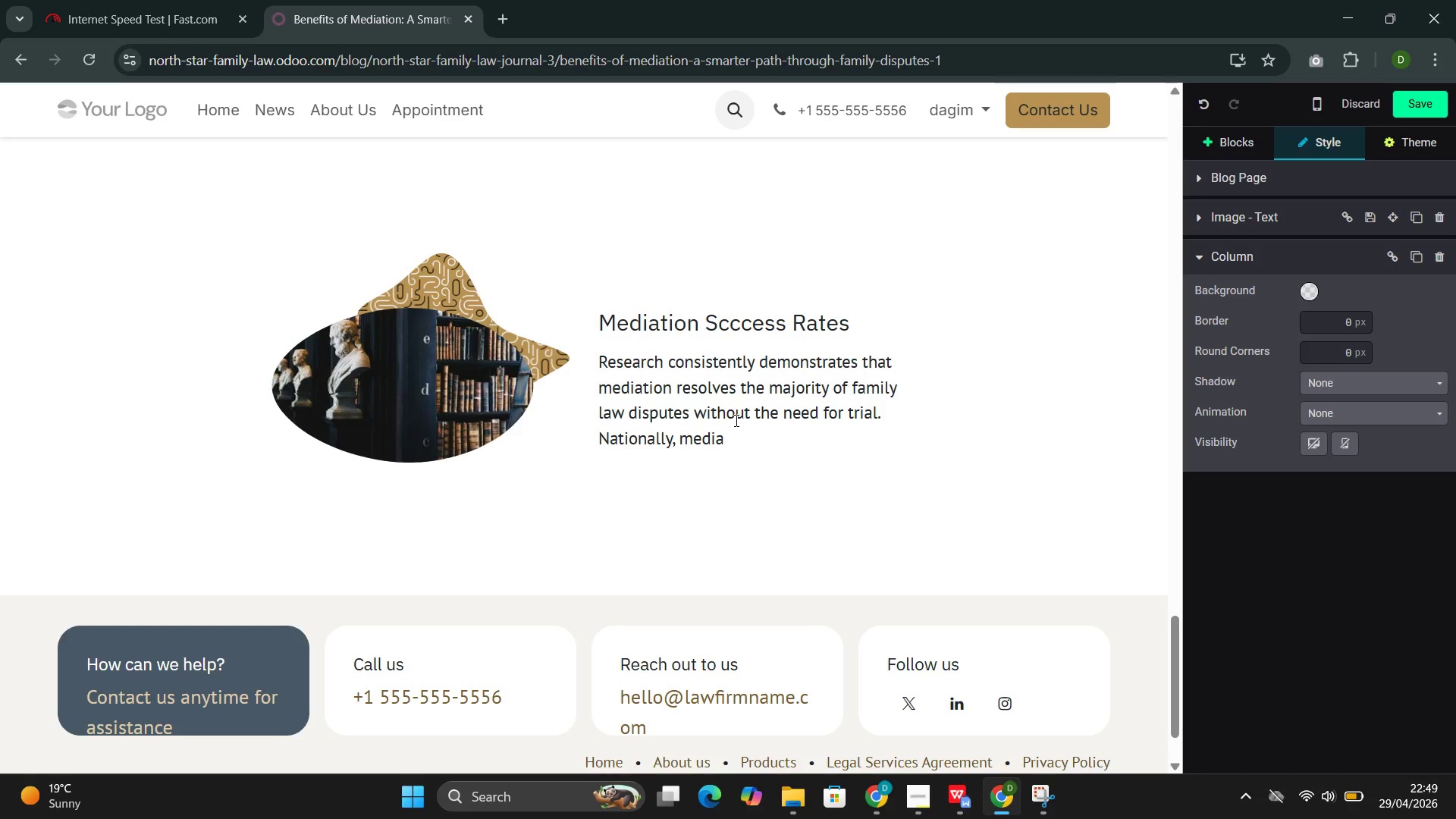 
type(tion )
 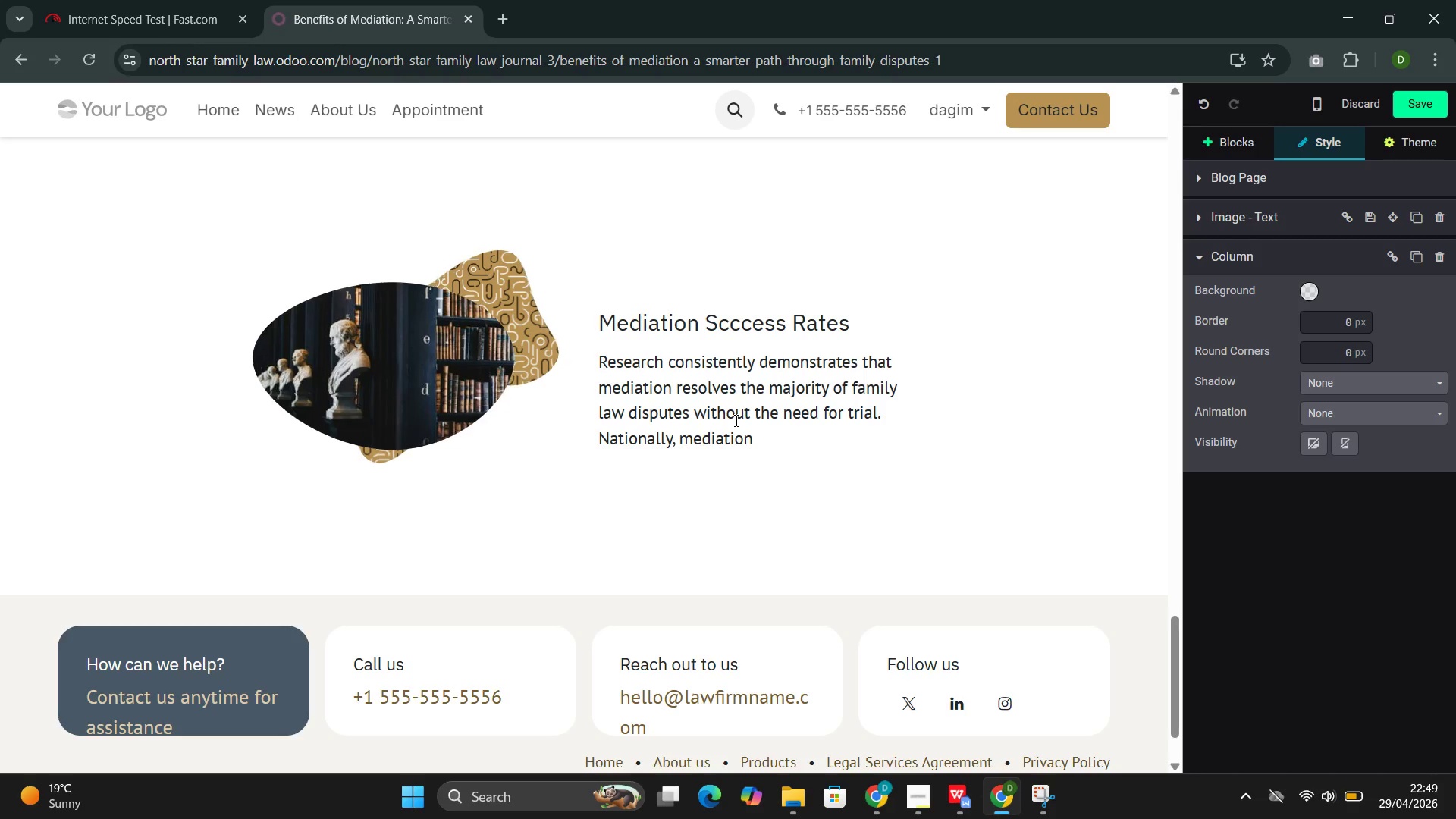 
type(success rates forn)
key(Backspace)
type( family law )
 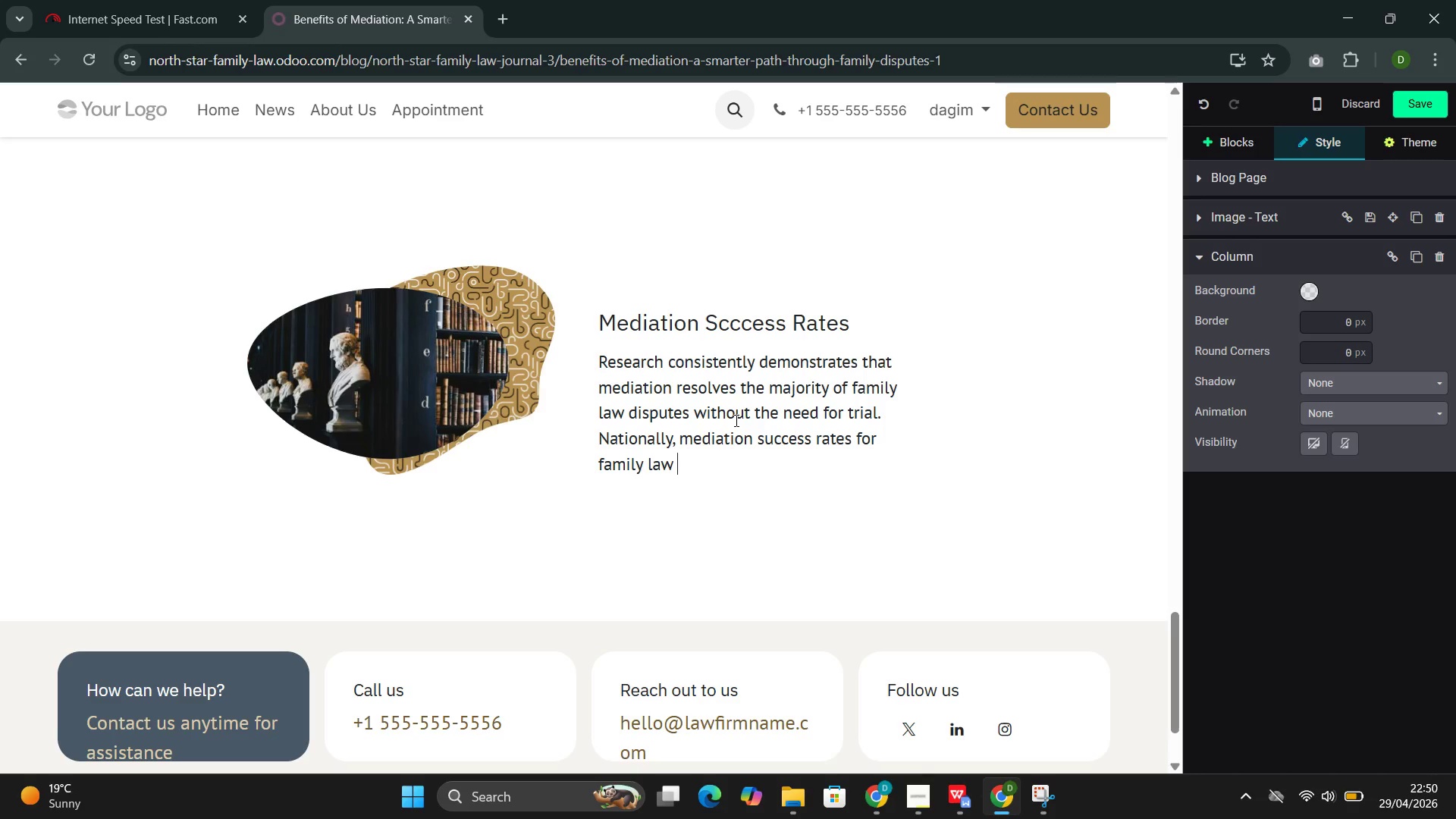 
wait(21.06)
 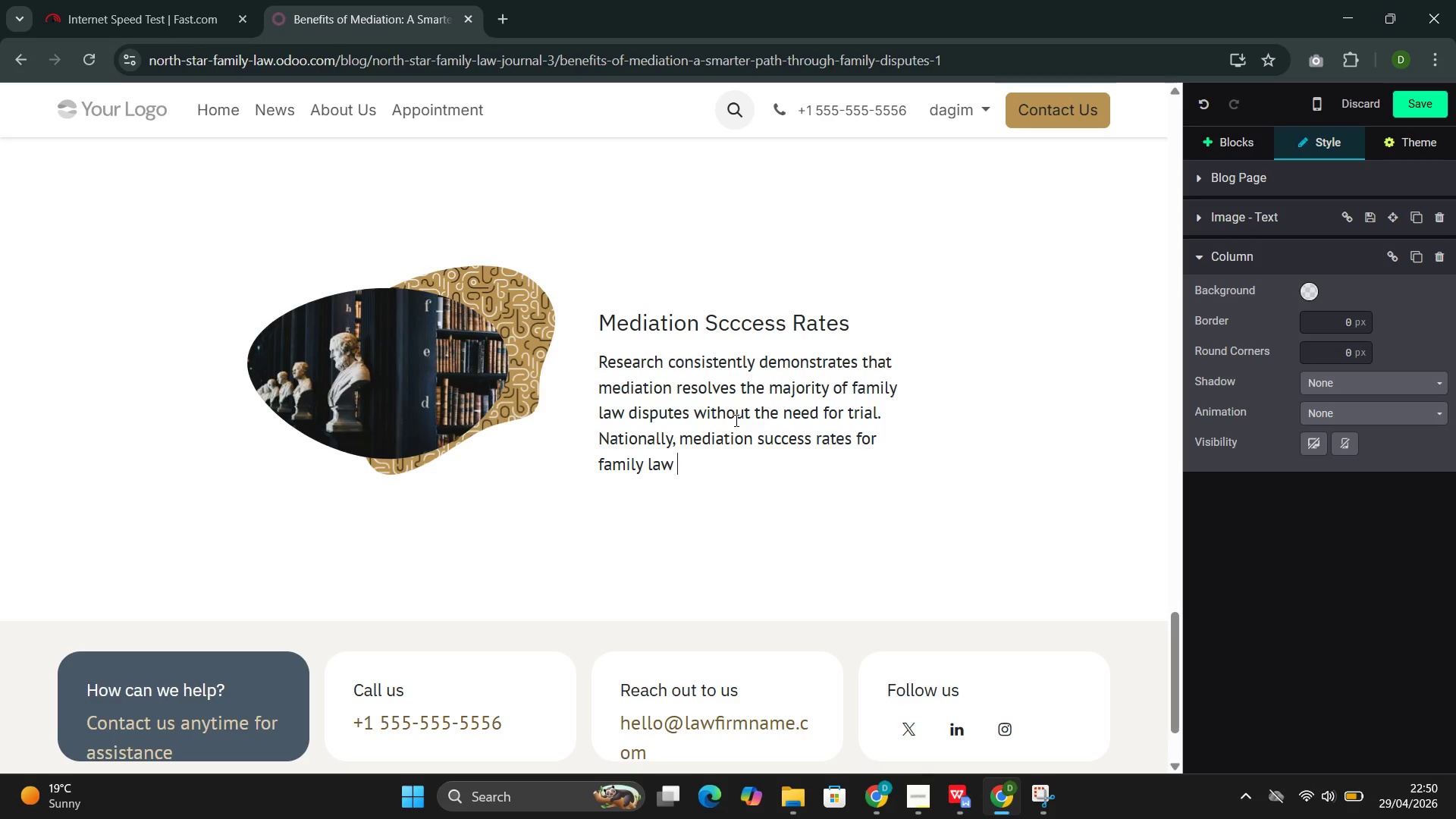 
type(mattrs typically)
 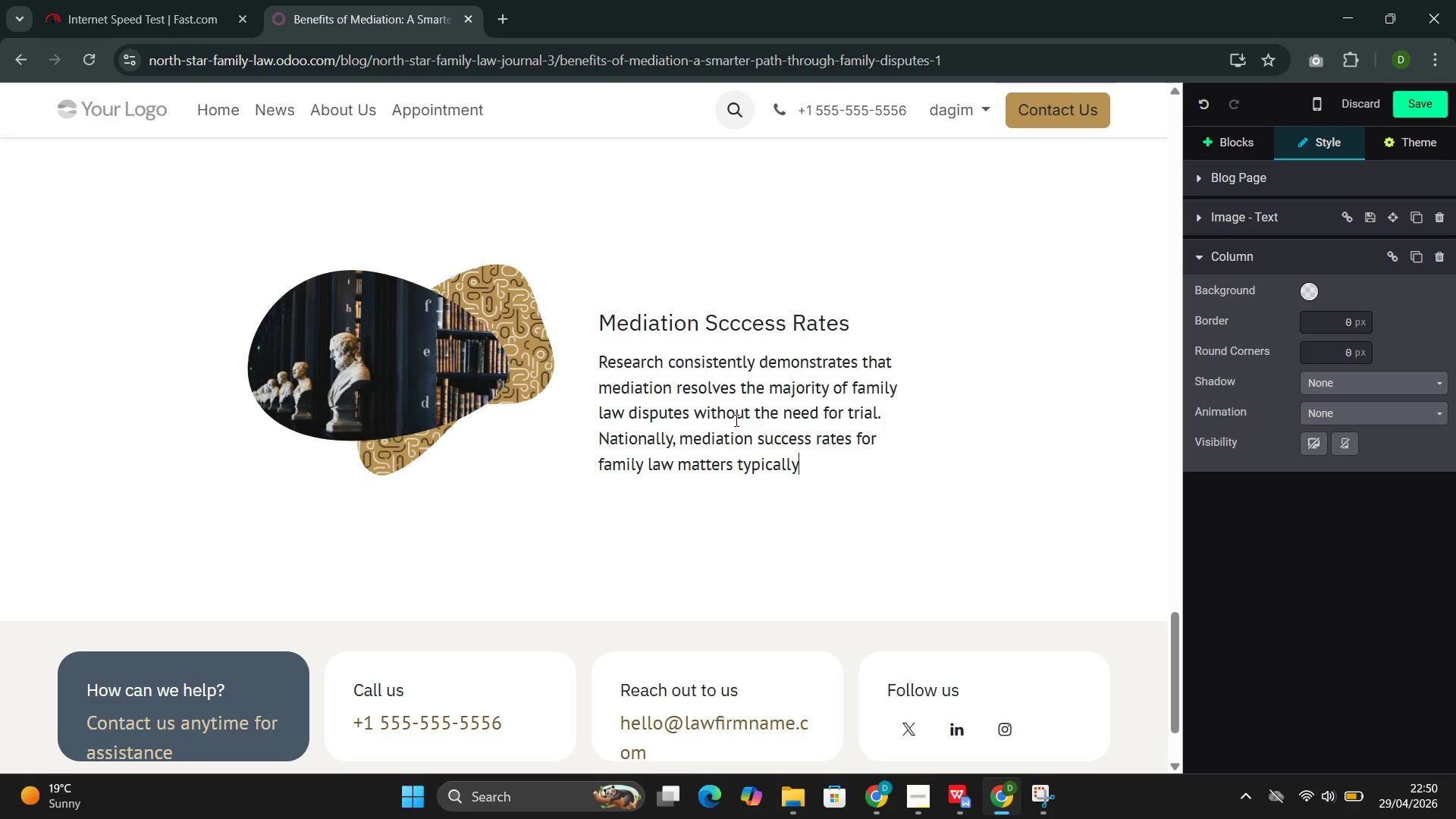 
hold_key(key=E, duration=0.33)
 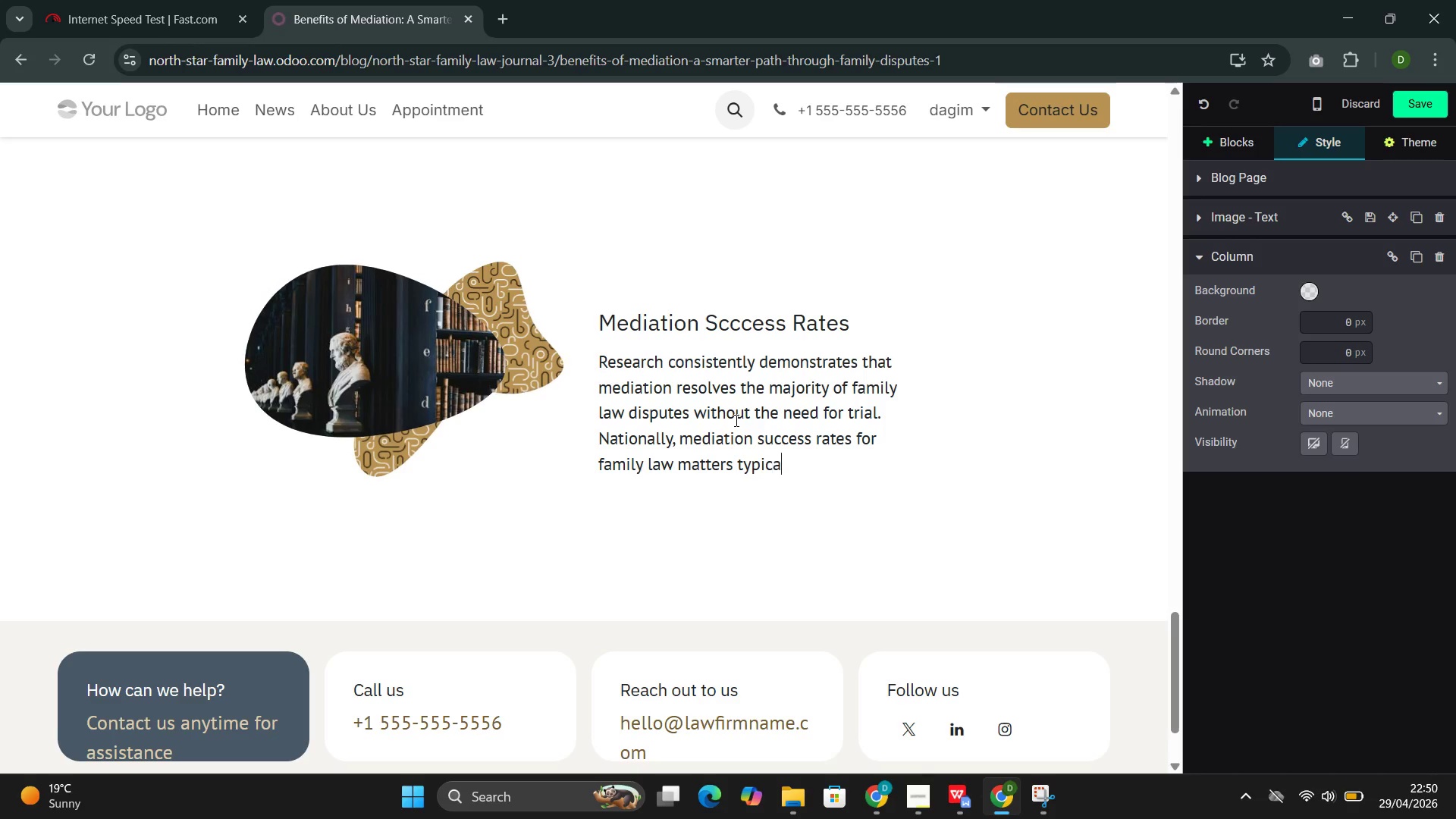 
type( range  f)
key(Backspace)
key(Backspace)
type(from 70-85%, depending on the complexity of the issues )
 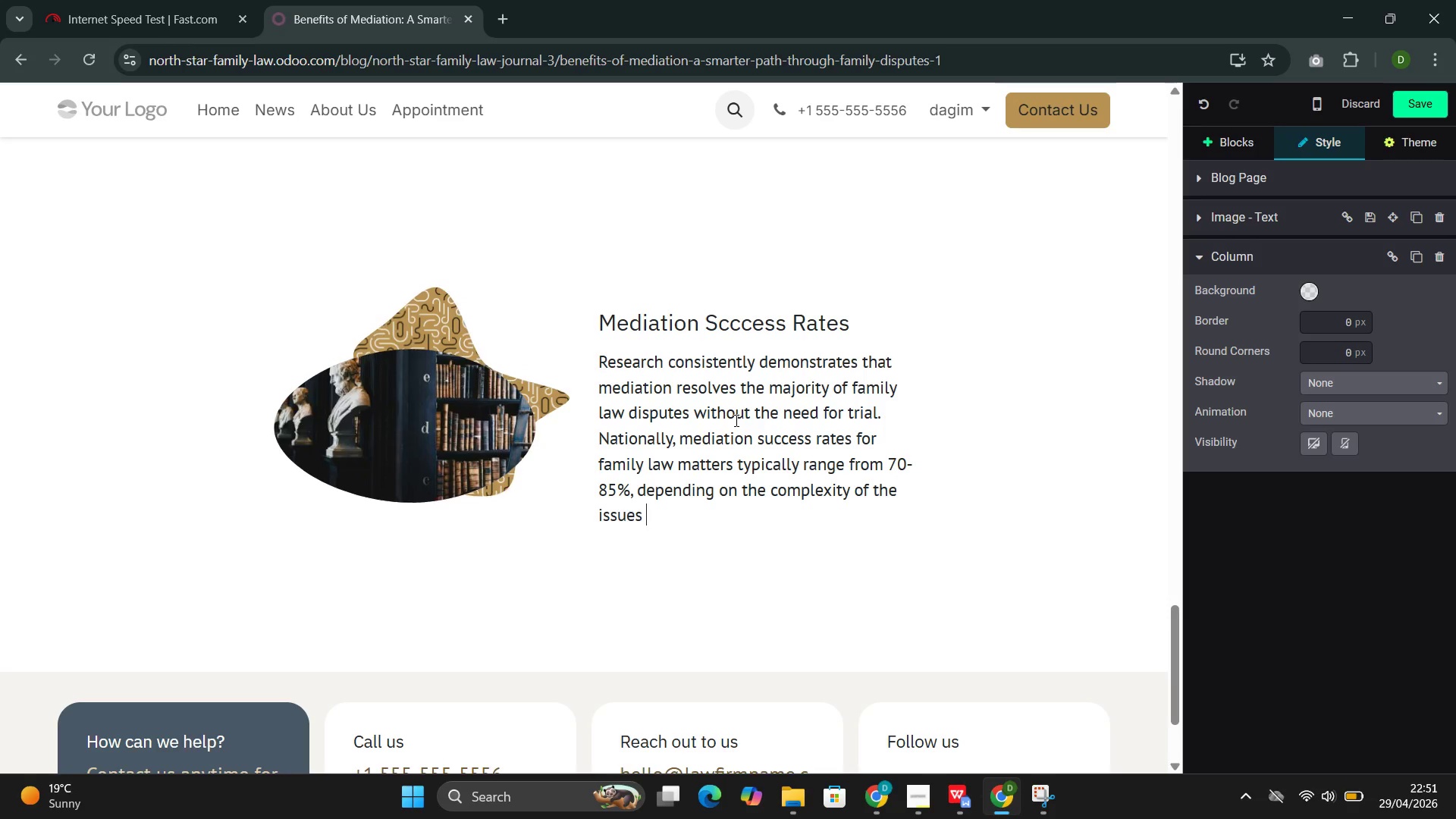 
type(and the willing)
 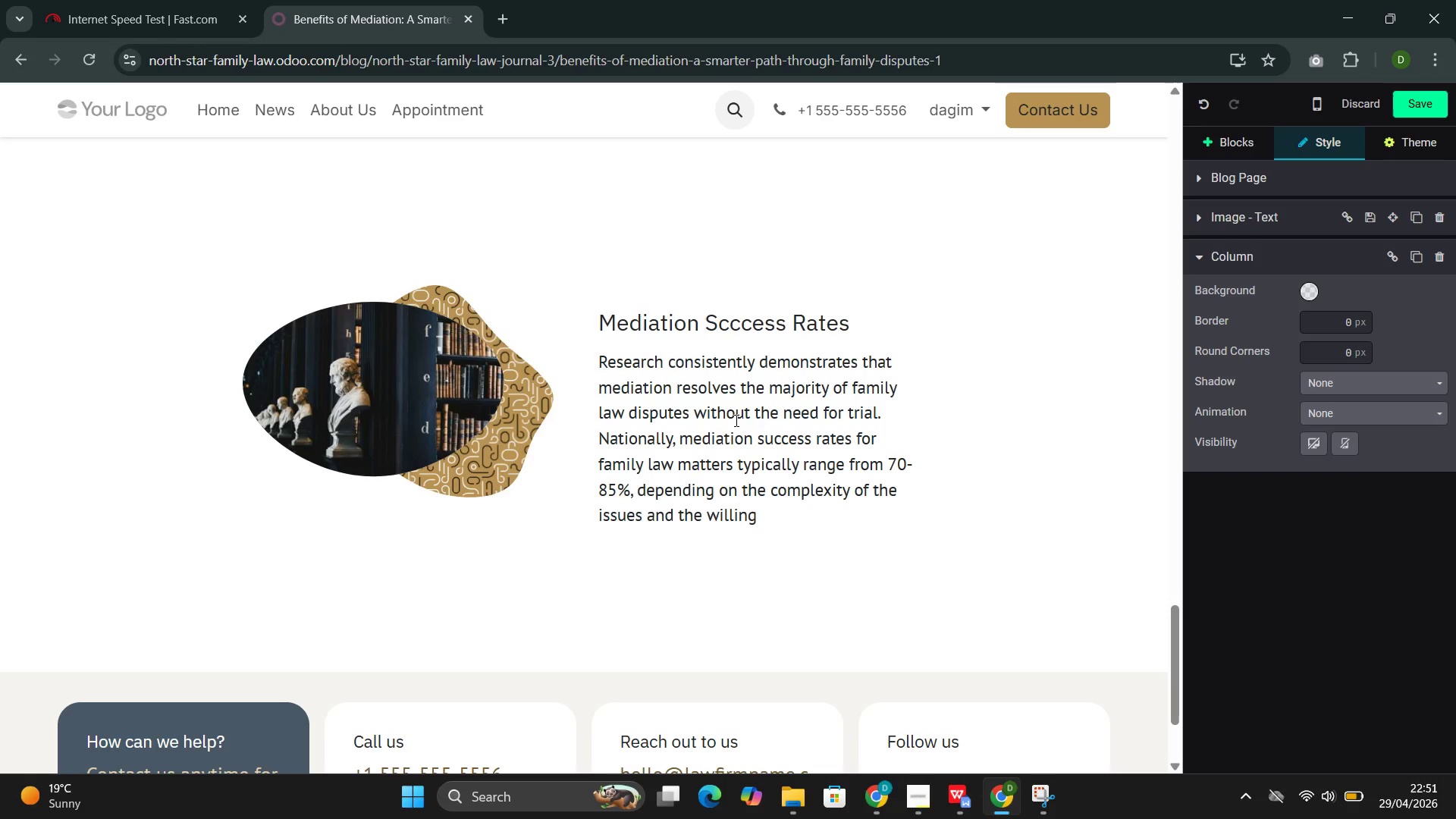 
type(ness of the parties to engage in good faith)
 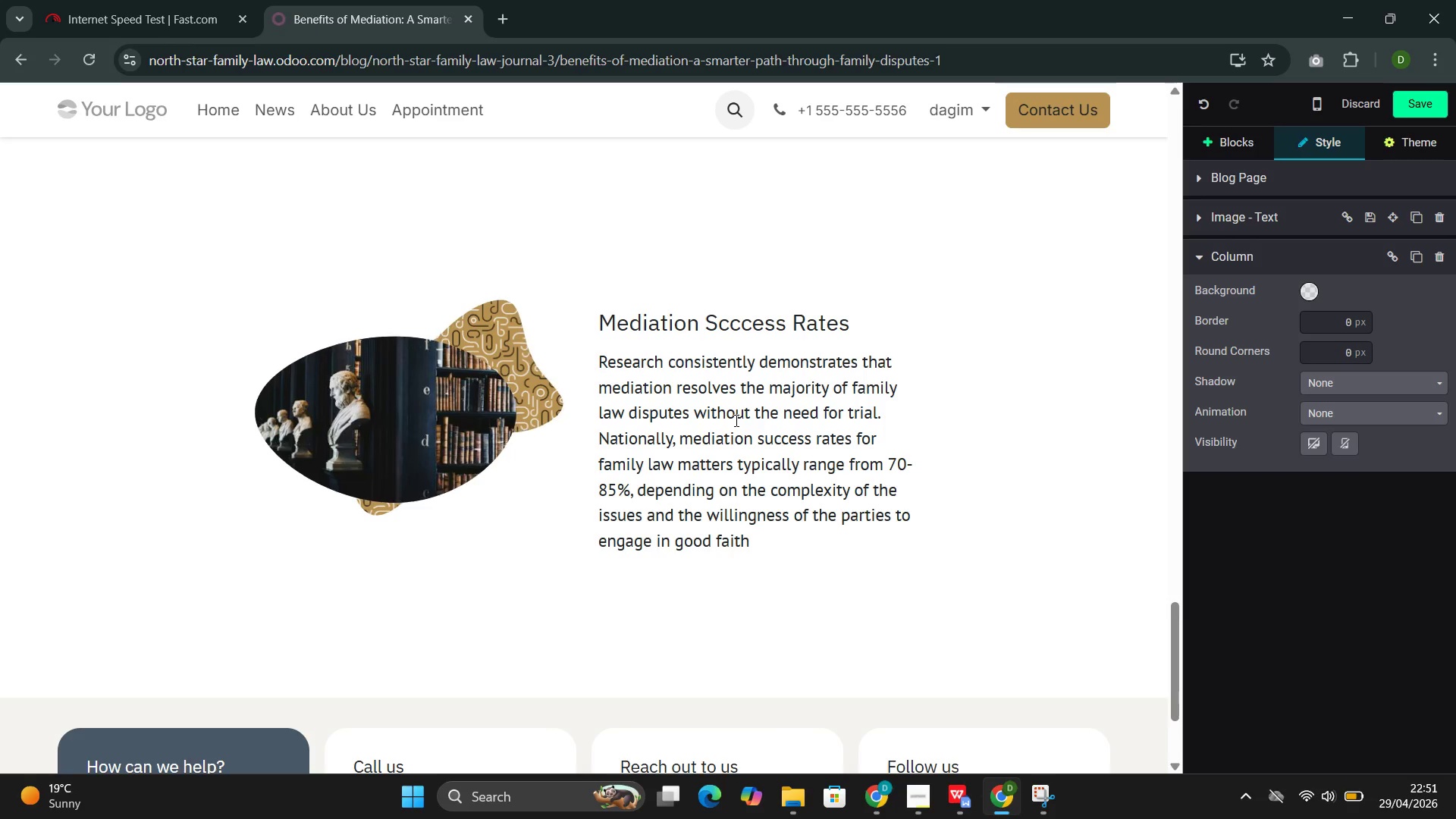 
key(Period)
 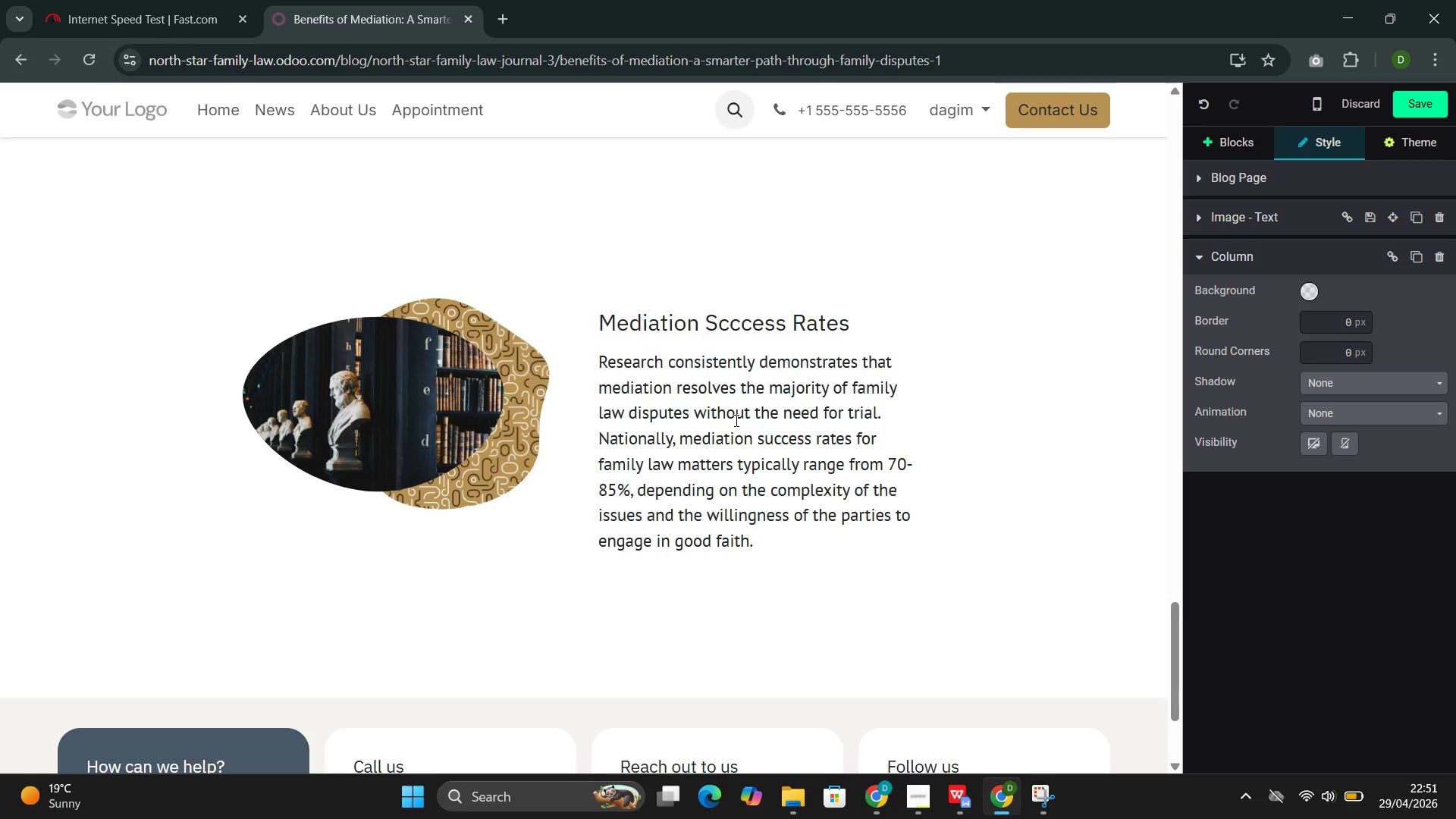 
wait(6.59)
 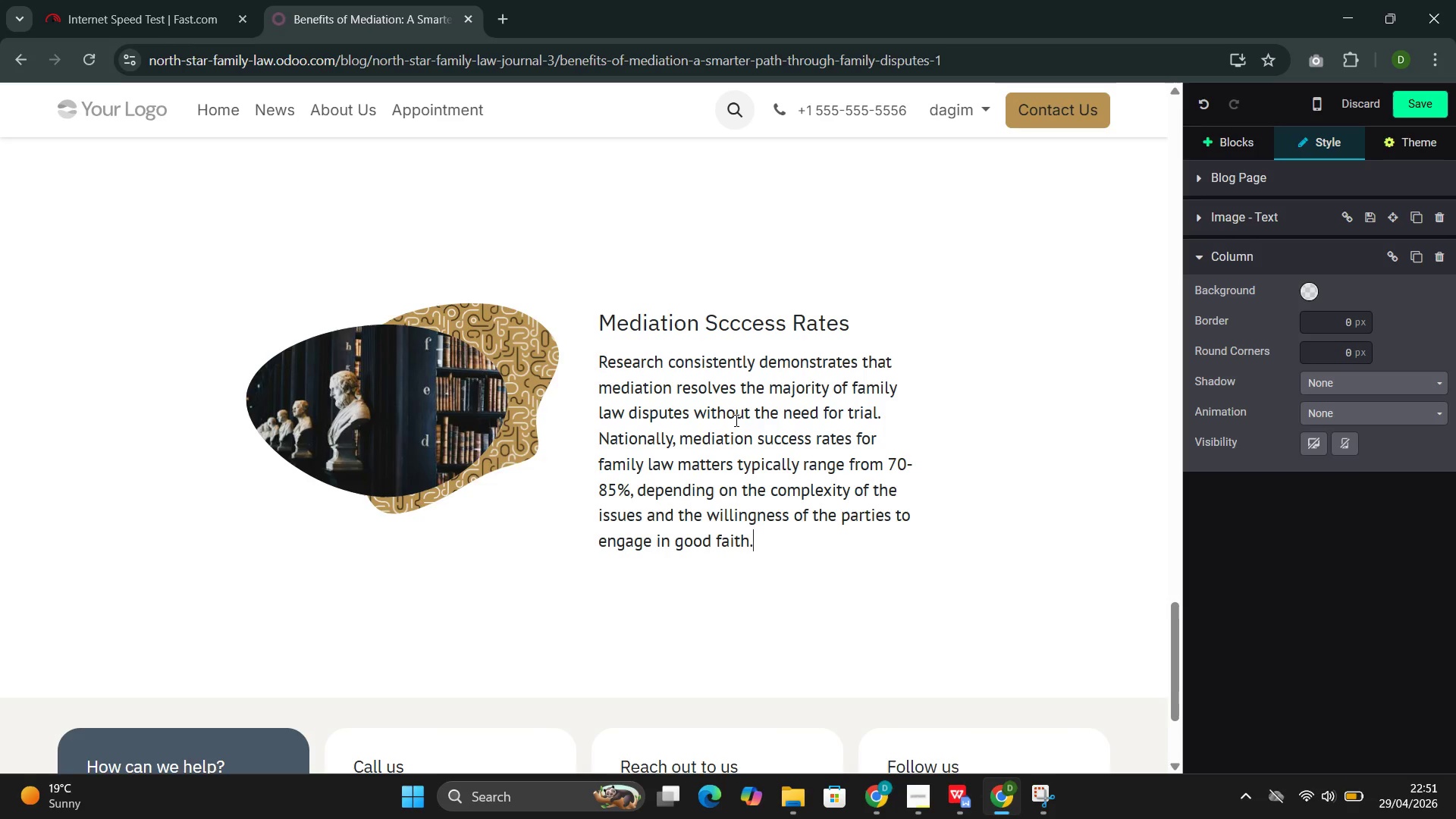 
key(Backspace)
 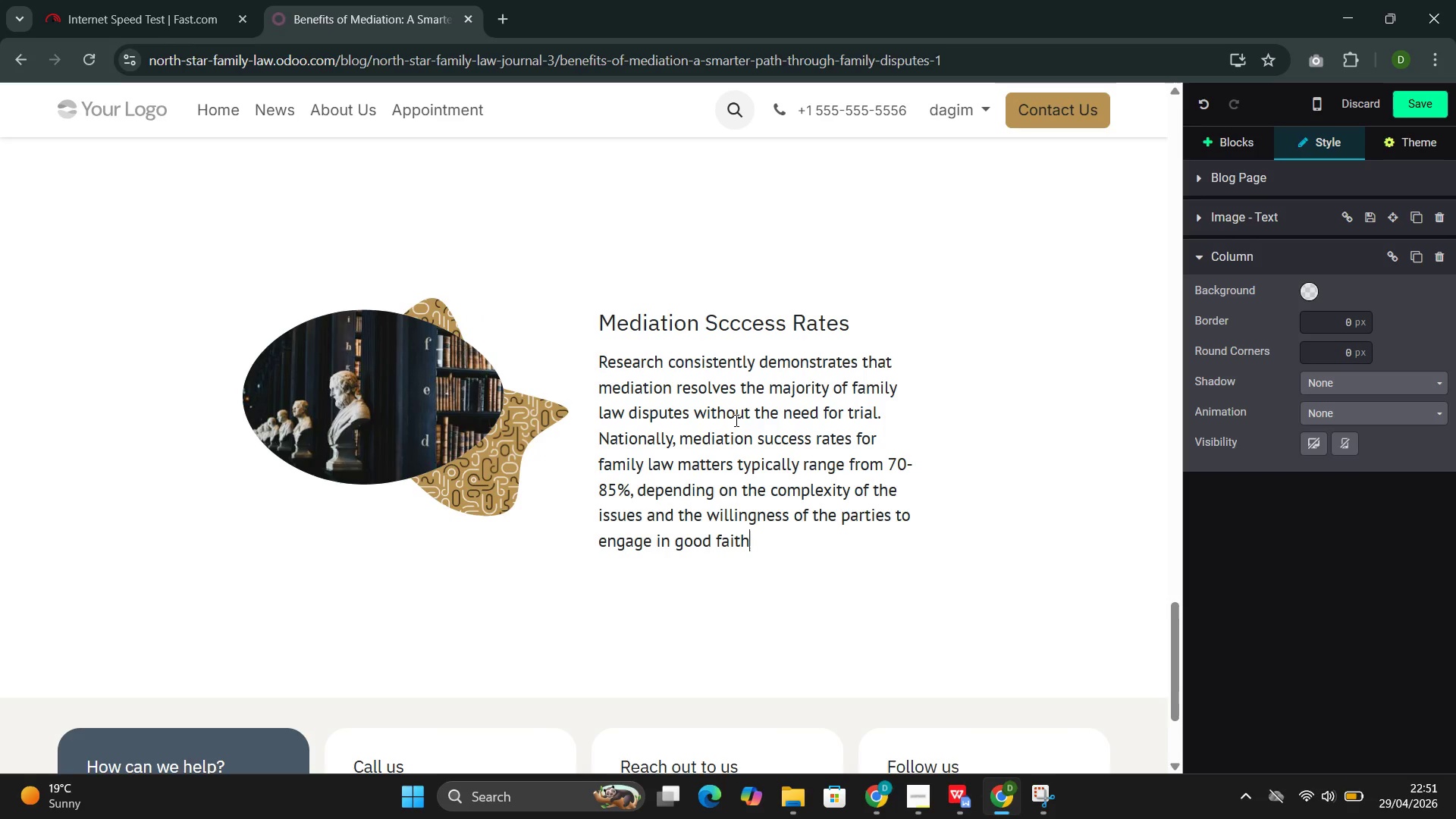 
key(Period)
 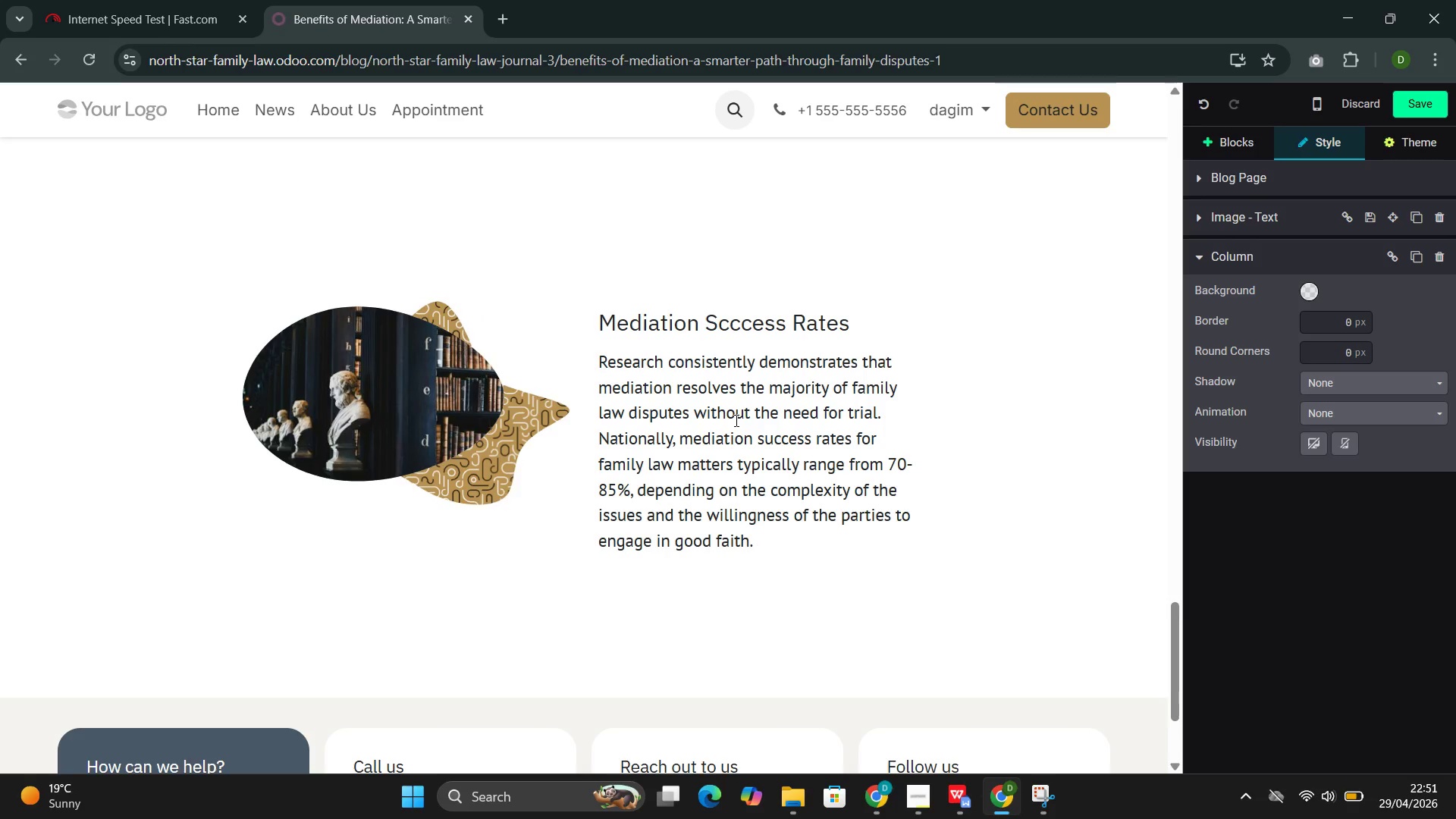 
key(Enter)
 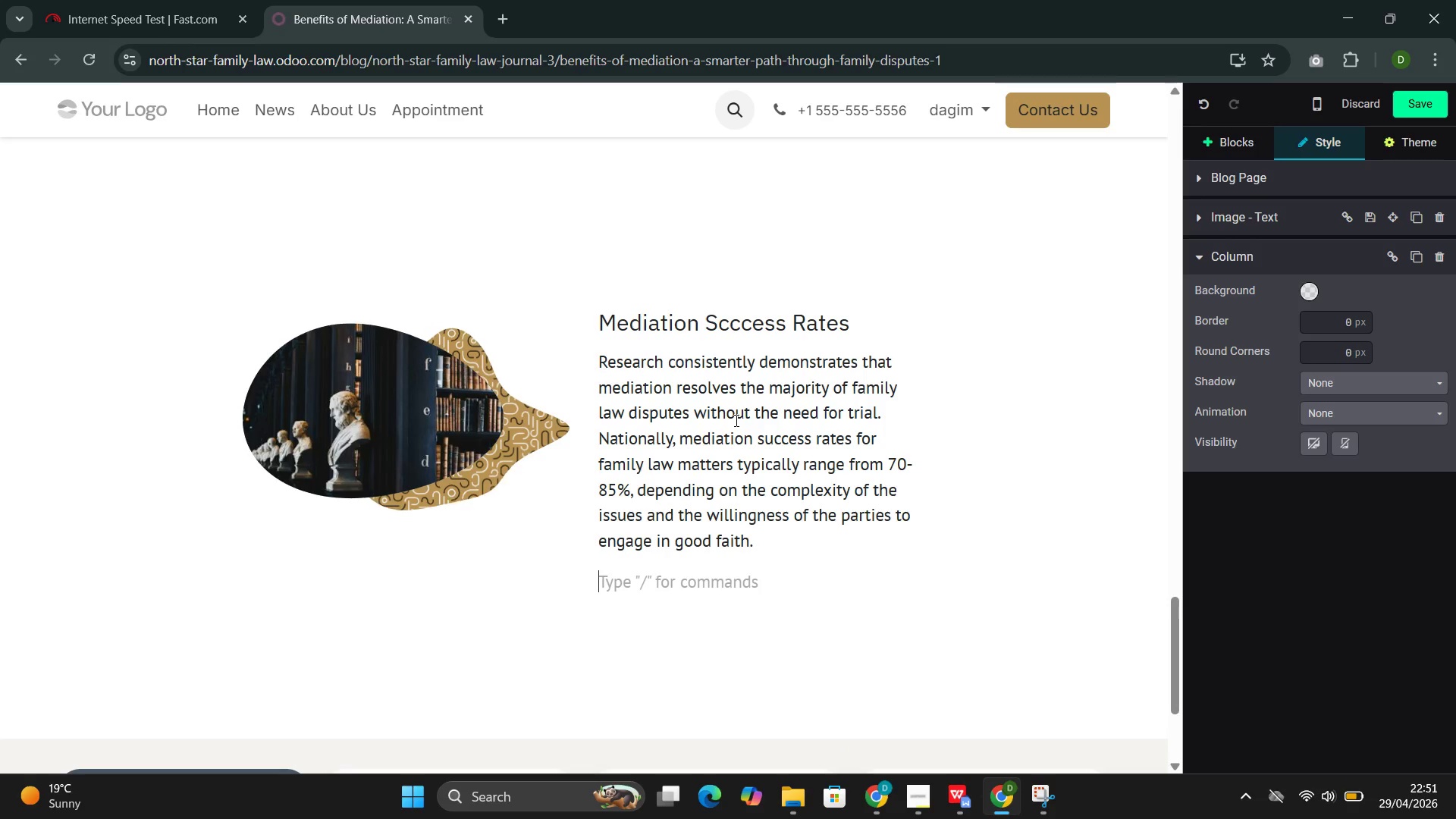 
type(/se)
 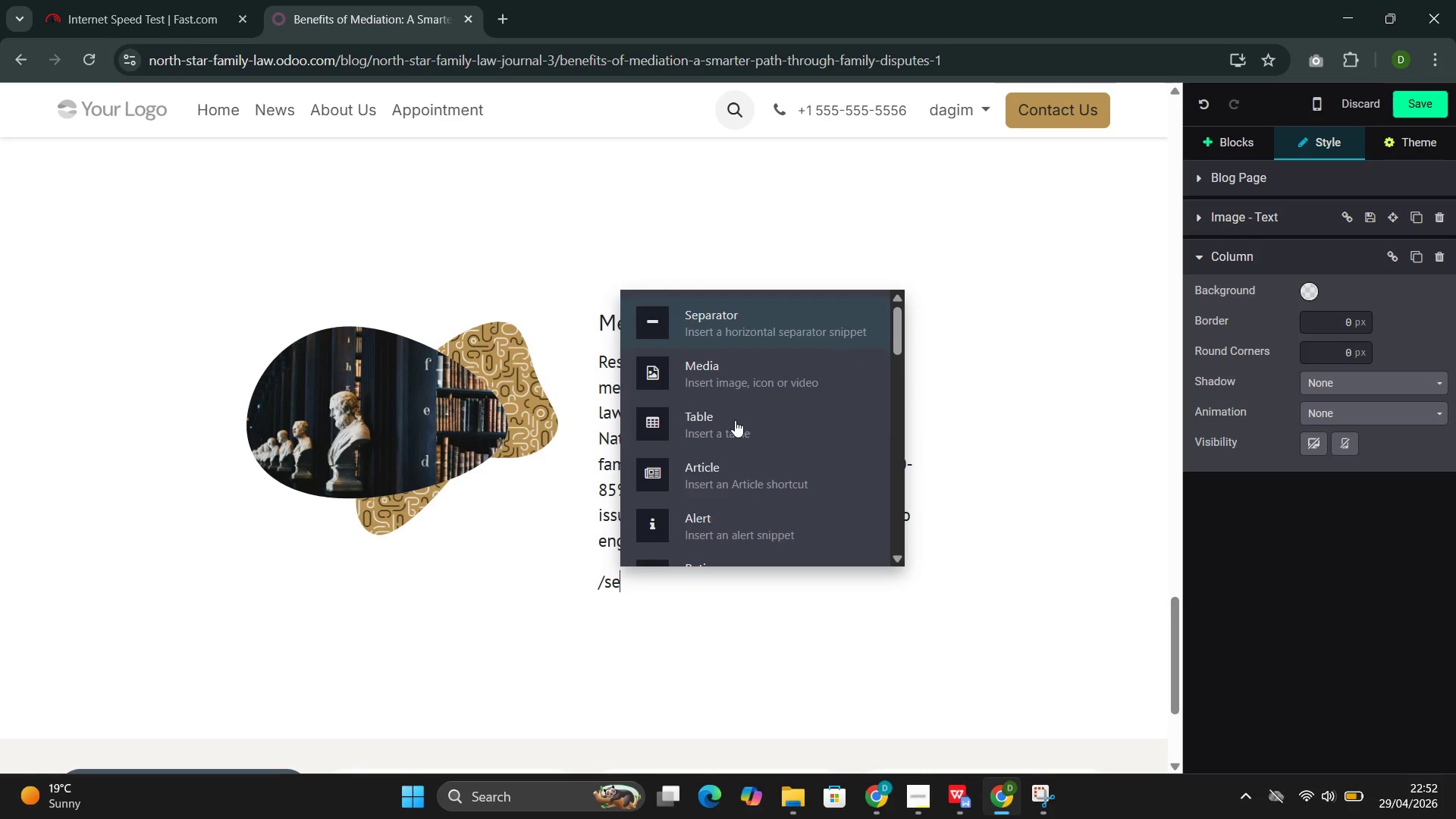 
key(Enter)
 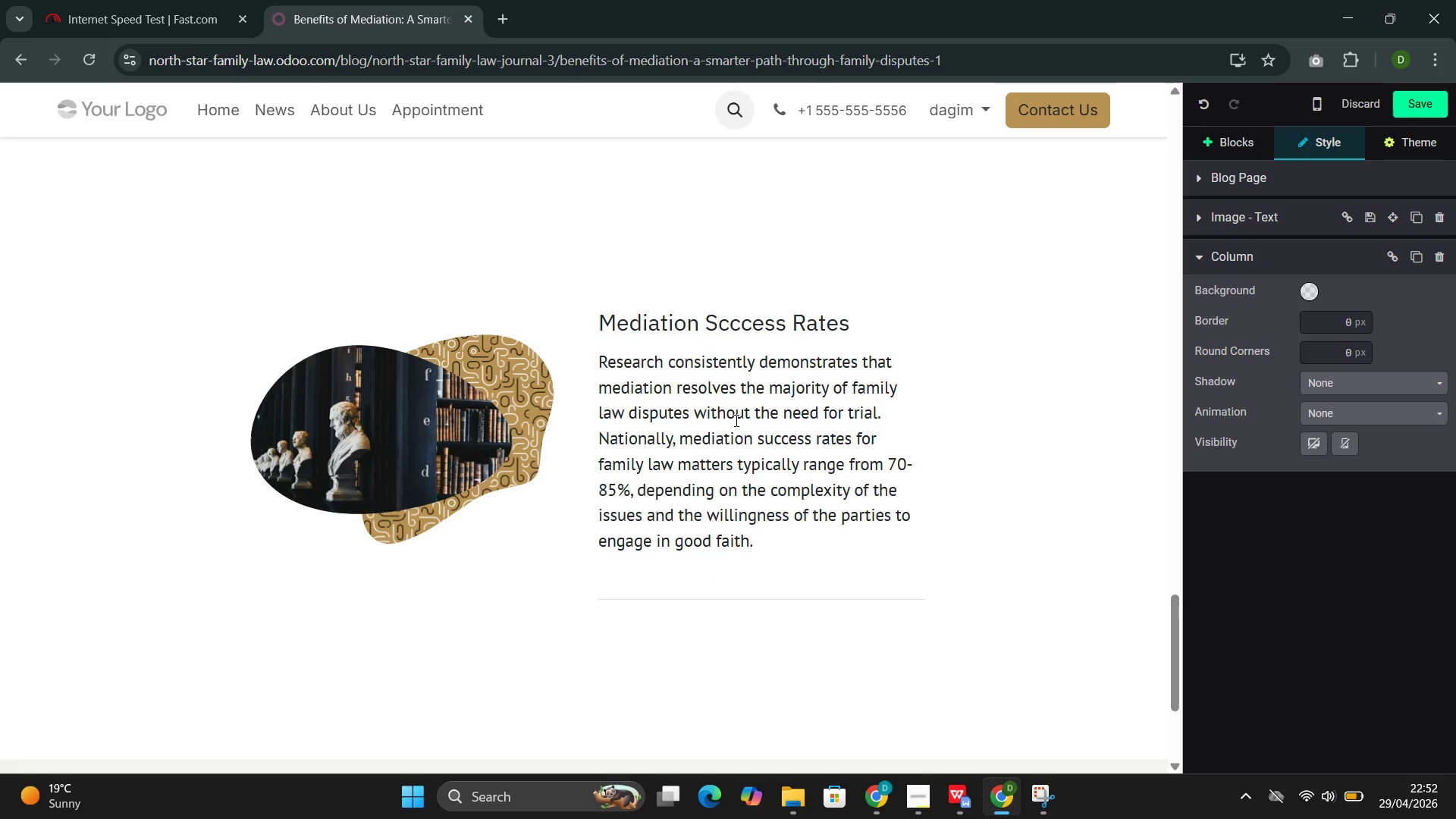 
key(Enter)
 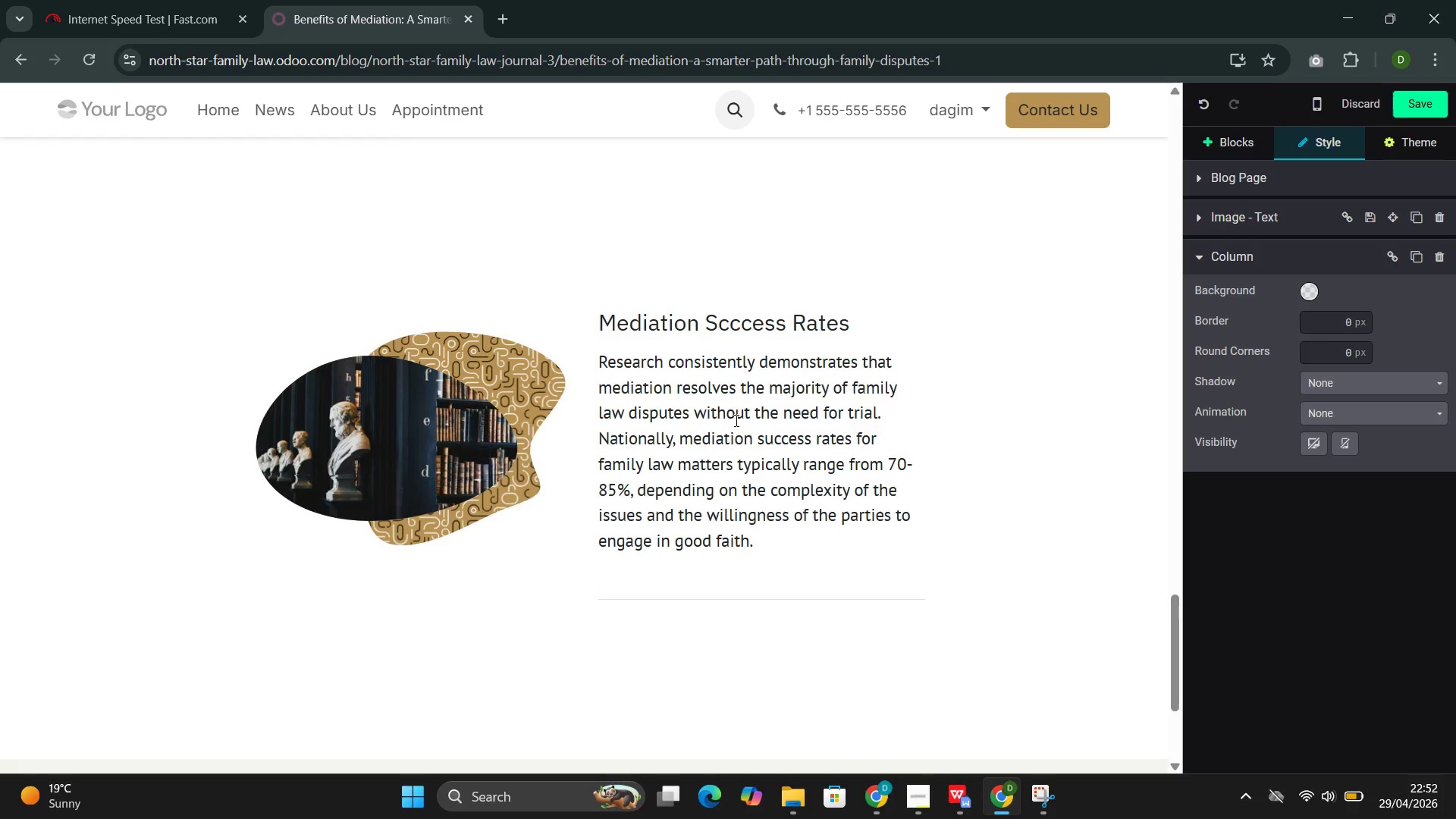 
key(Enter)
 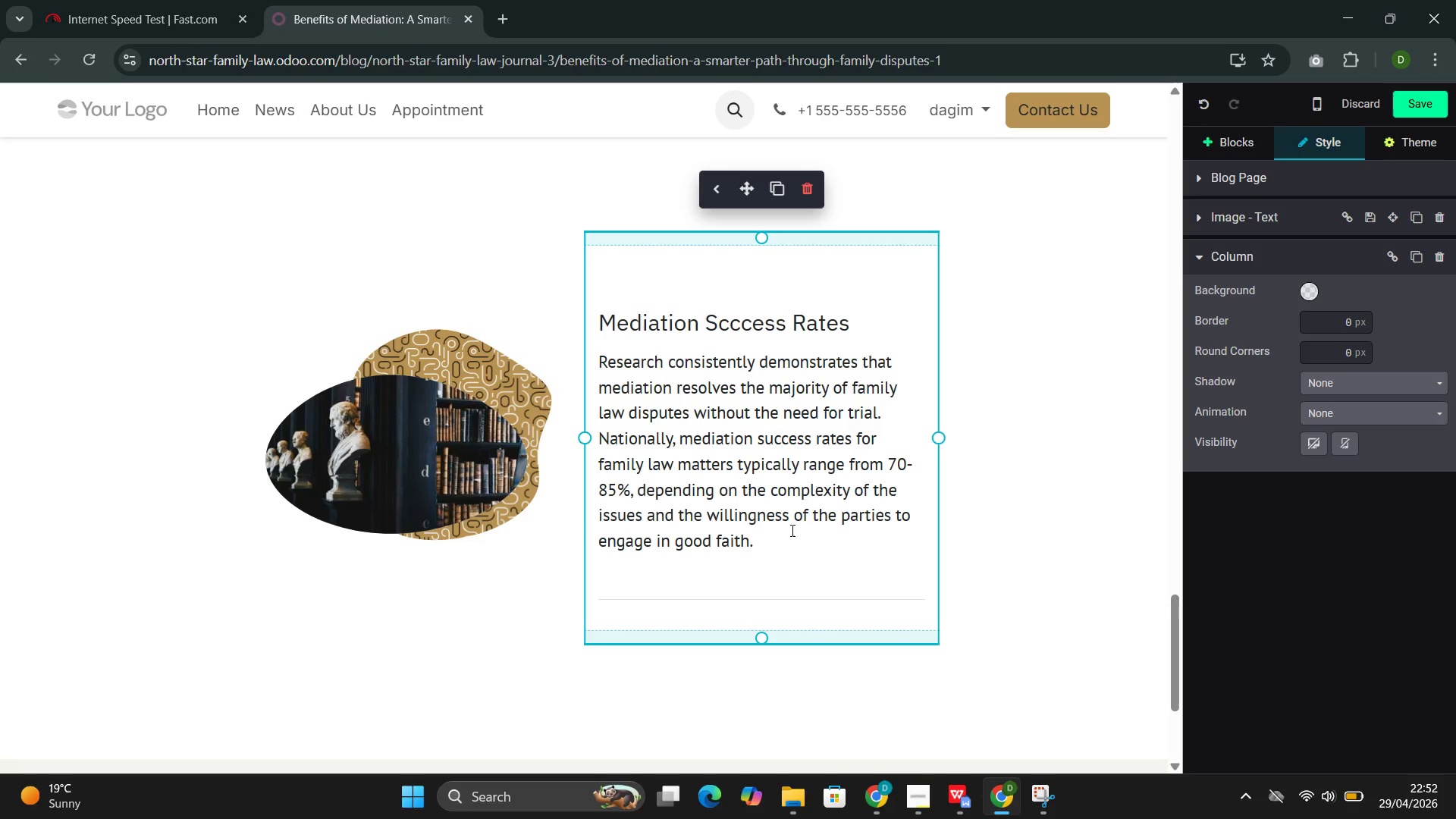 
left_click([770, 545])
 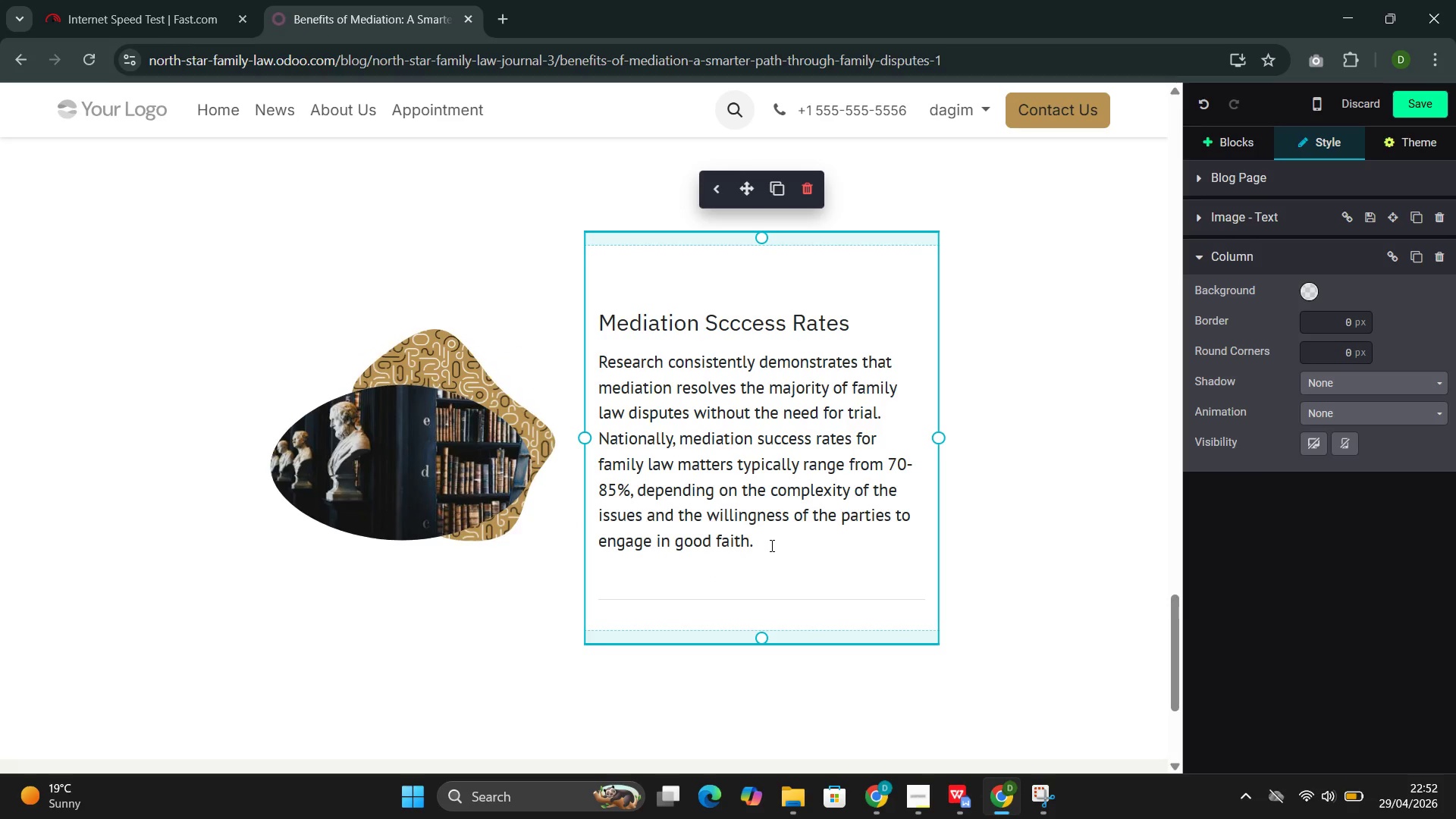 
key(ArrowDown)
 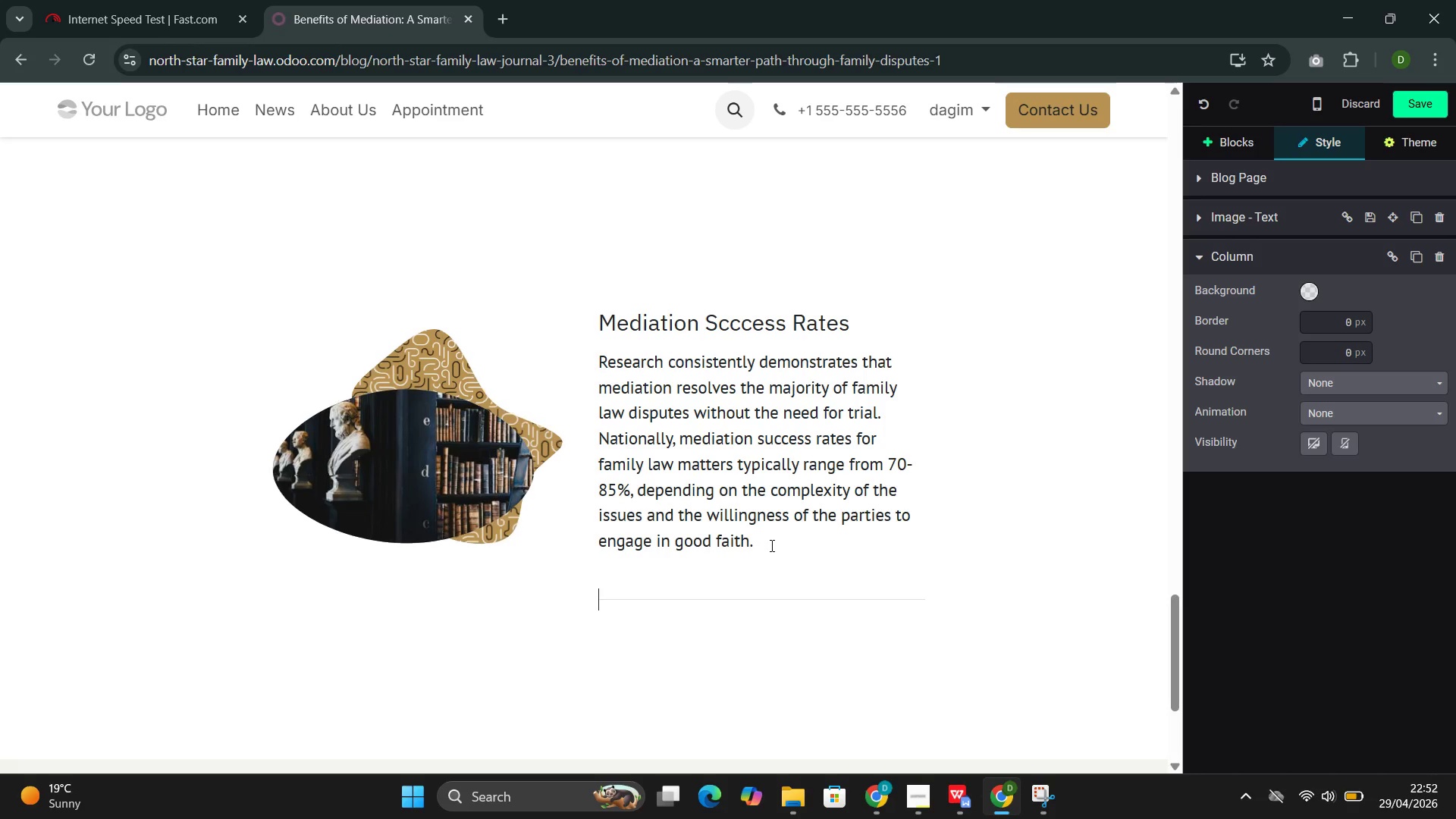 
key(Backslash)
 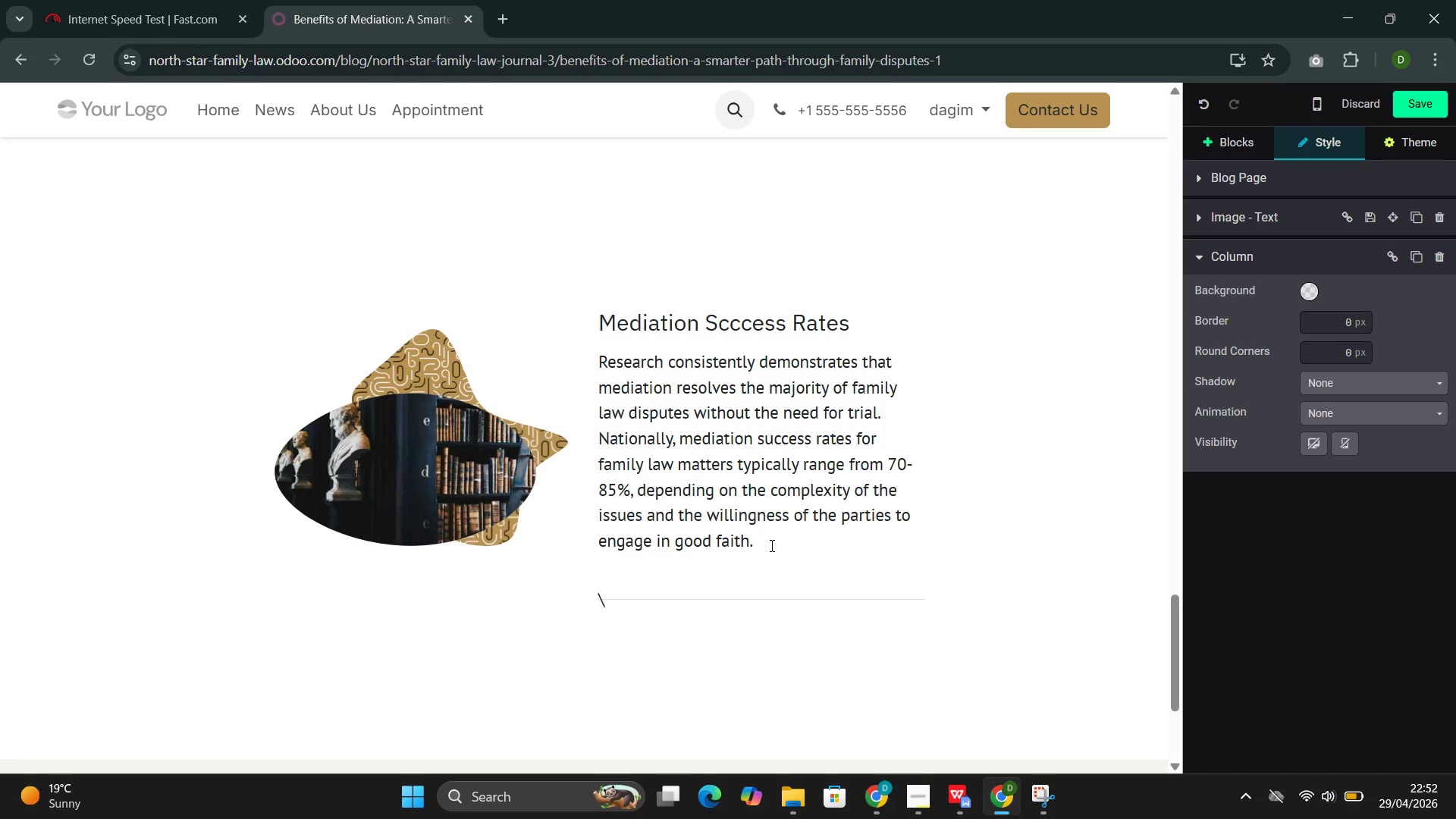 
key(Backspace)
 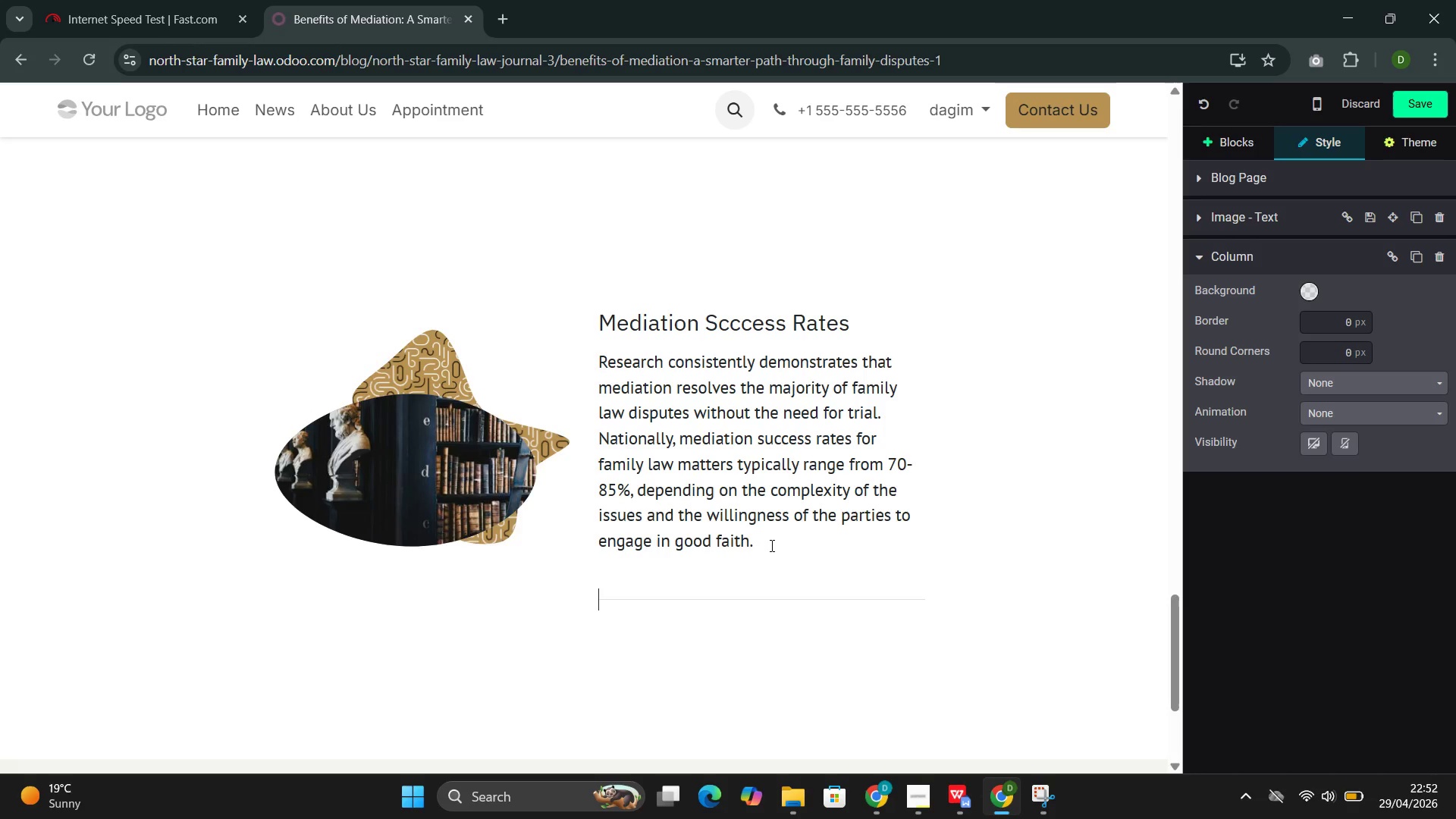 
key(Backspace)
 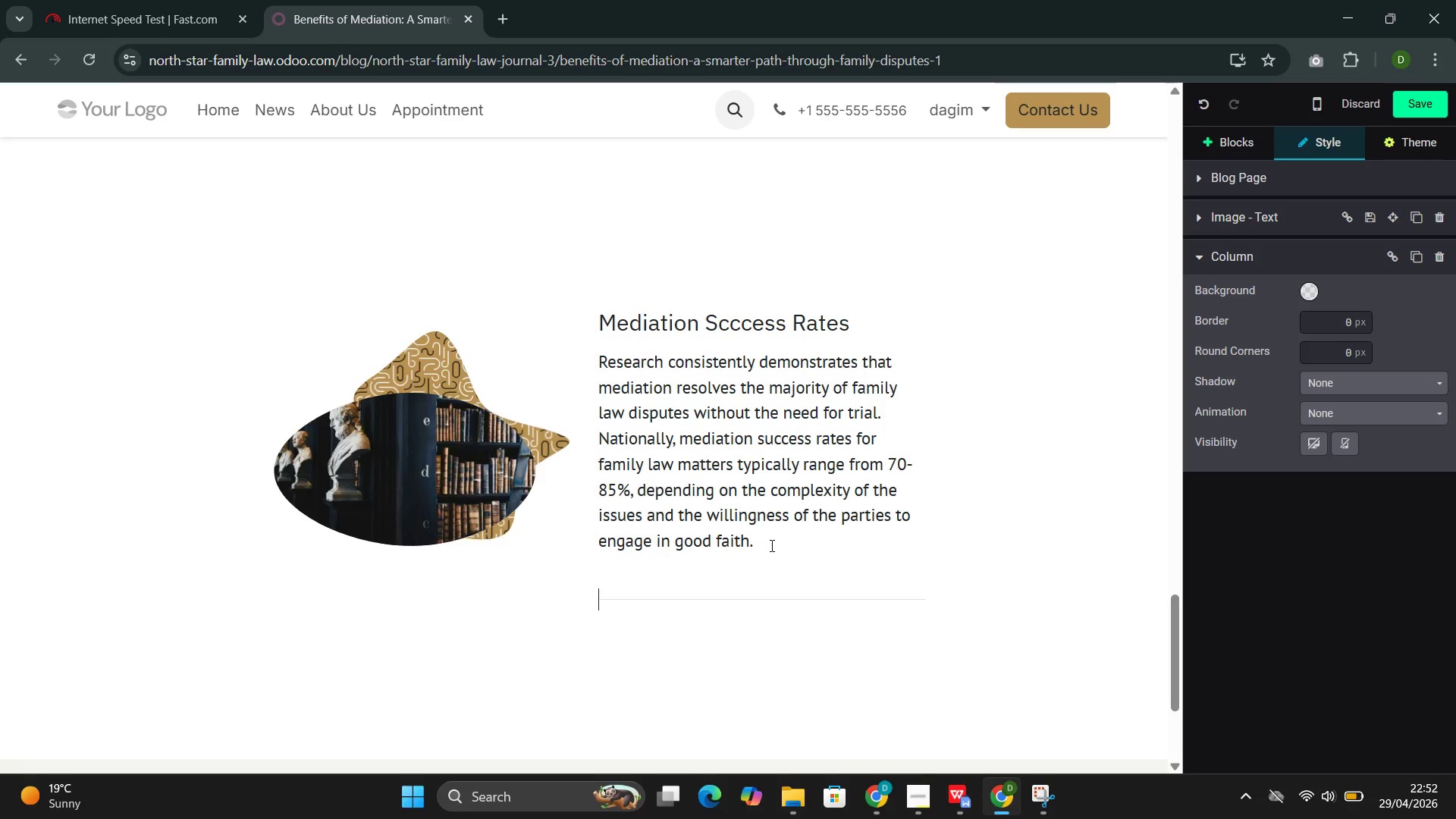 
key(Backspace)
 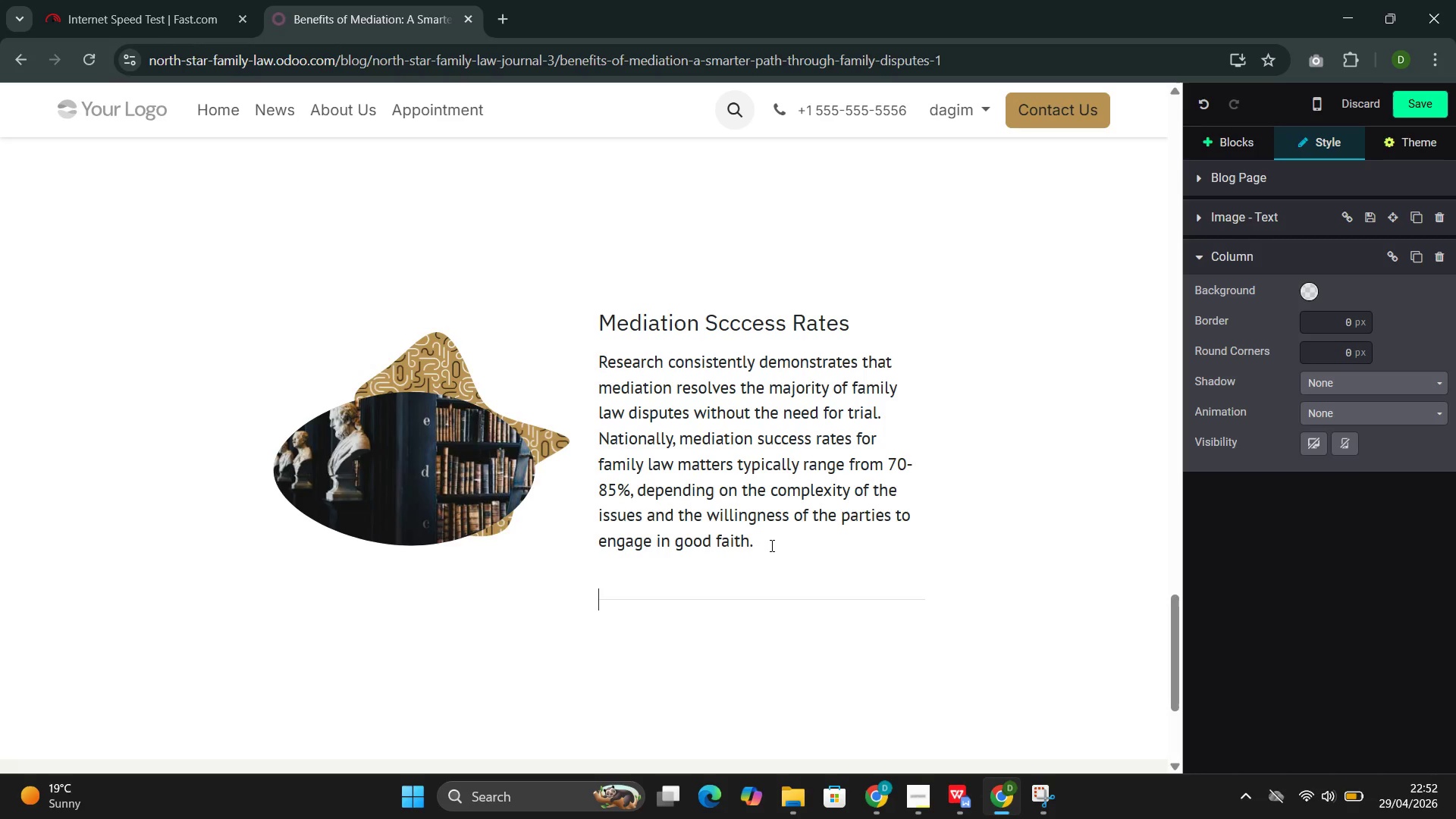 
key(Backspace)
 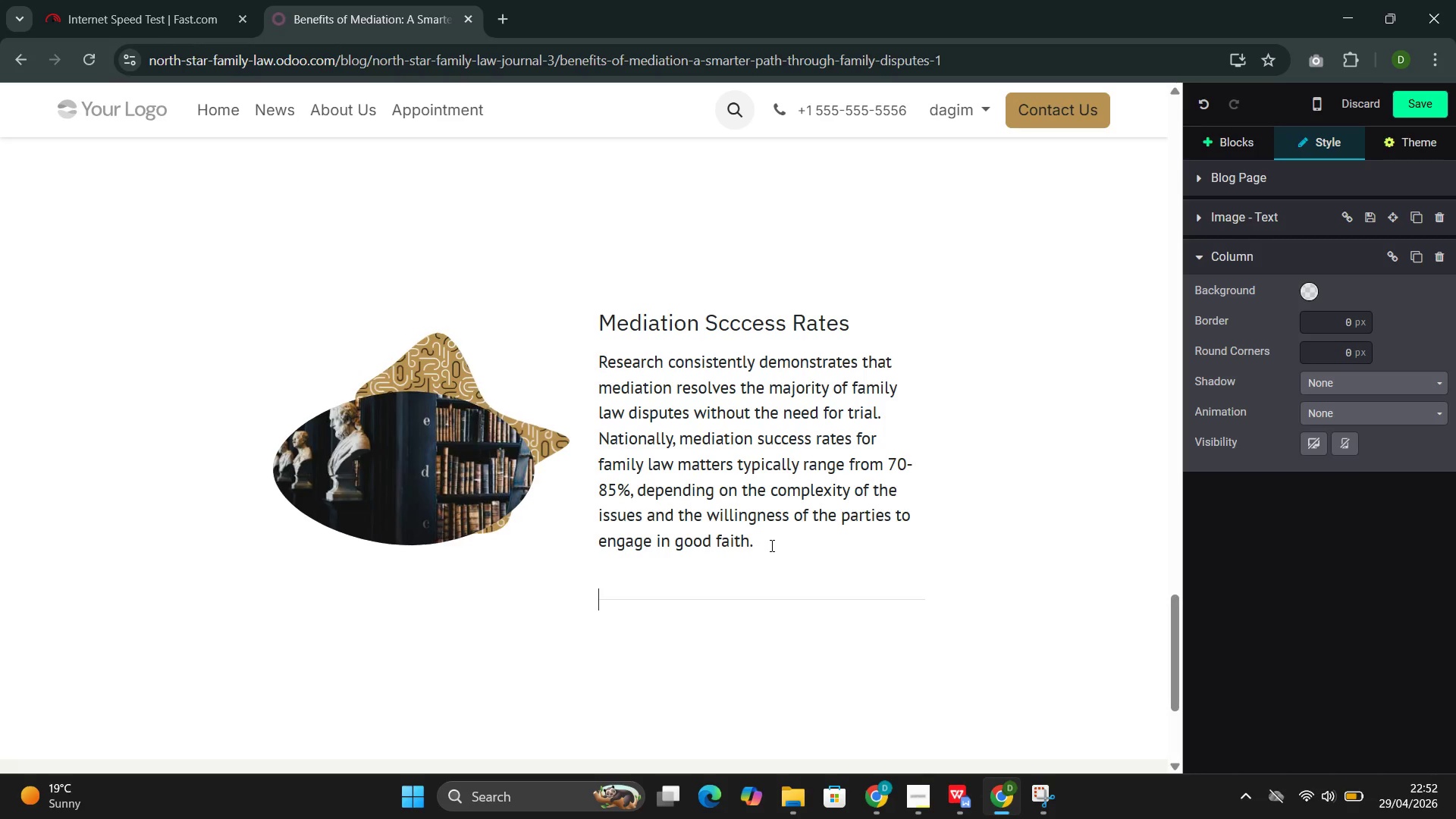 
key(Backspace)
 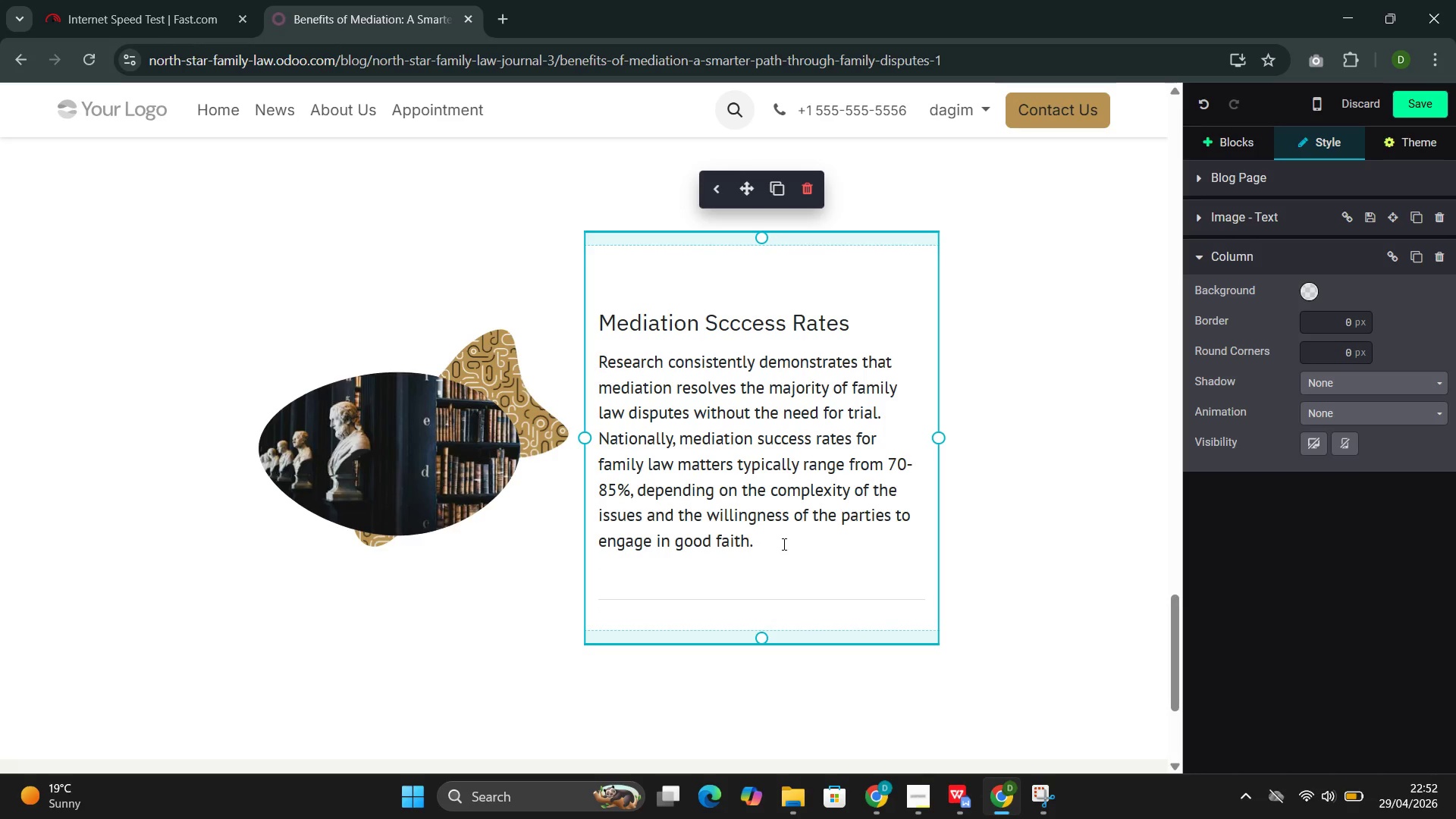 
wait(5.47)
 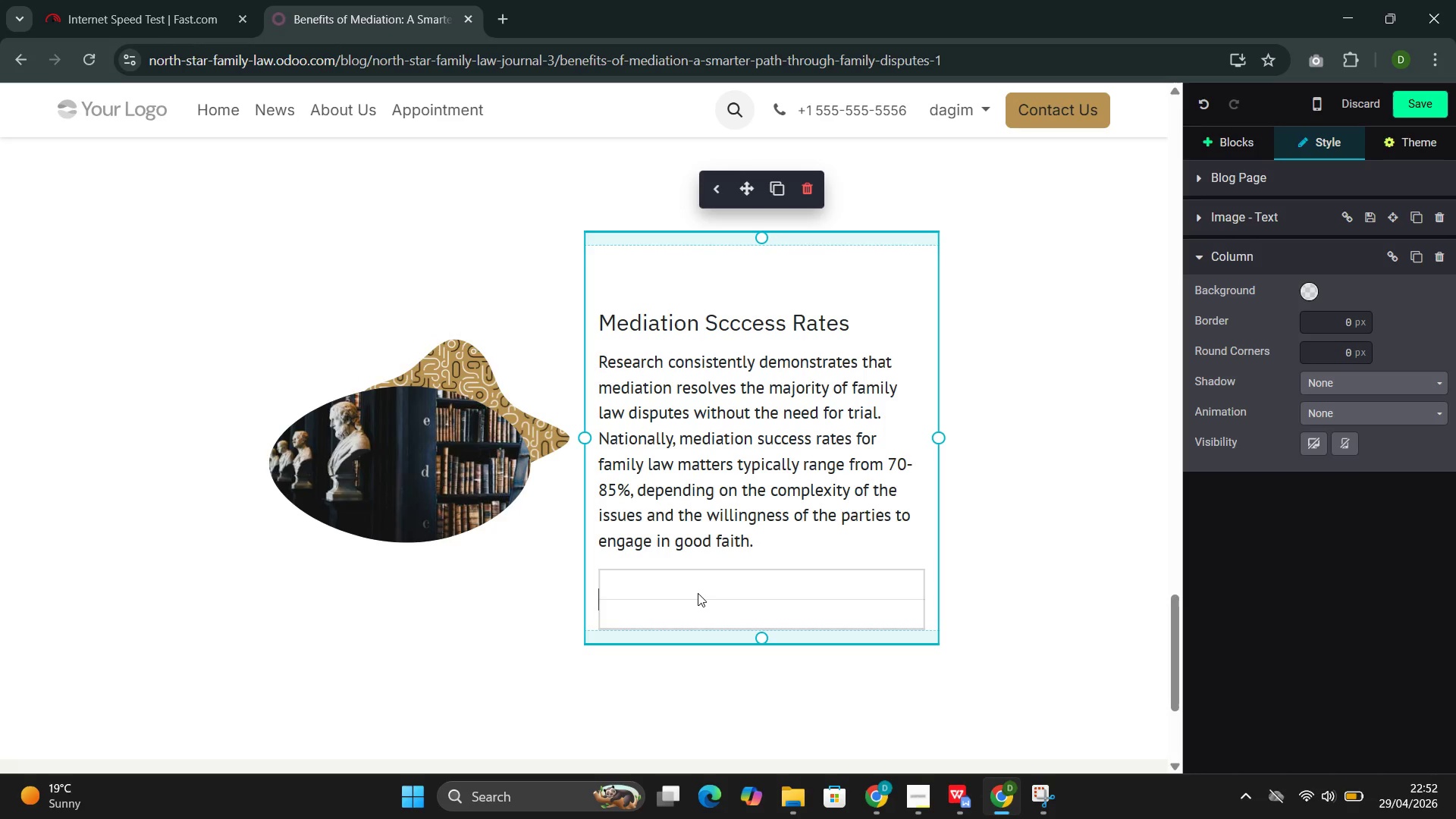 
key(Enter)
 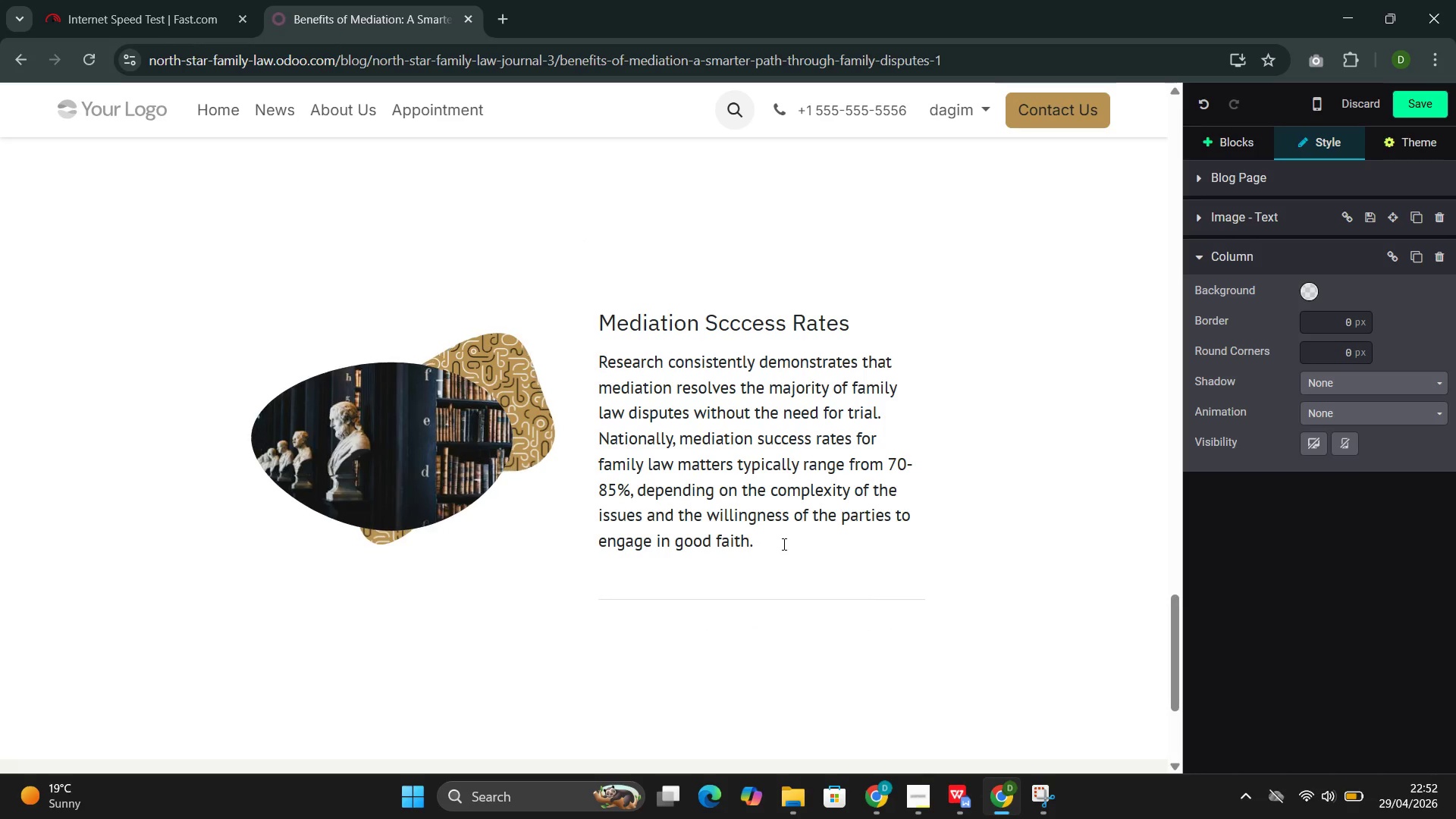 
key(Enter)
 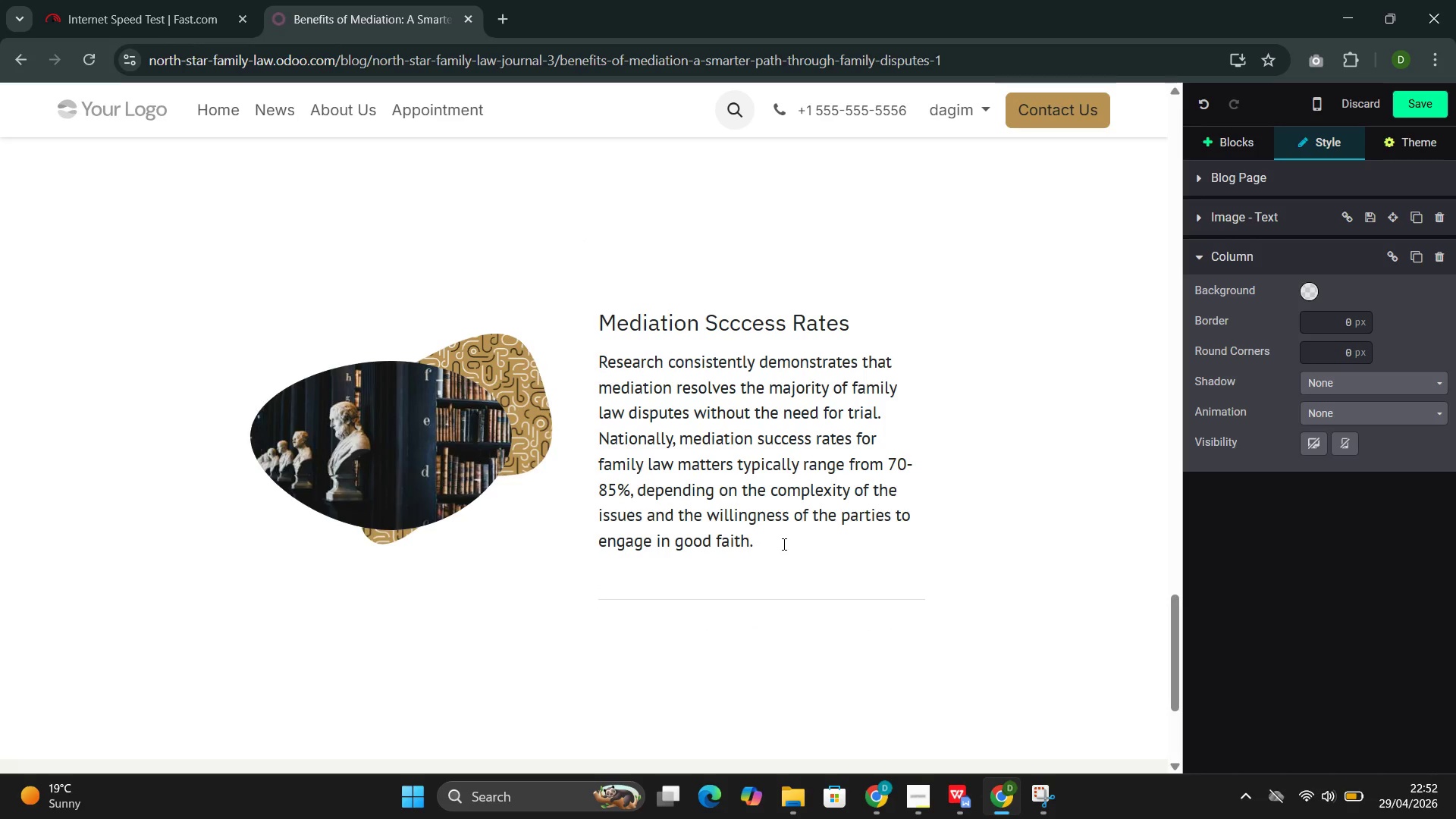 
key(Enter)
 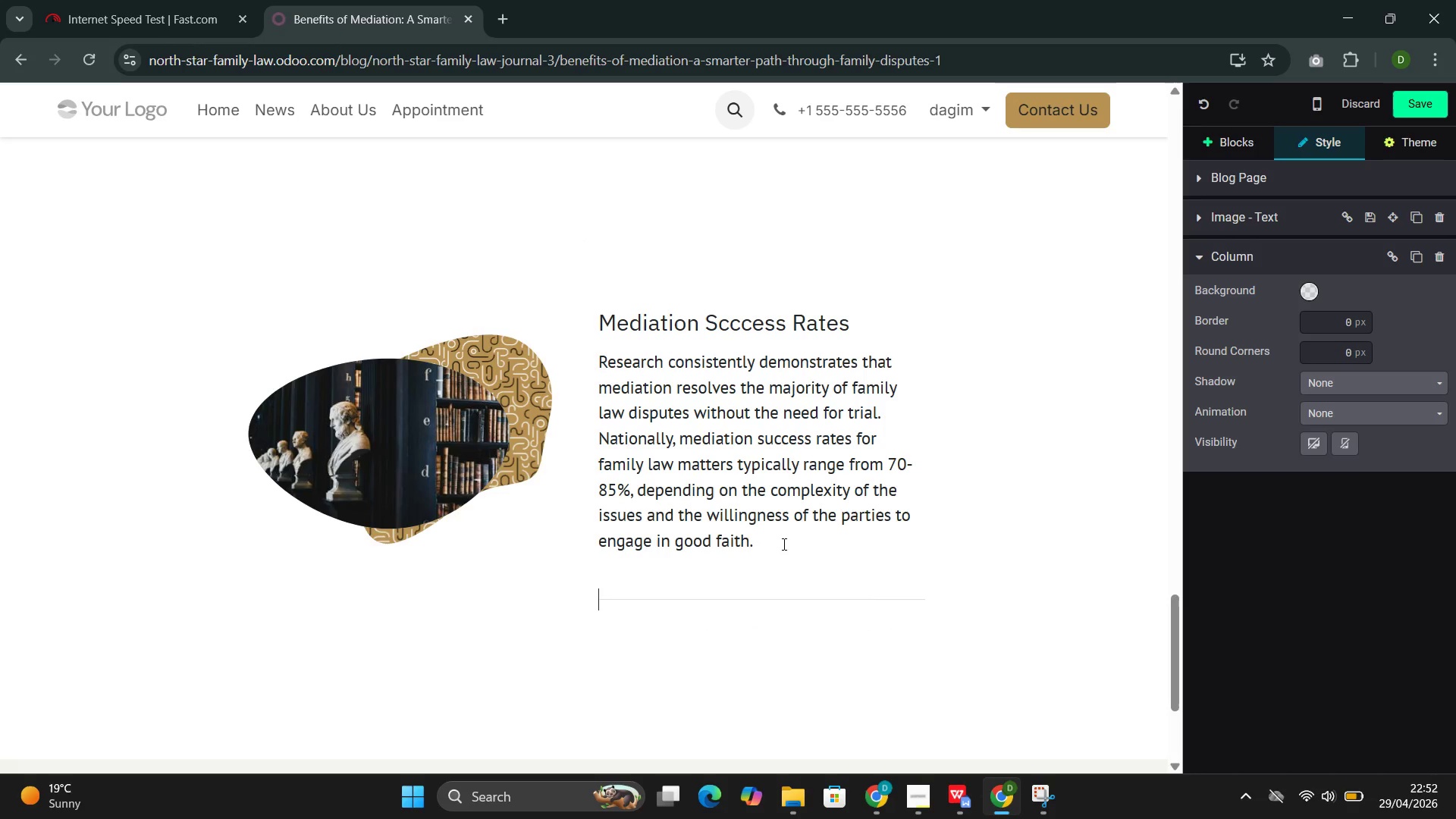 
key(Enter)
 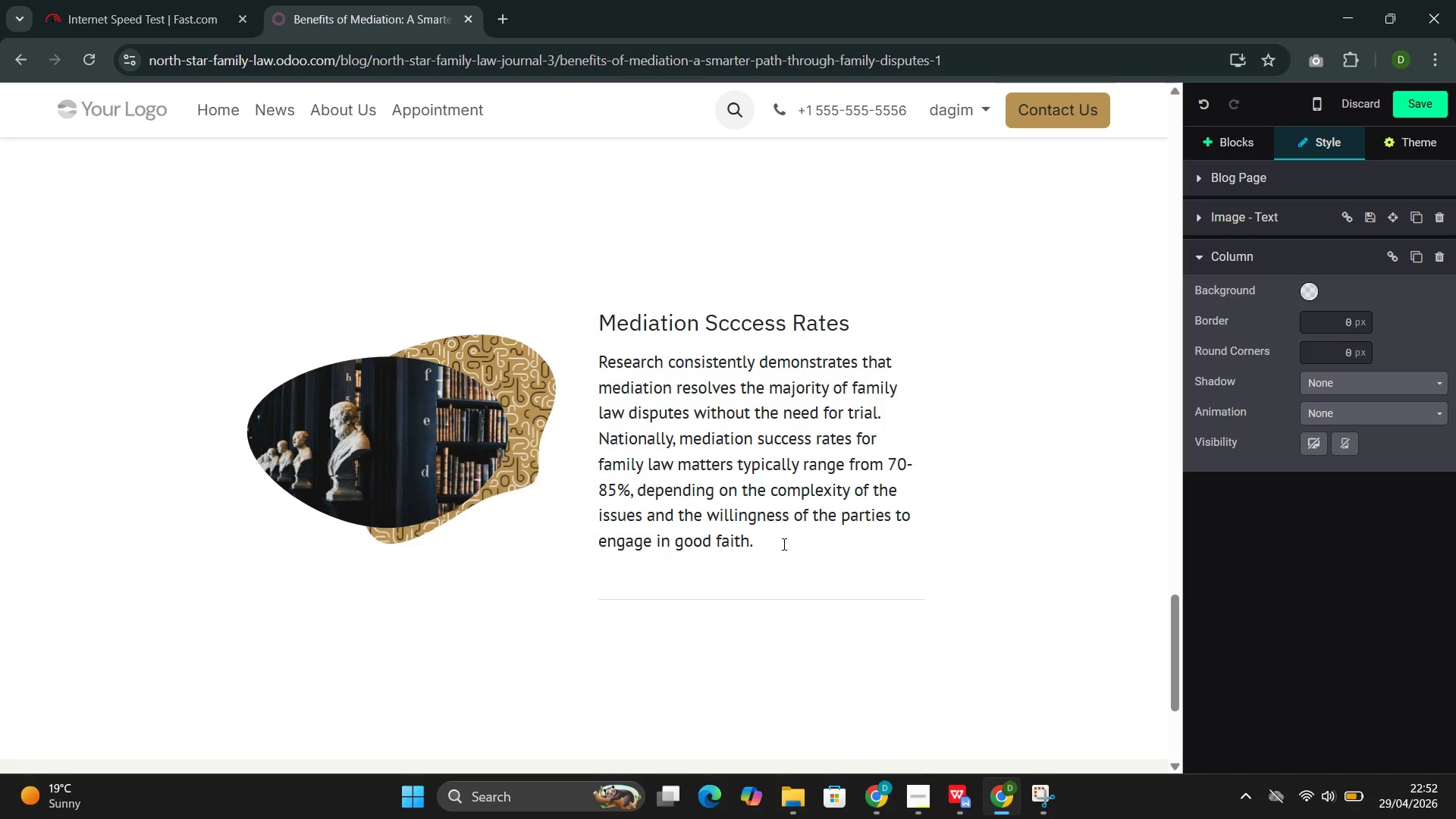 
key(Enter)
 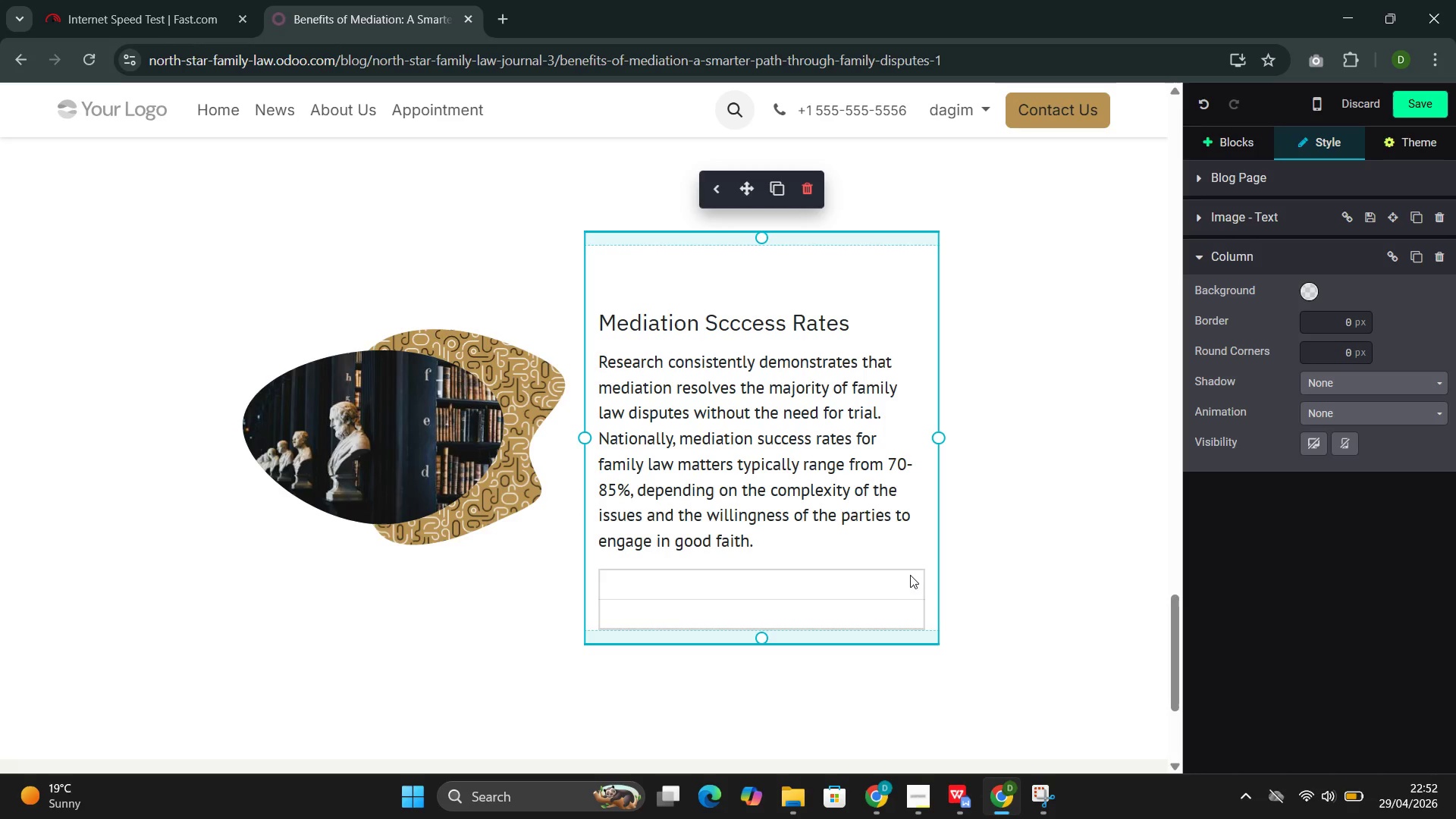 
left_click([898, 544])
 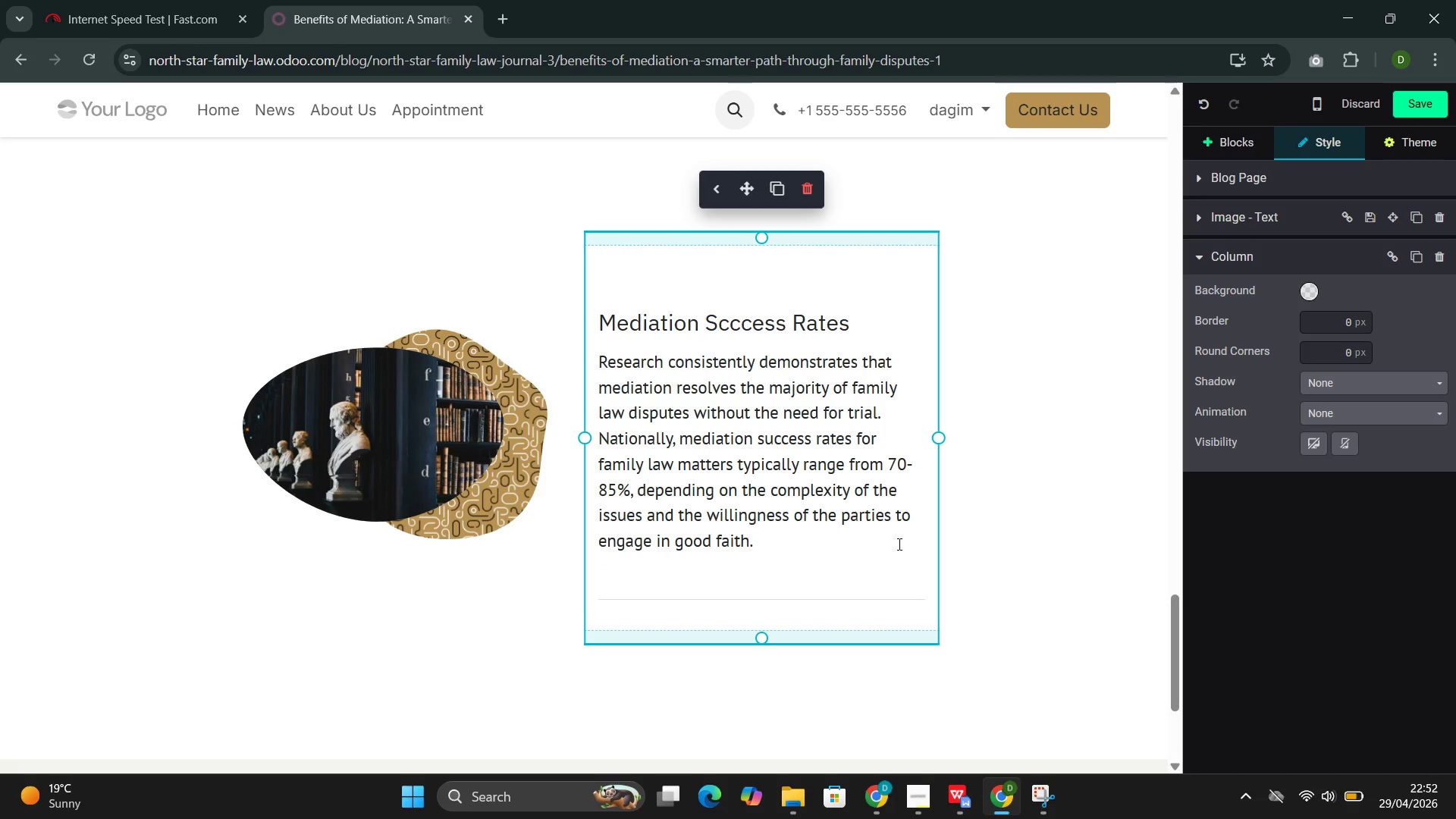 
key(Backspace)
 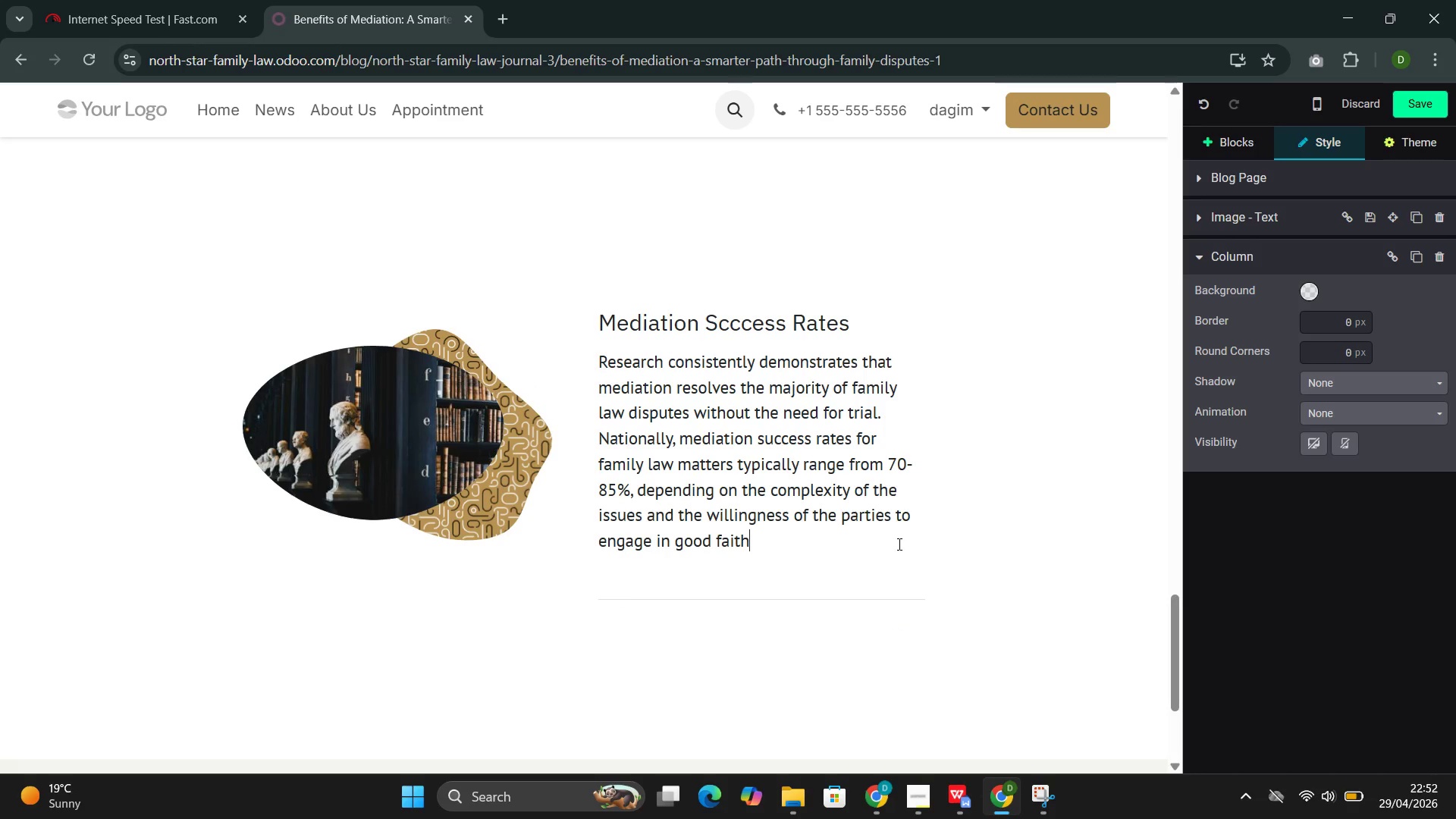 
key(Backspace)
 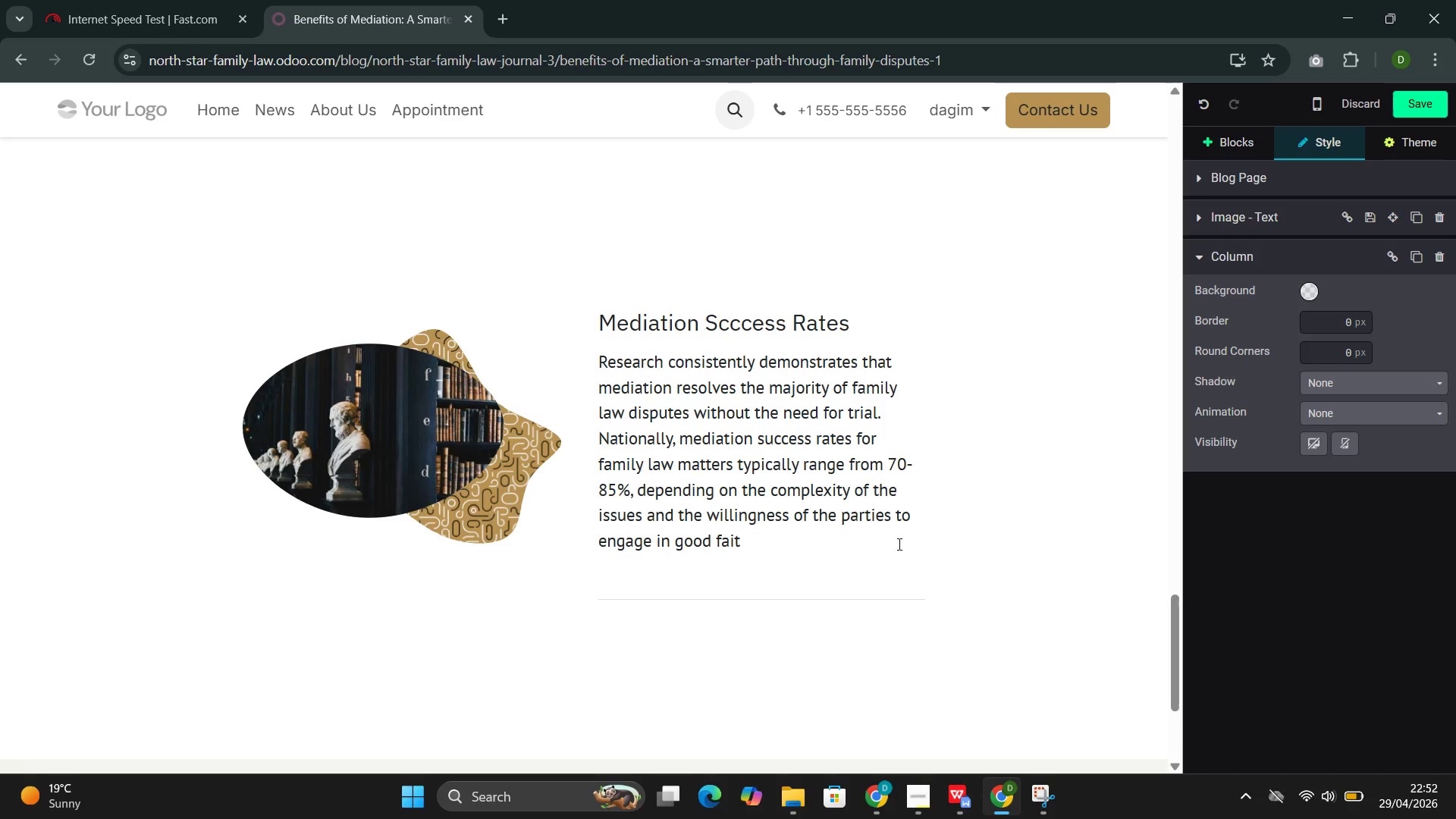 
key(Control+Z)
 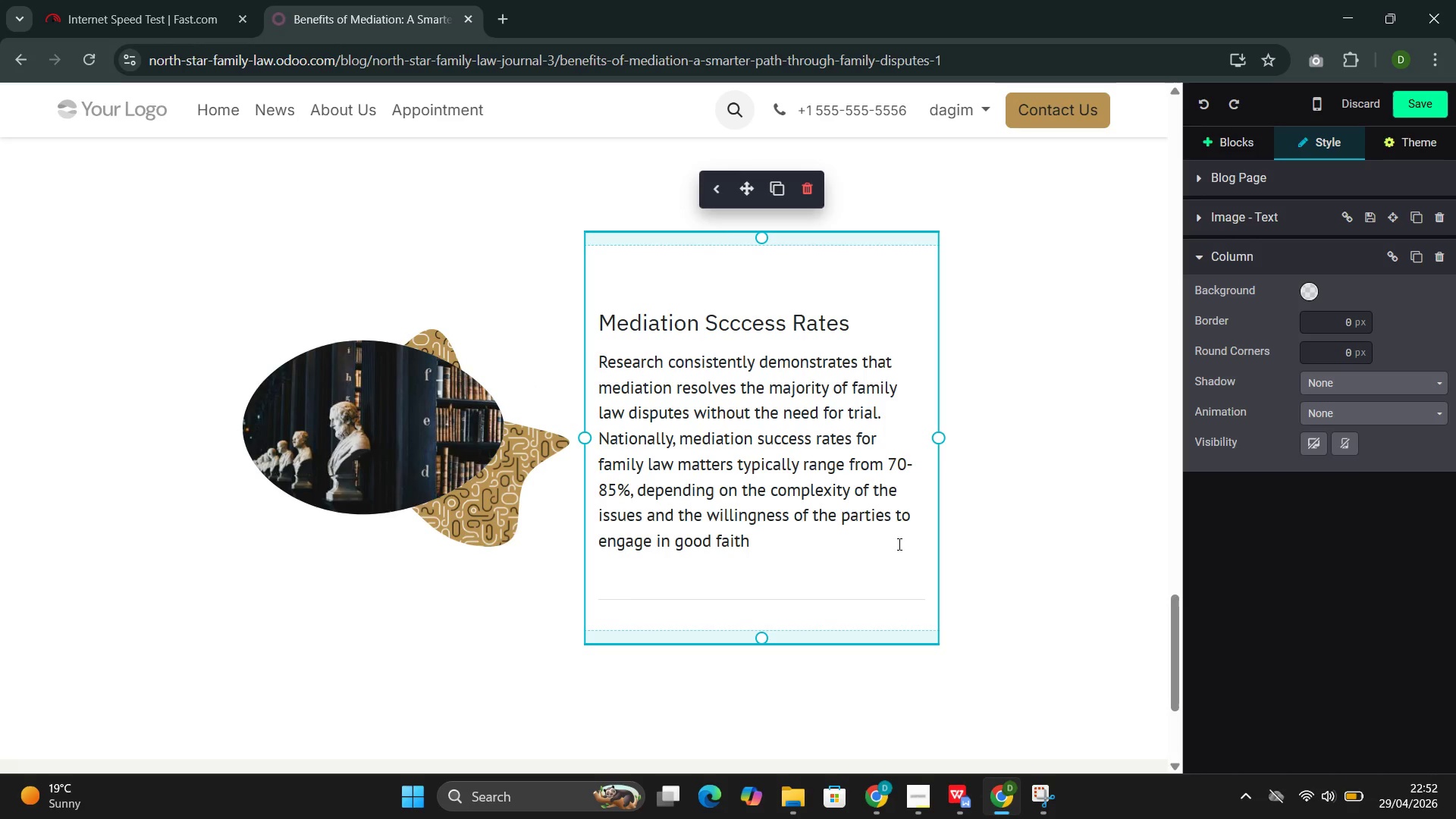 
key(ArrowDown)
 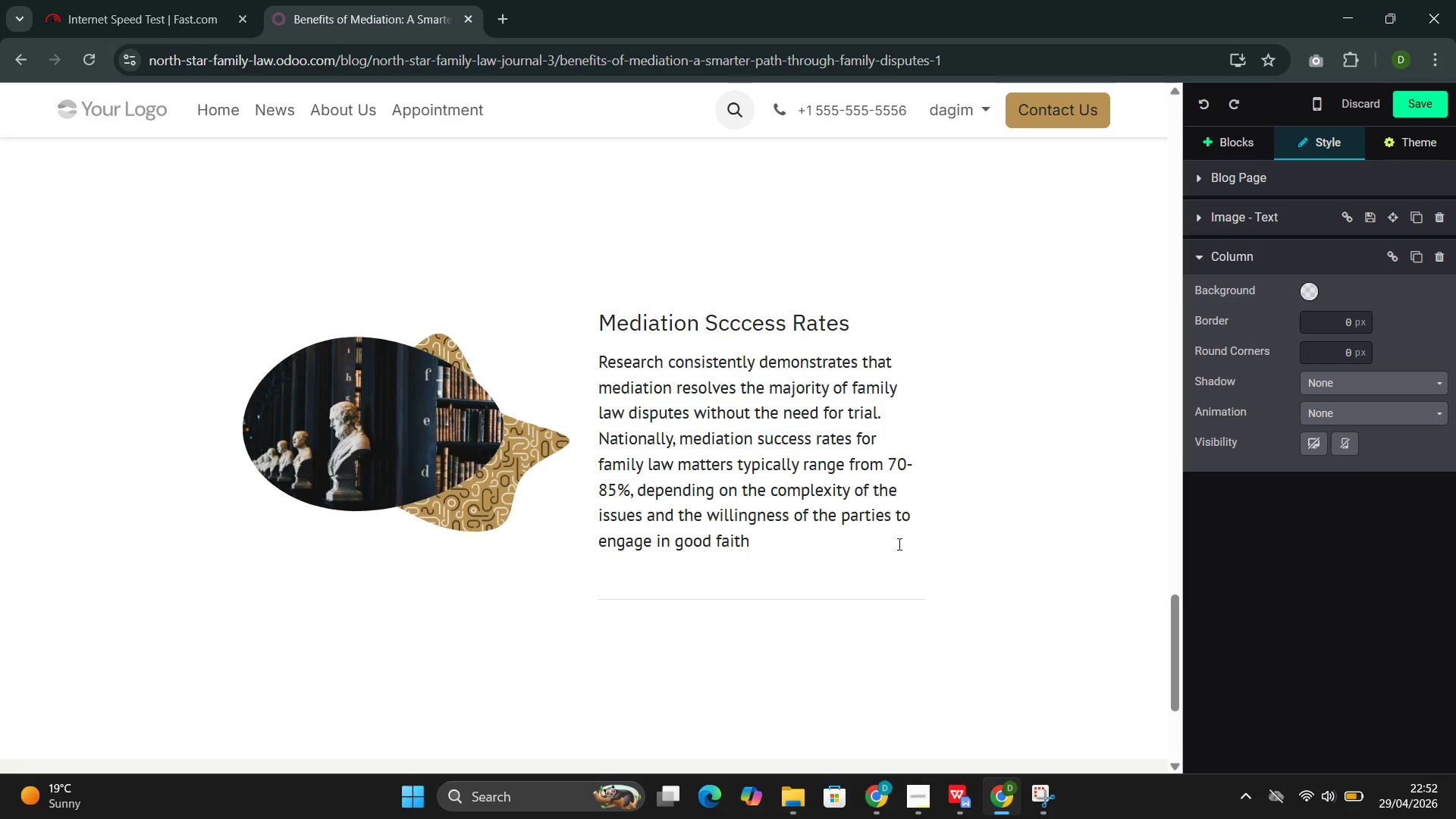 
key(Backslash)
 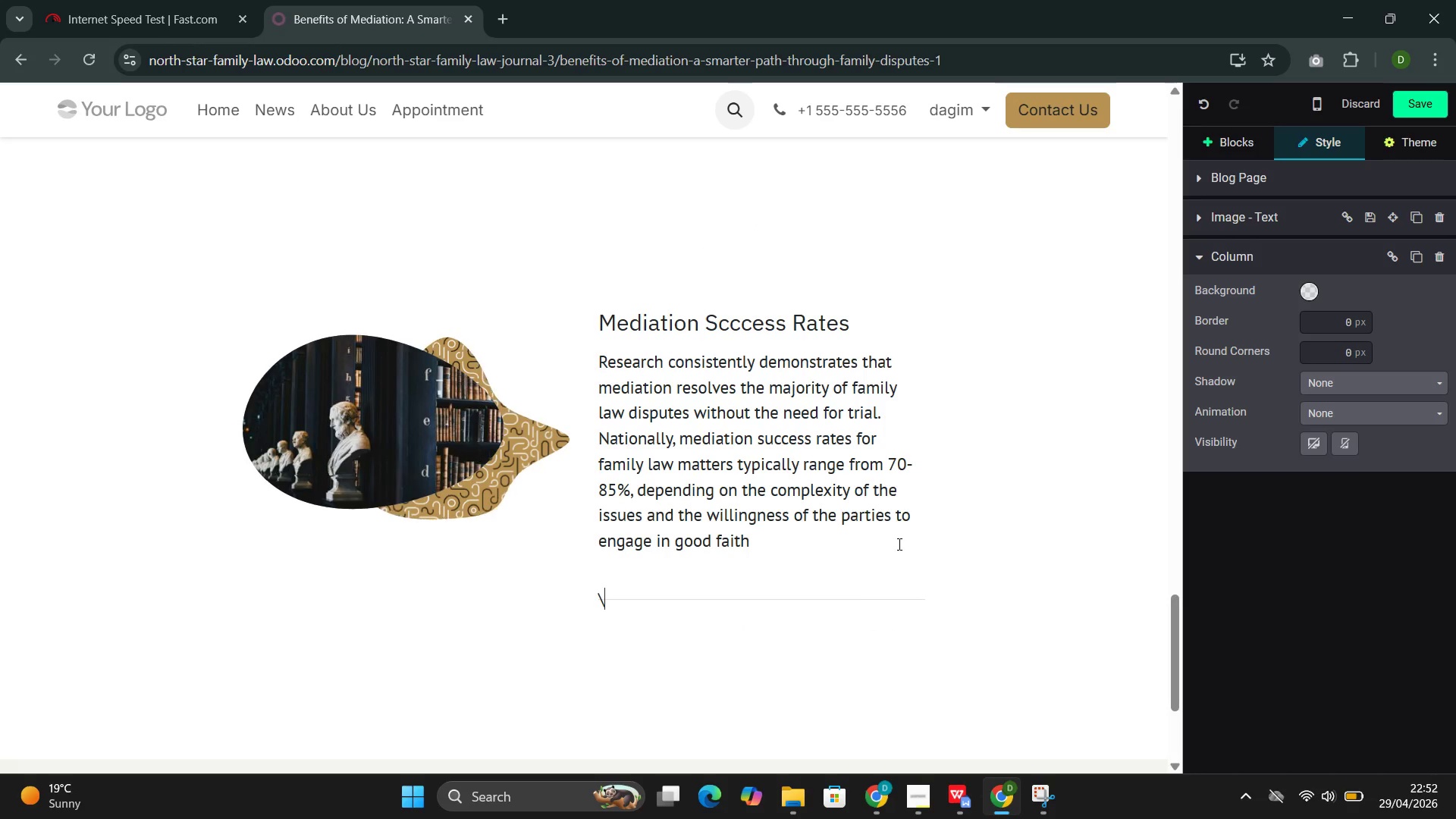 
key(Backspace)
 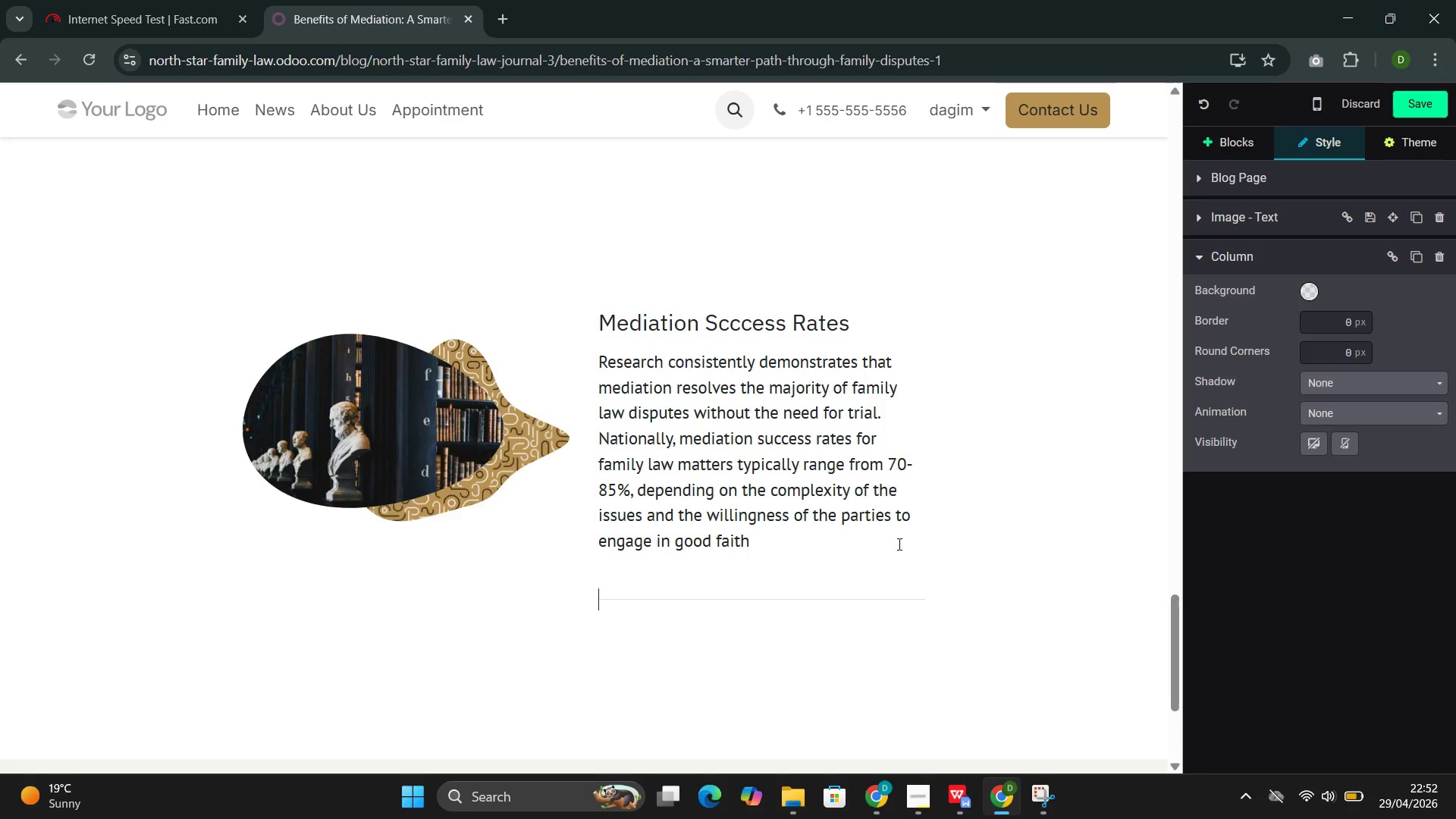 
key(Backspace)
 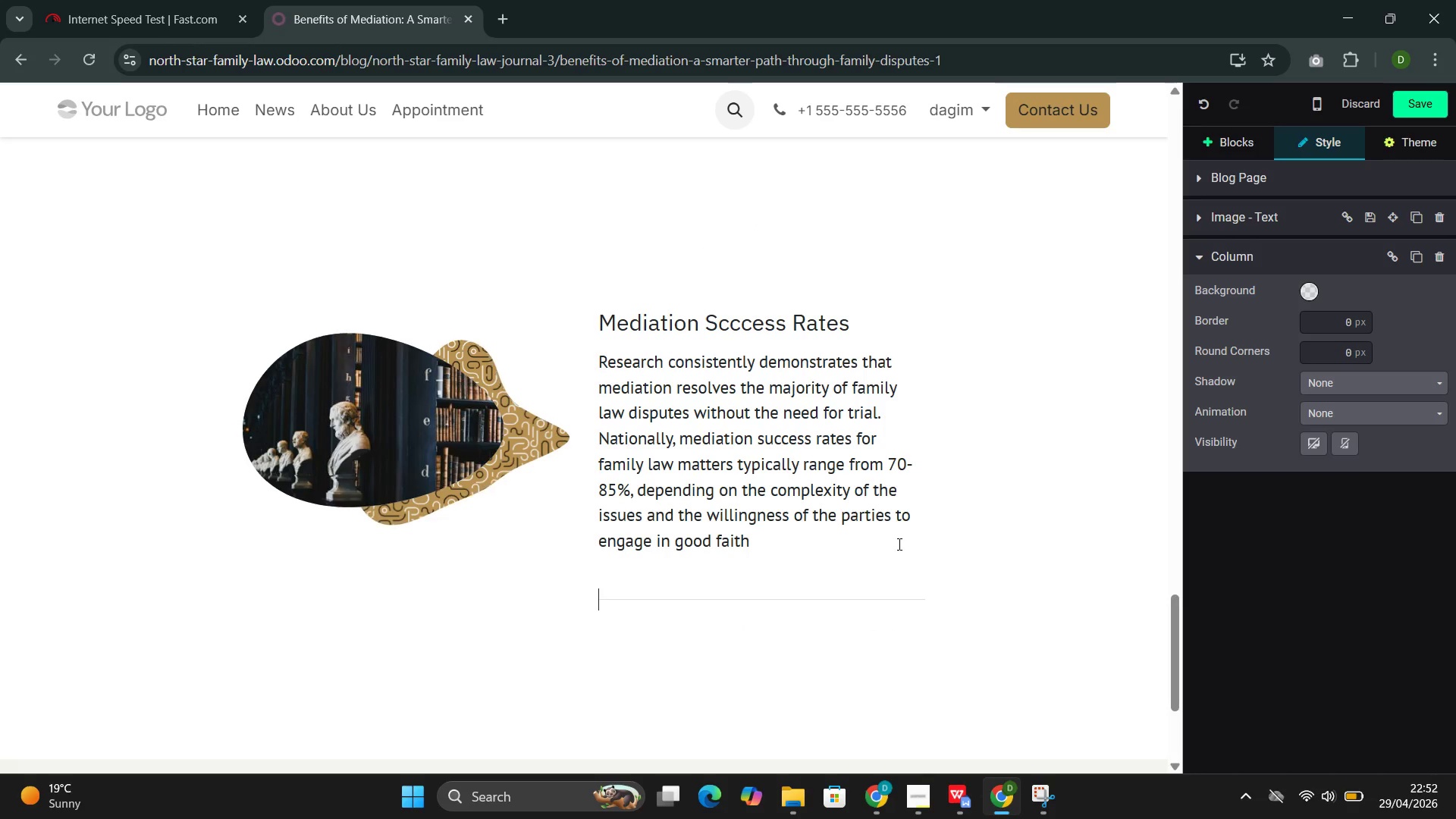 
key(Backspace)
 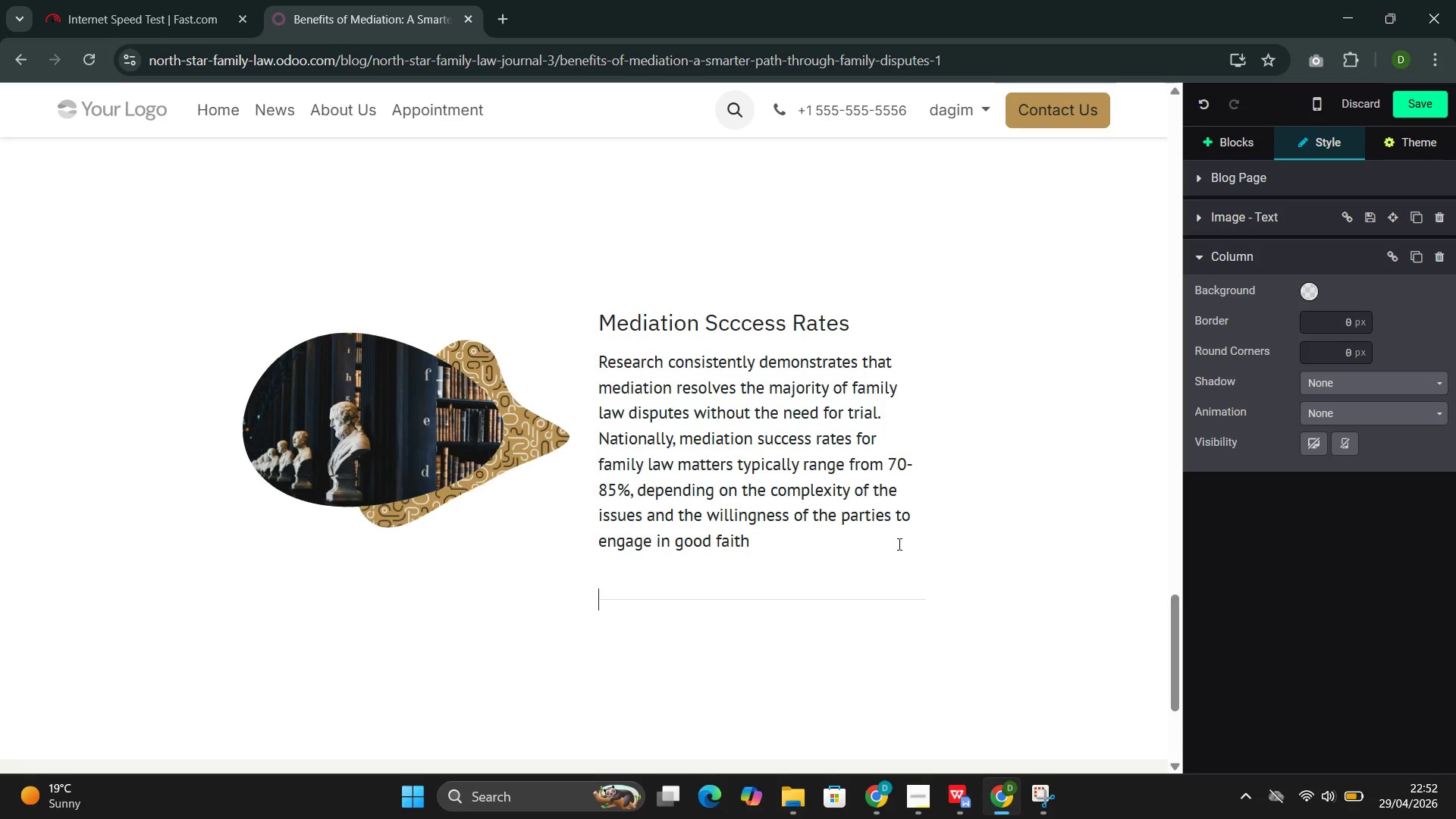 
key(Backspace)
 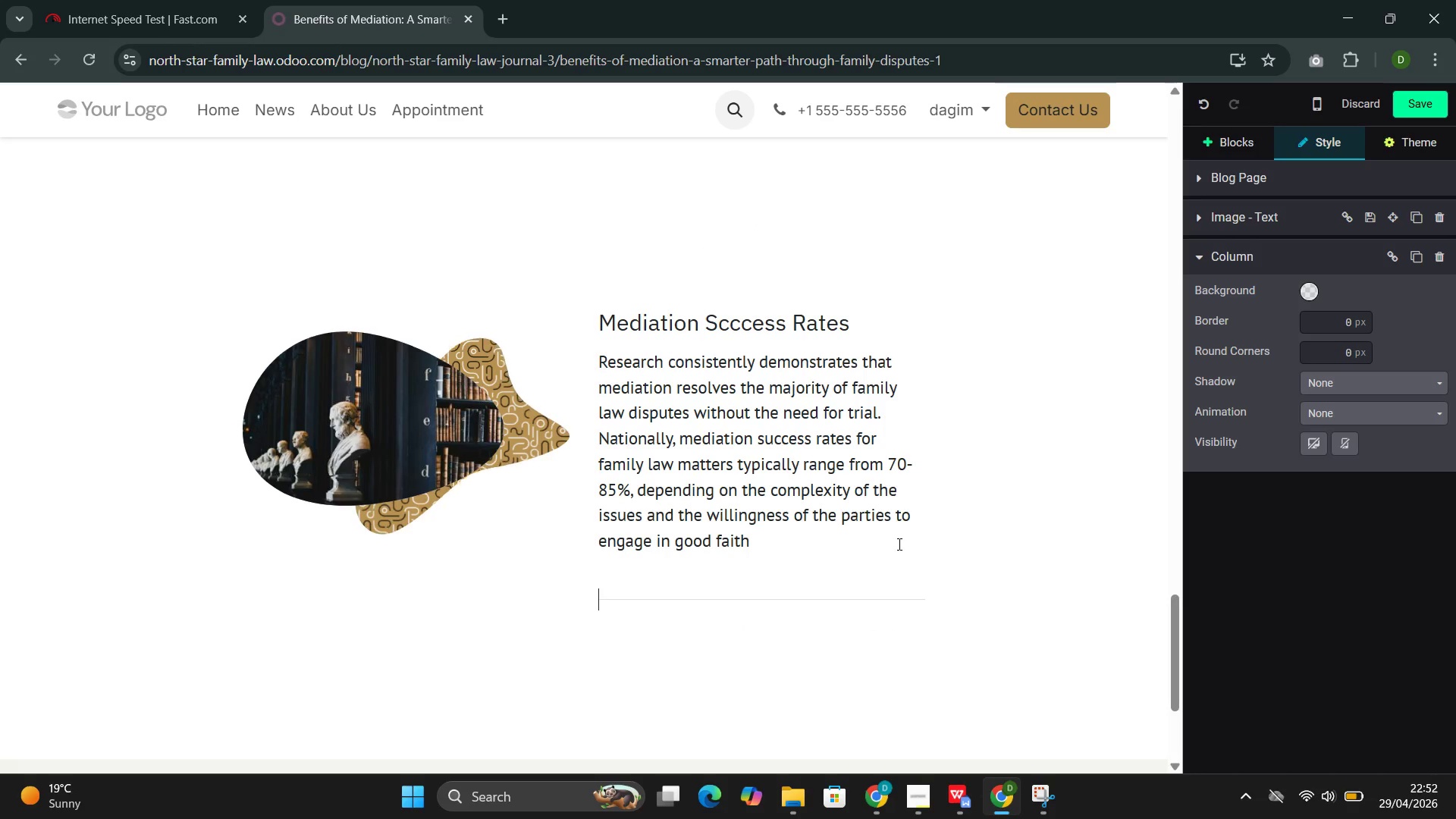 
key(Enter)
 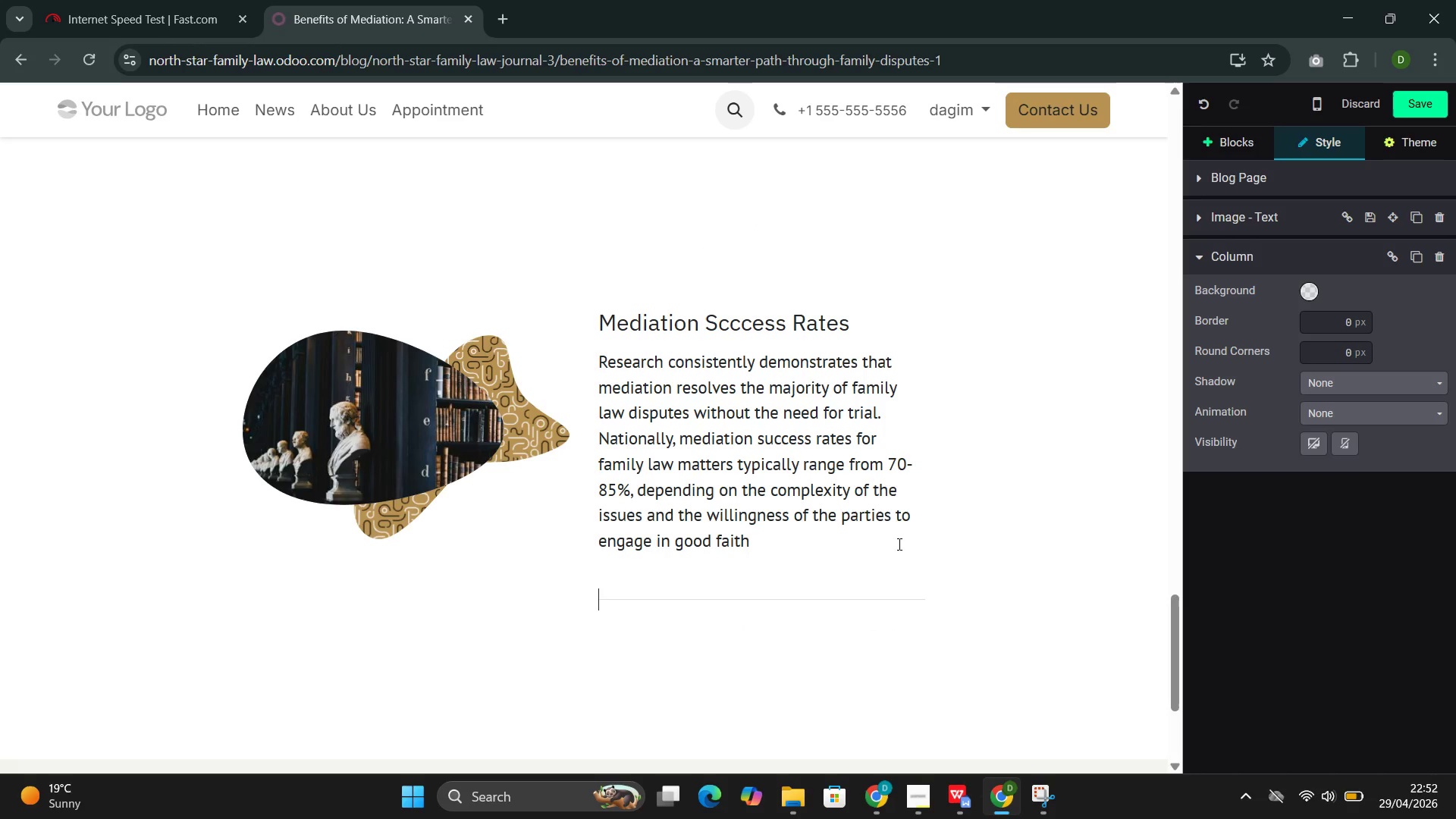 
key(Enter)
 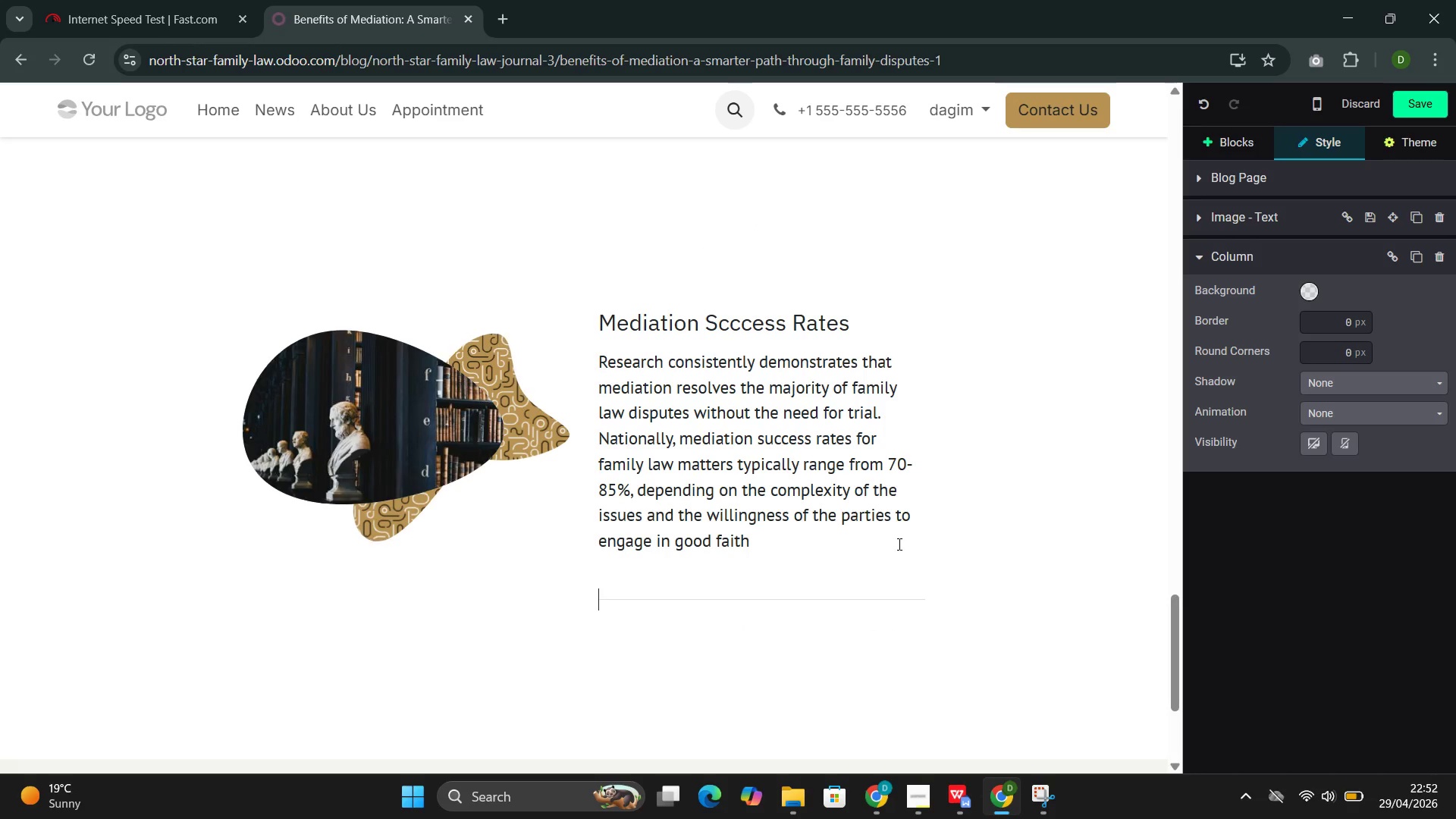 
key(Enter)
 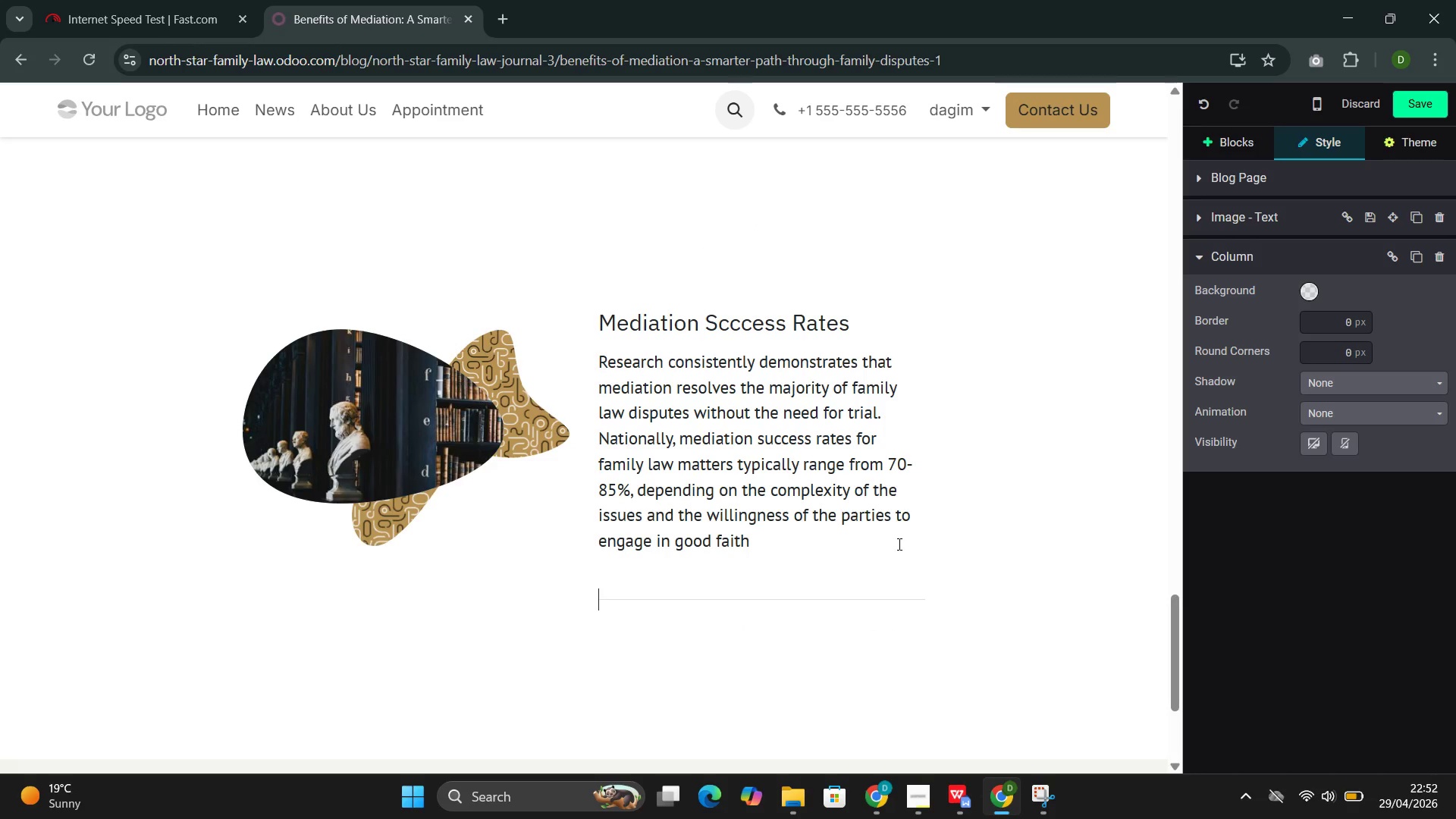 
key(Control+Z)
 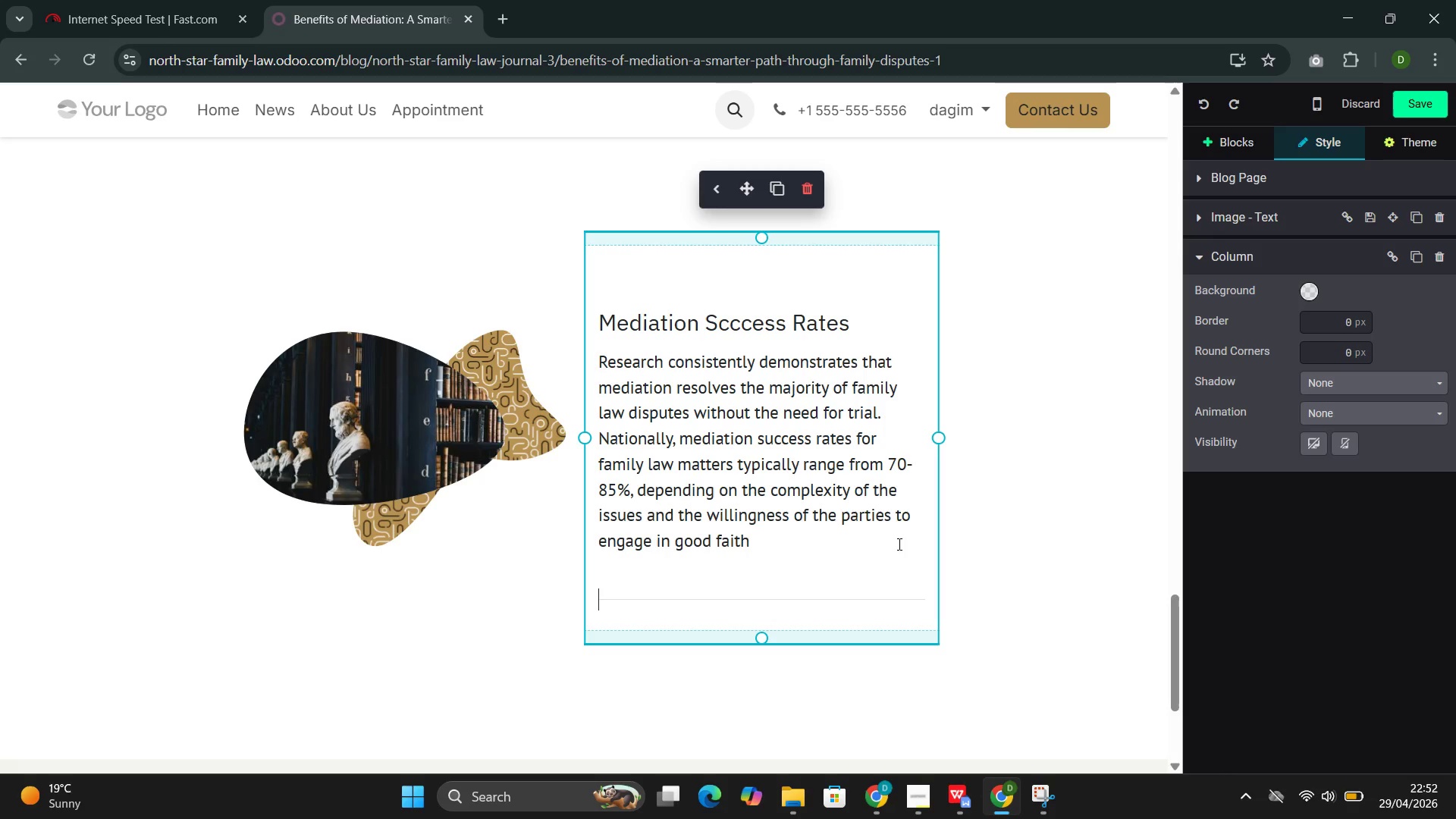 
key(Control+Z)
 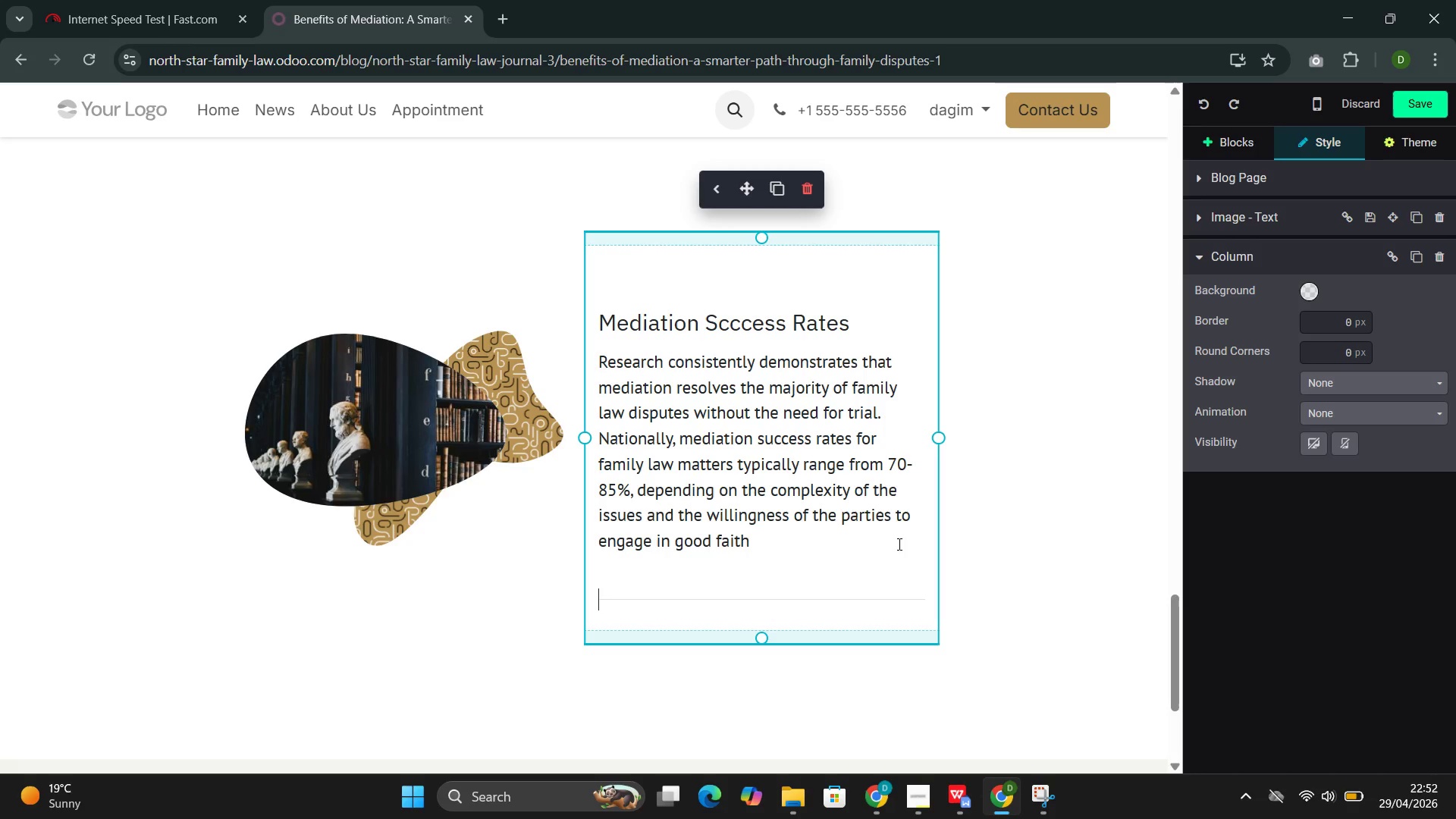 
key(Control+Z)
 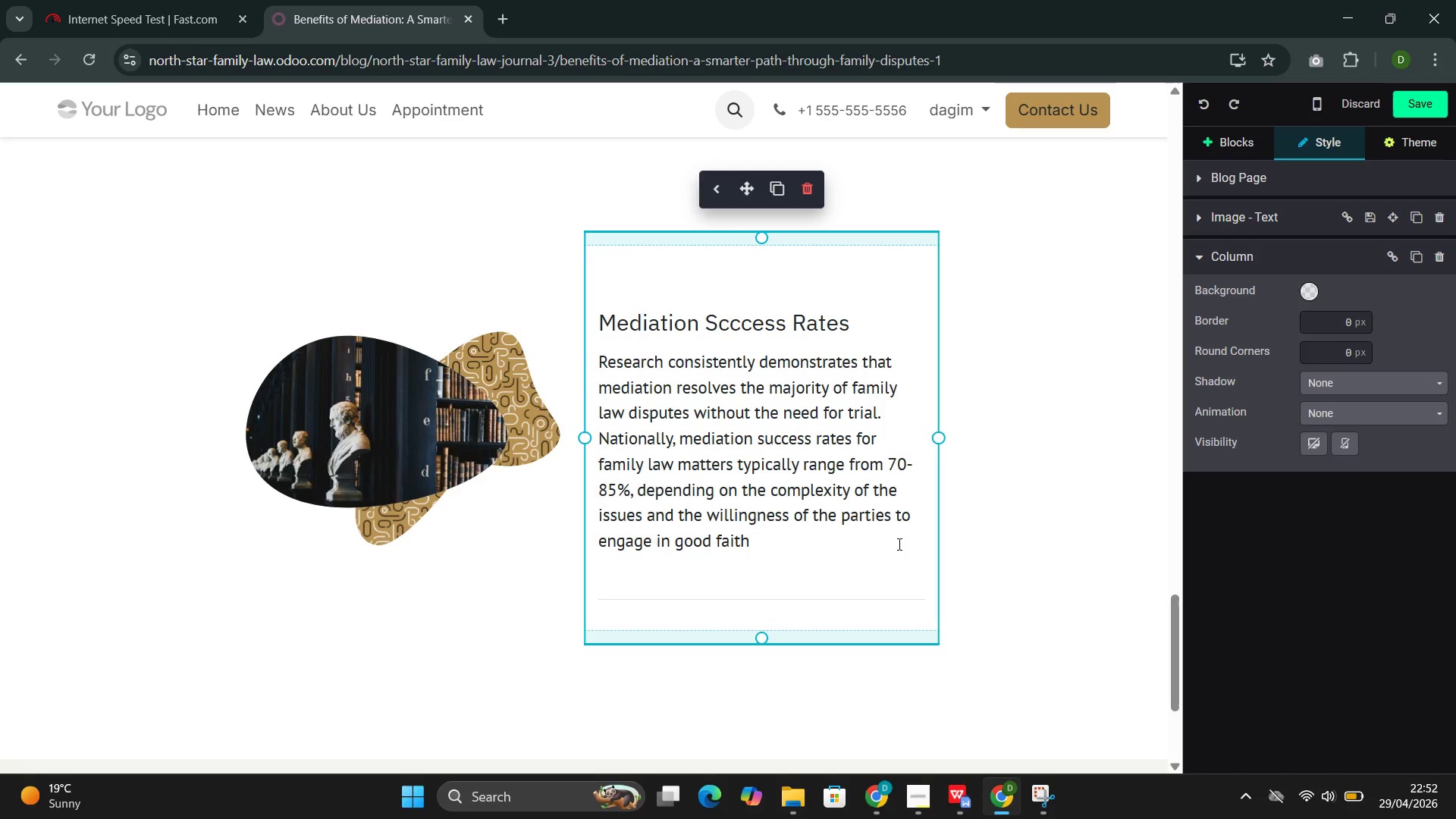 
key(Control+Z)
 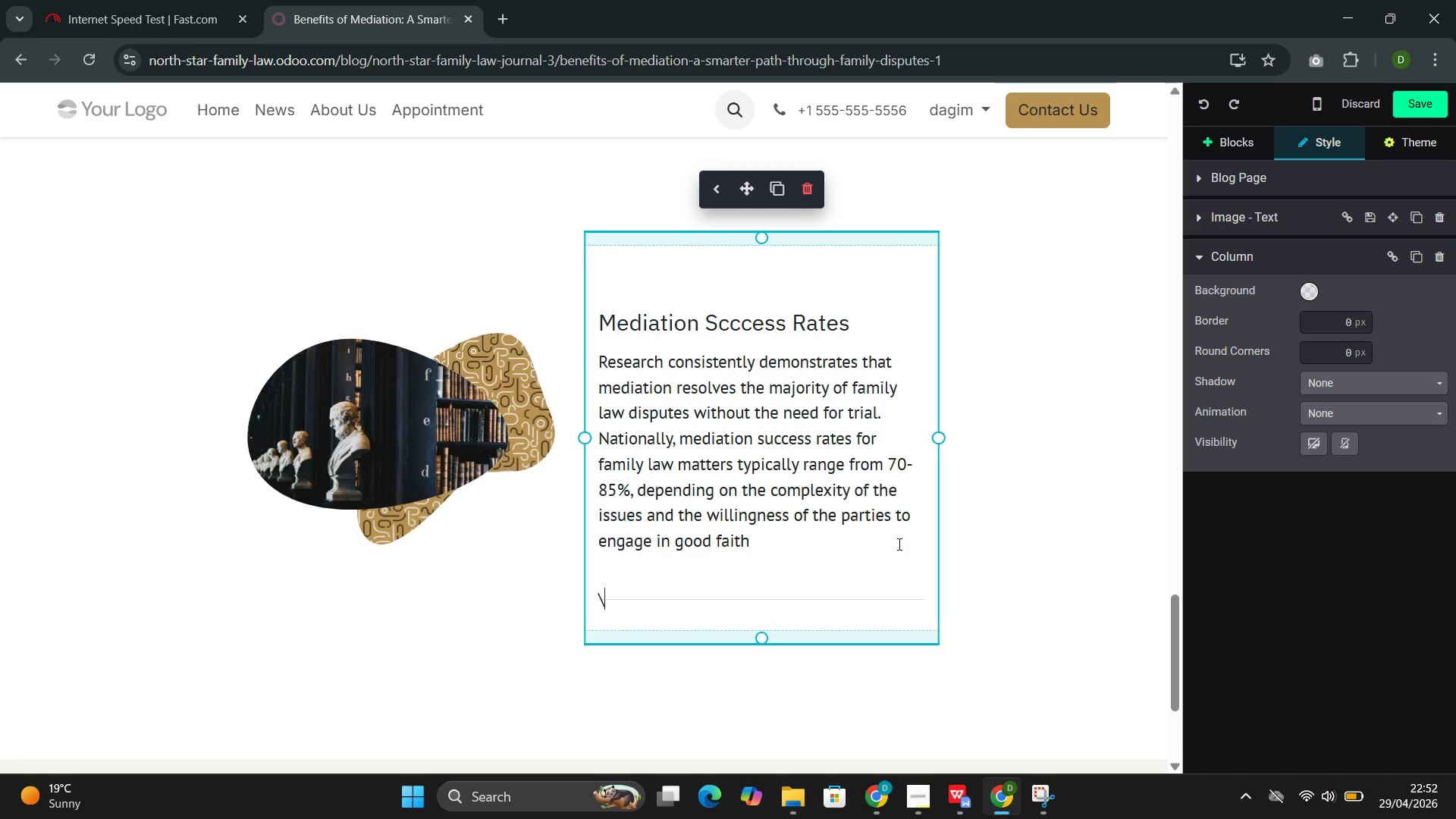 
key(Control+Z)
 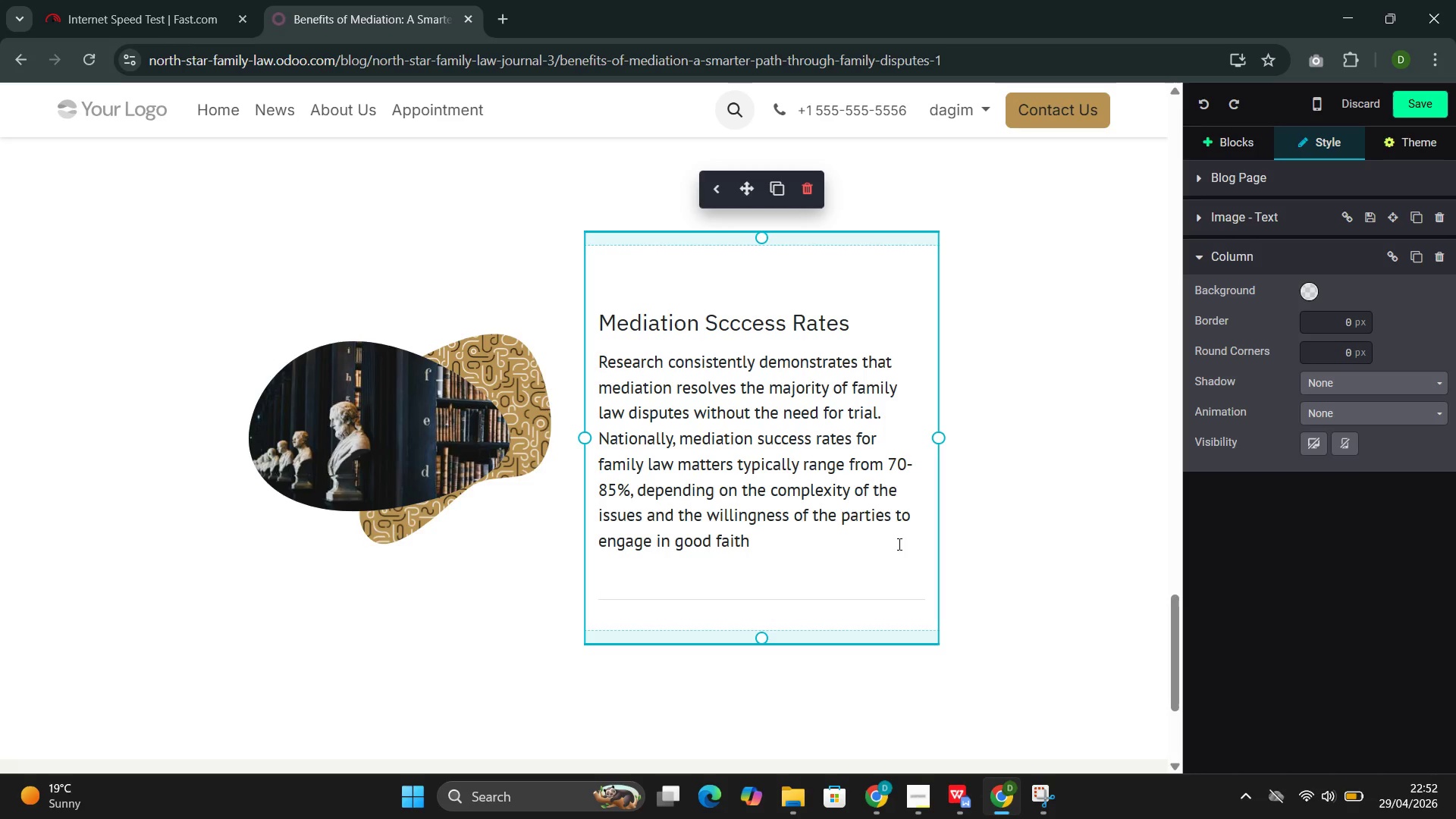 
key(Control+Z)
 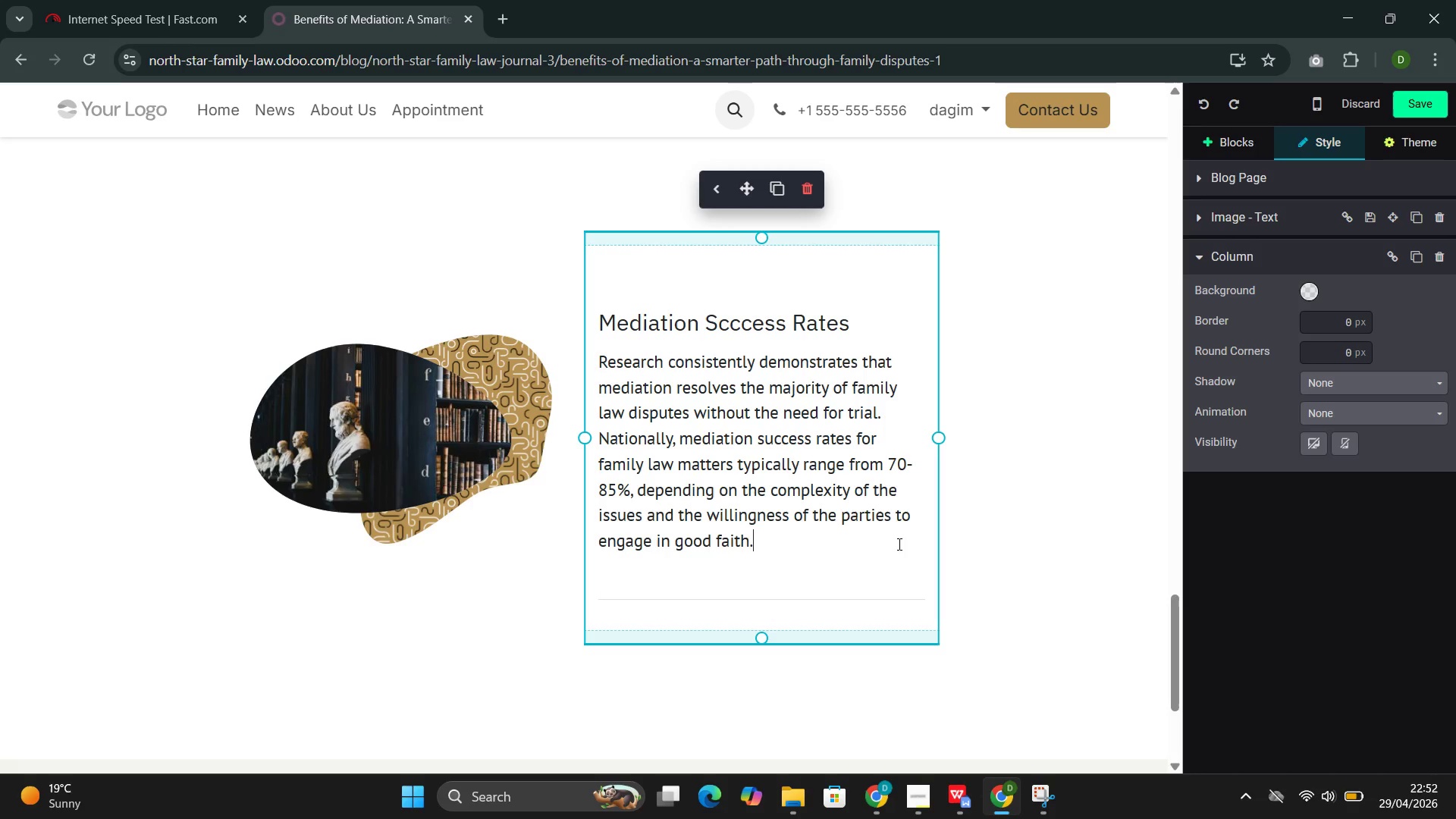 
key(Control+Z)
 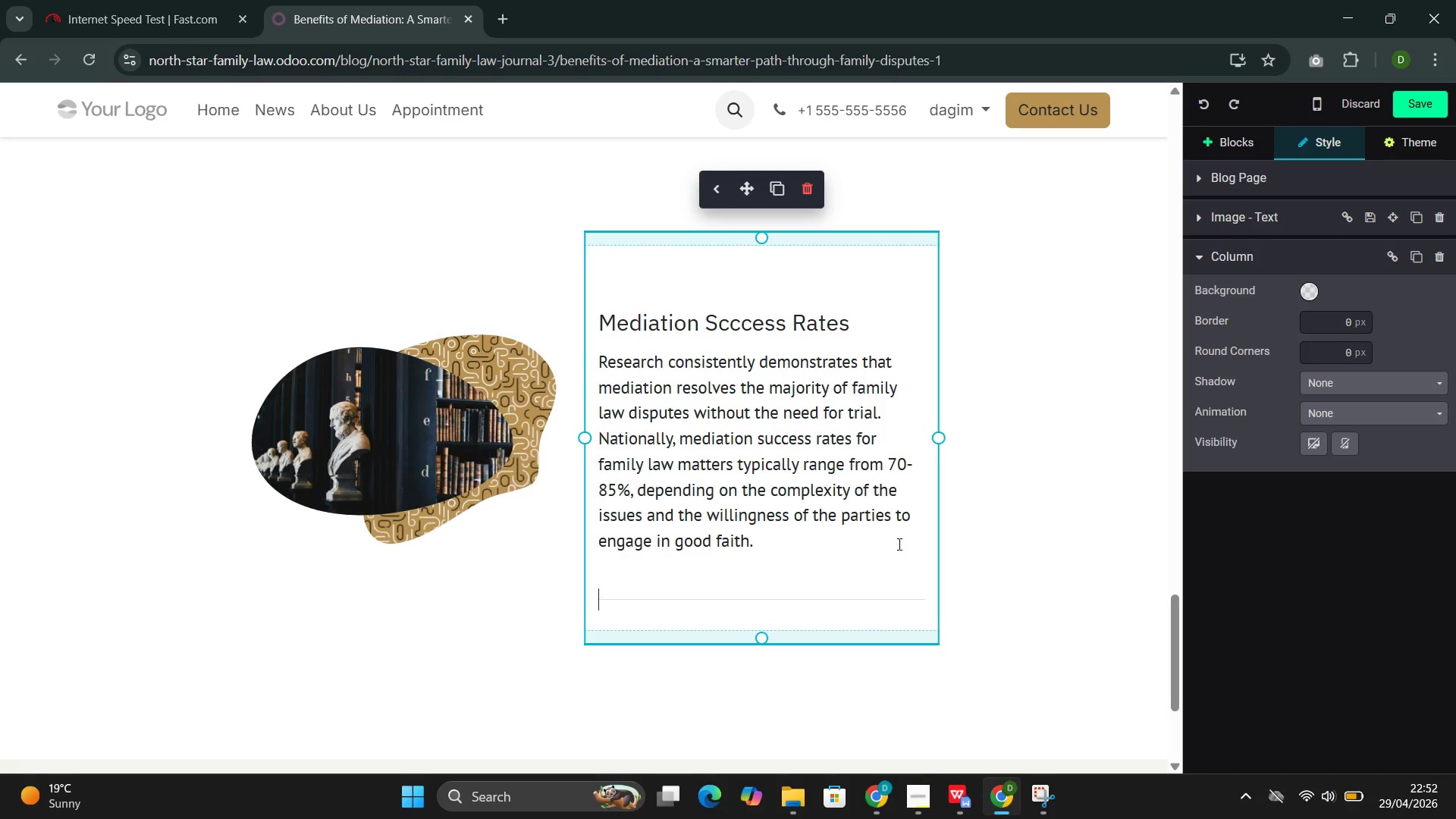 
key(Control+Z)
 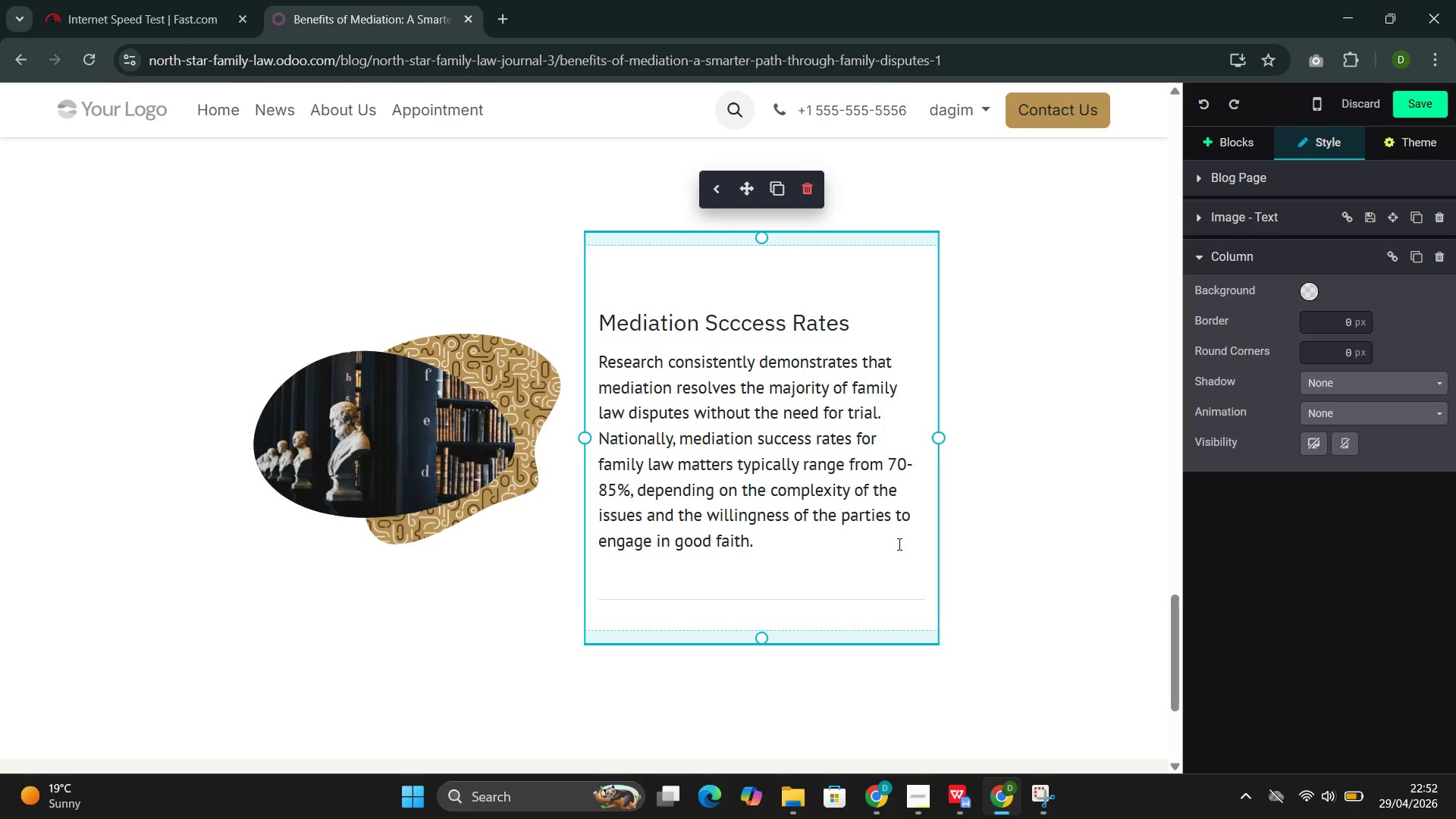 
key(Control+Z)
 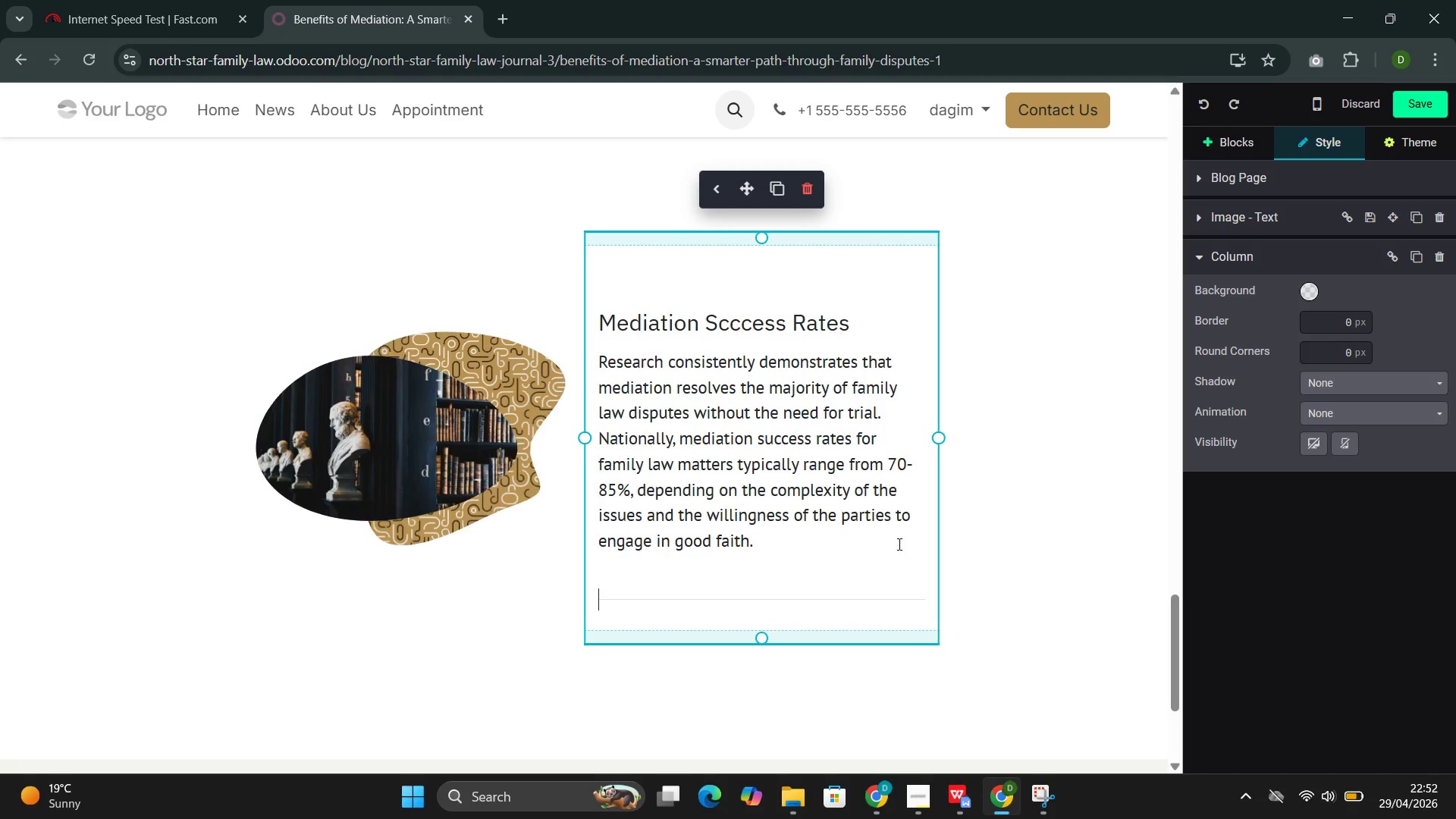 
key(Control+Z)
 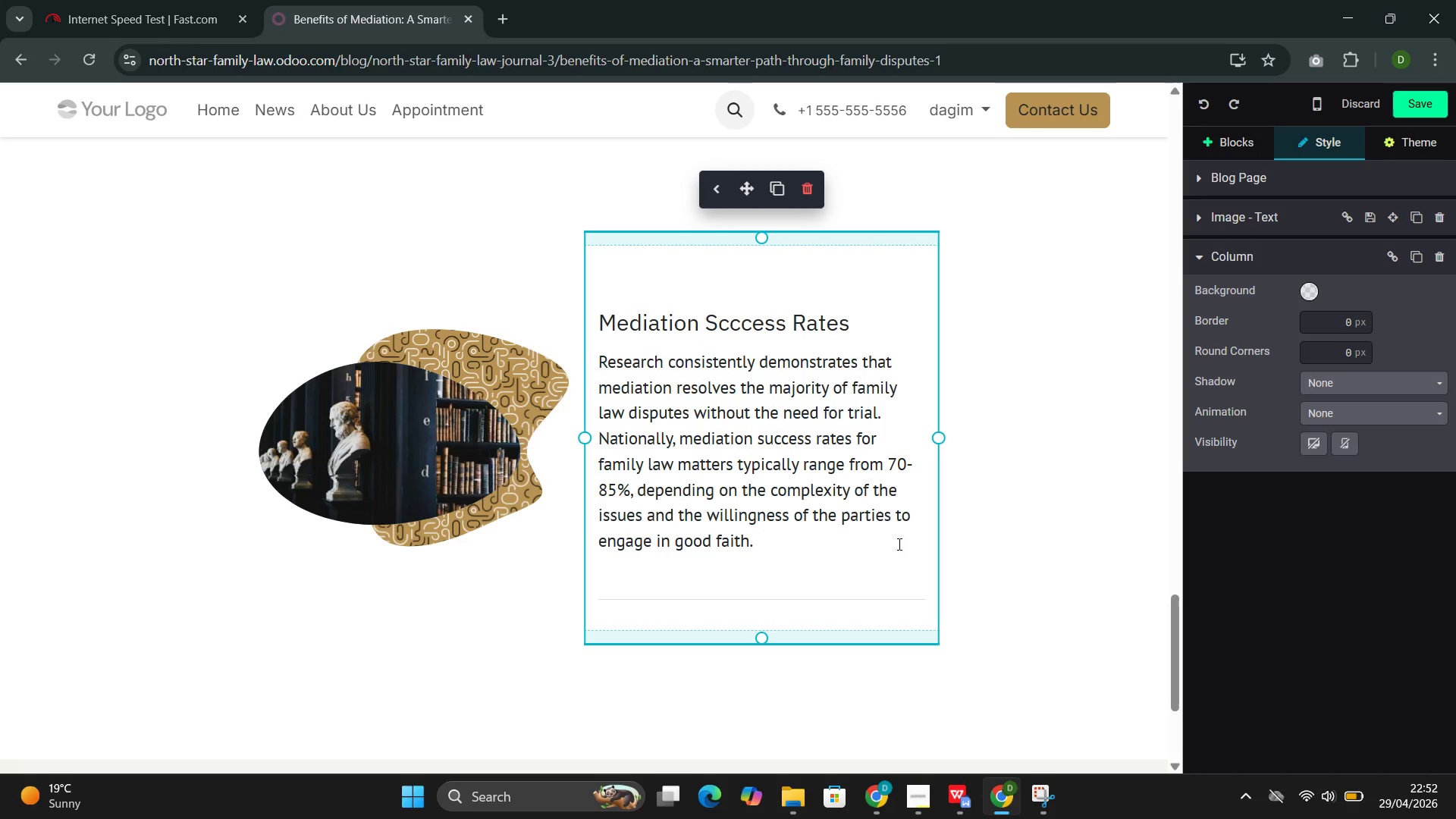 
key(Control+Z)
 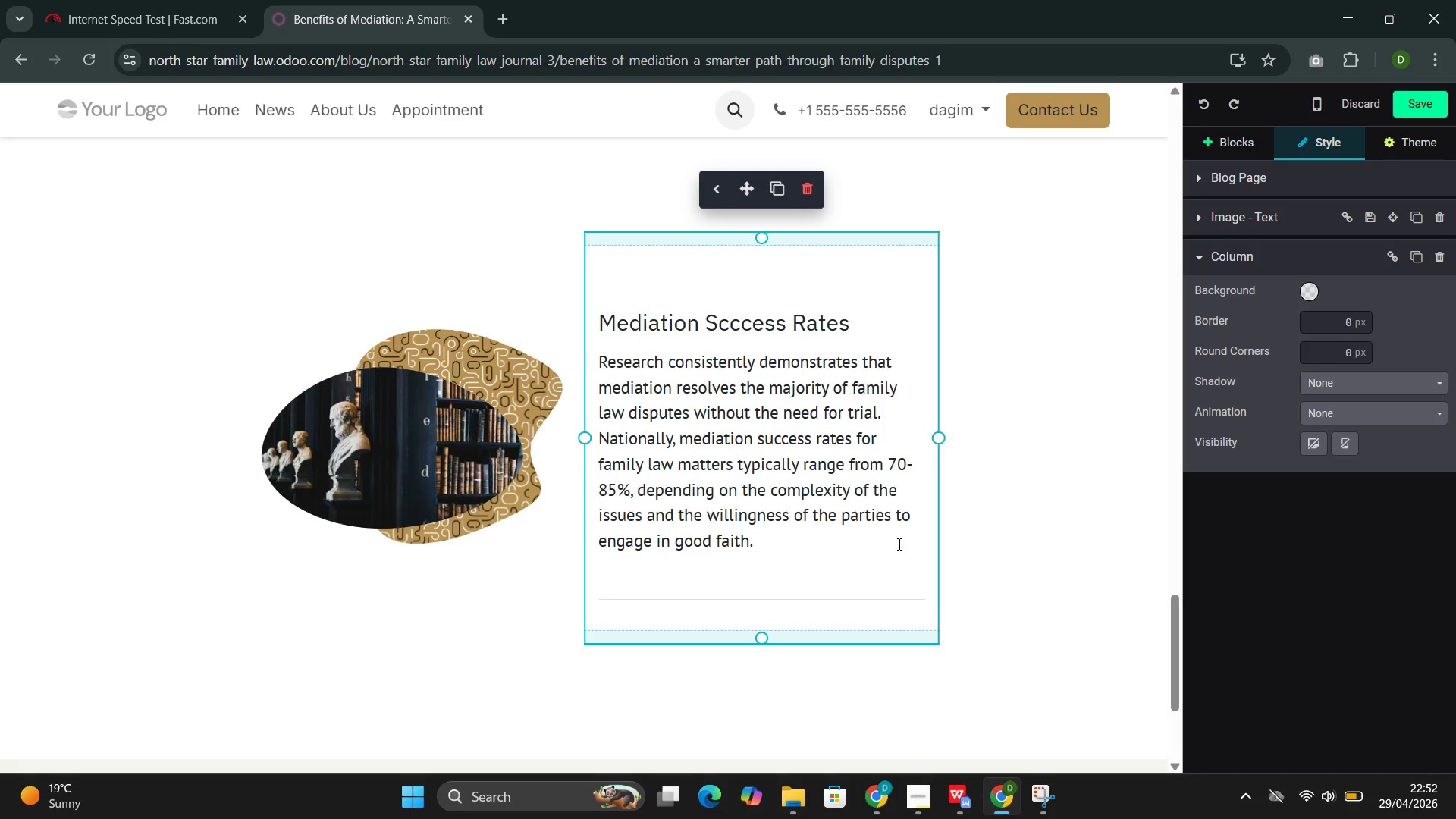 
key(Control+Z)
 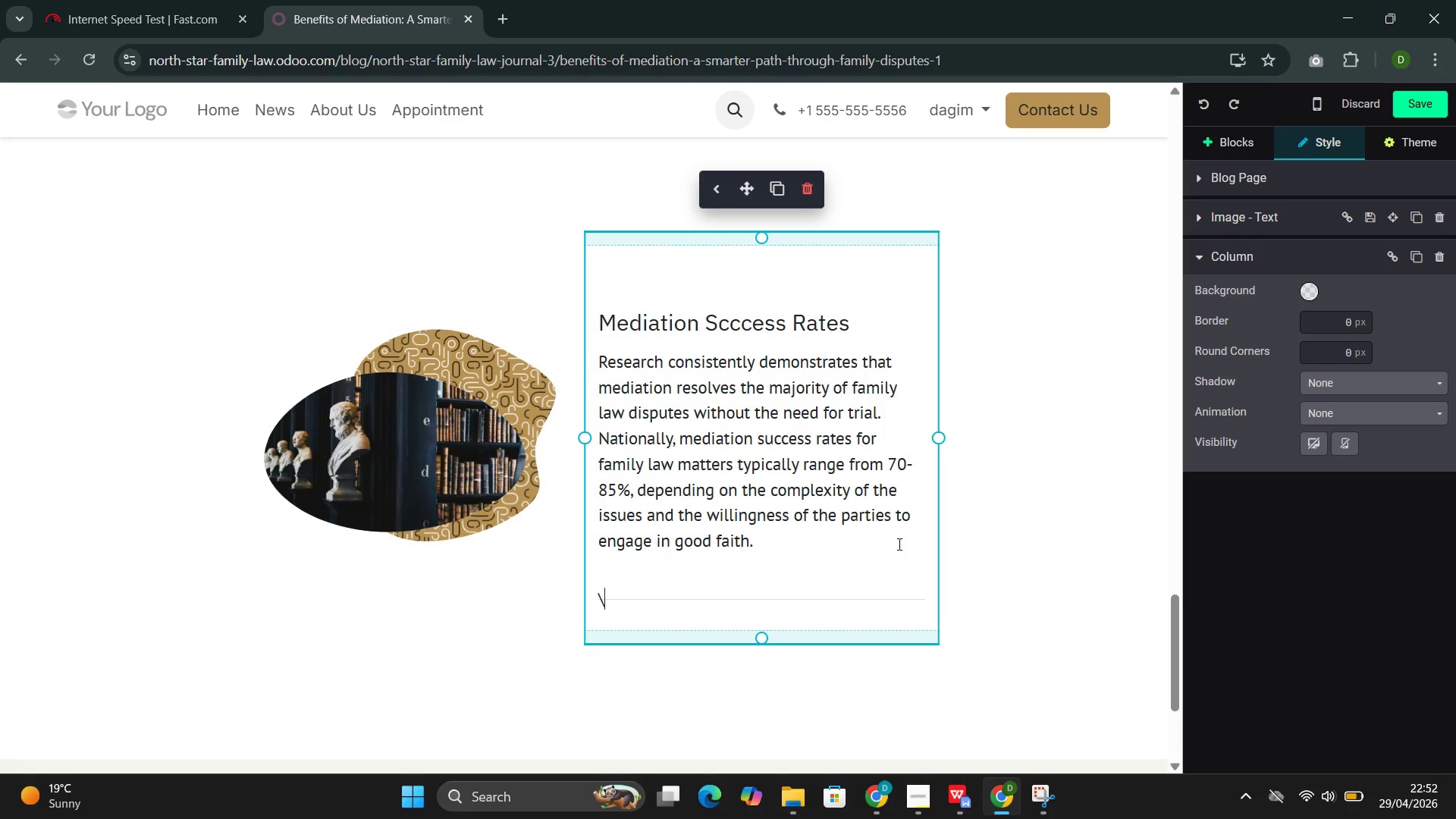 
key(Control+Z)
 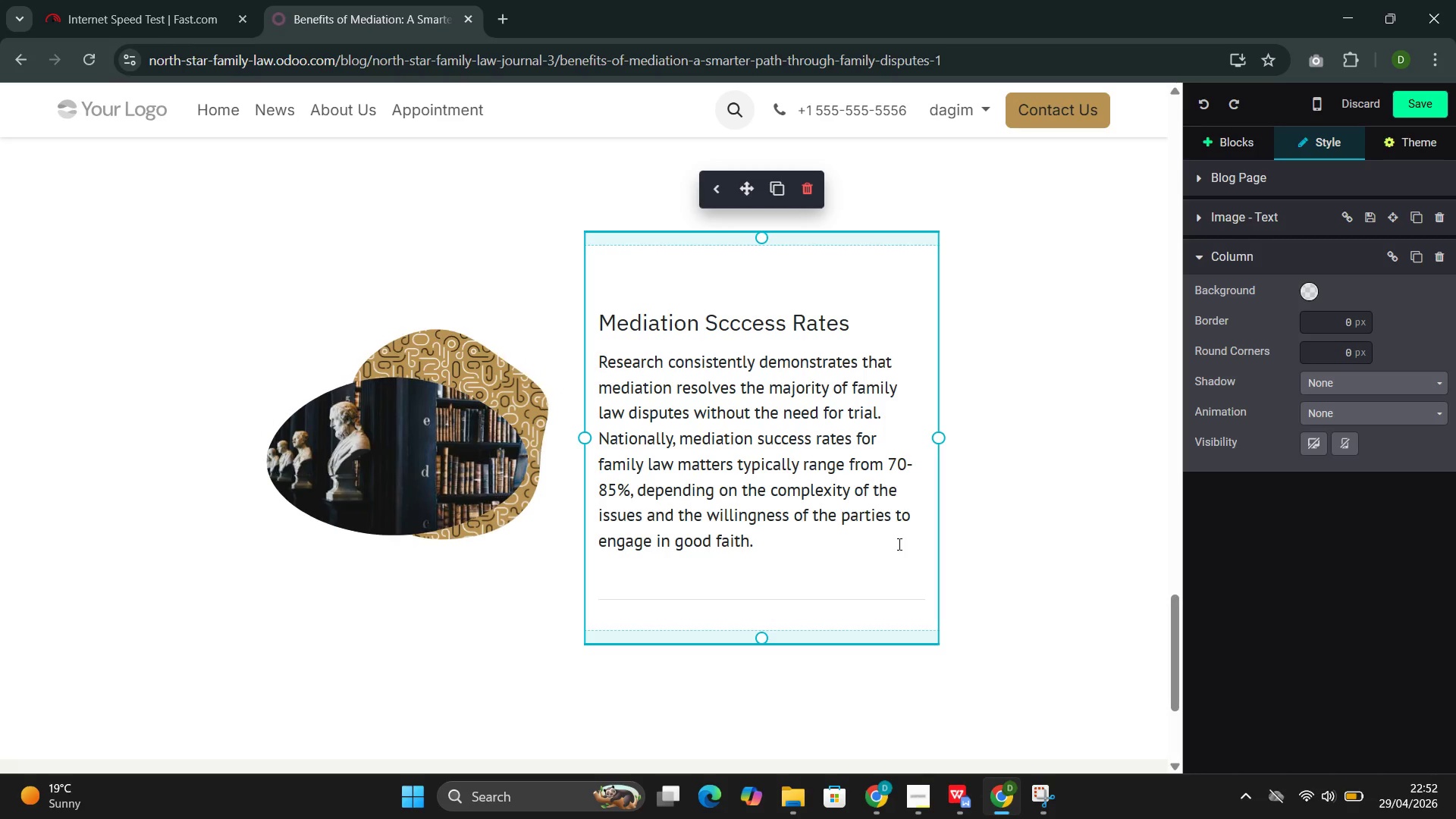 
key(Control+Z)
 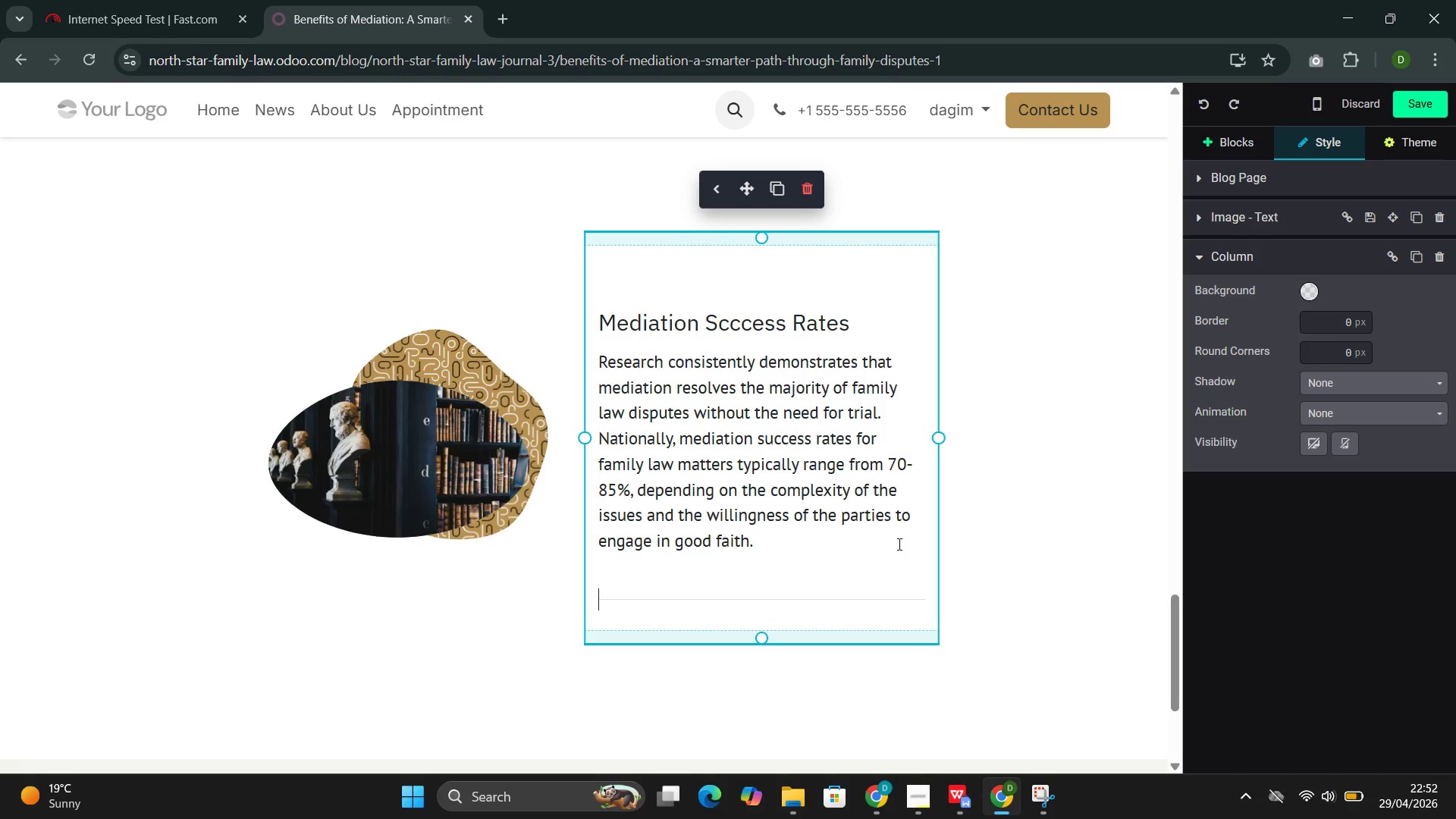 
key(Control+Z)
 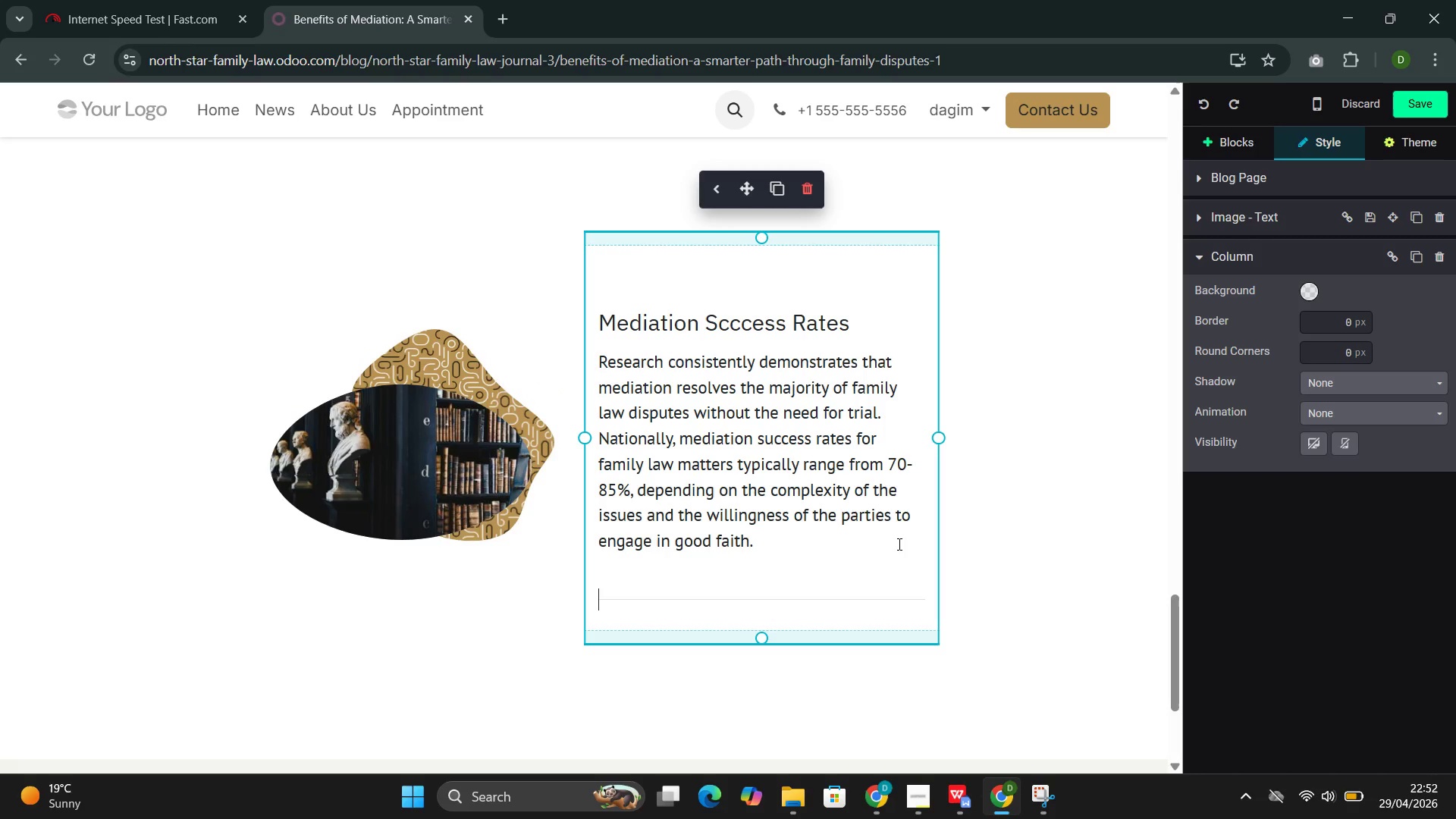 
key(Control+Z)
 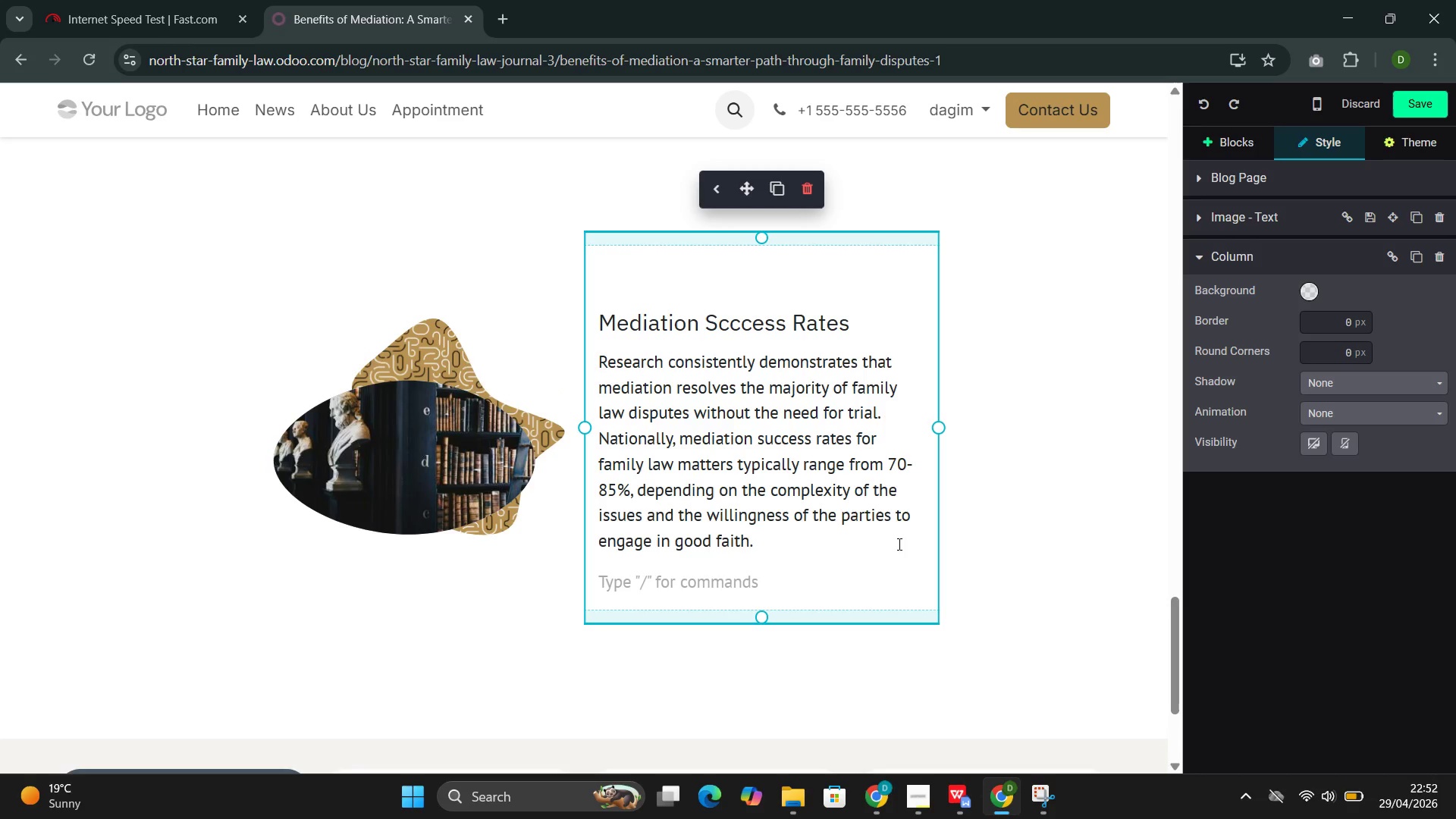 
type(/n)
key(Backspace)
type(buu)
key(Backspace)
type(tt)
 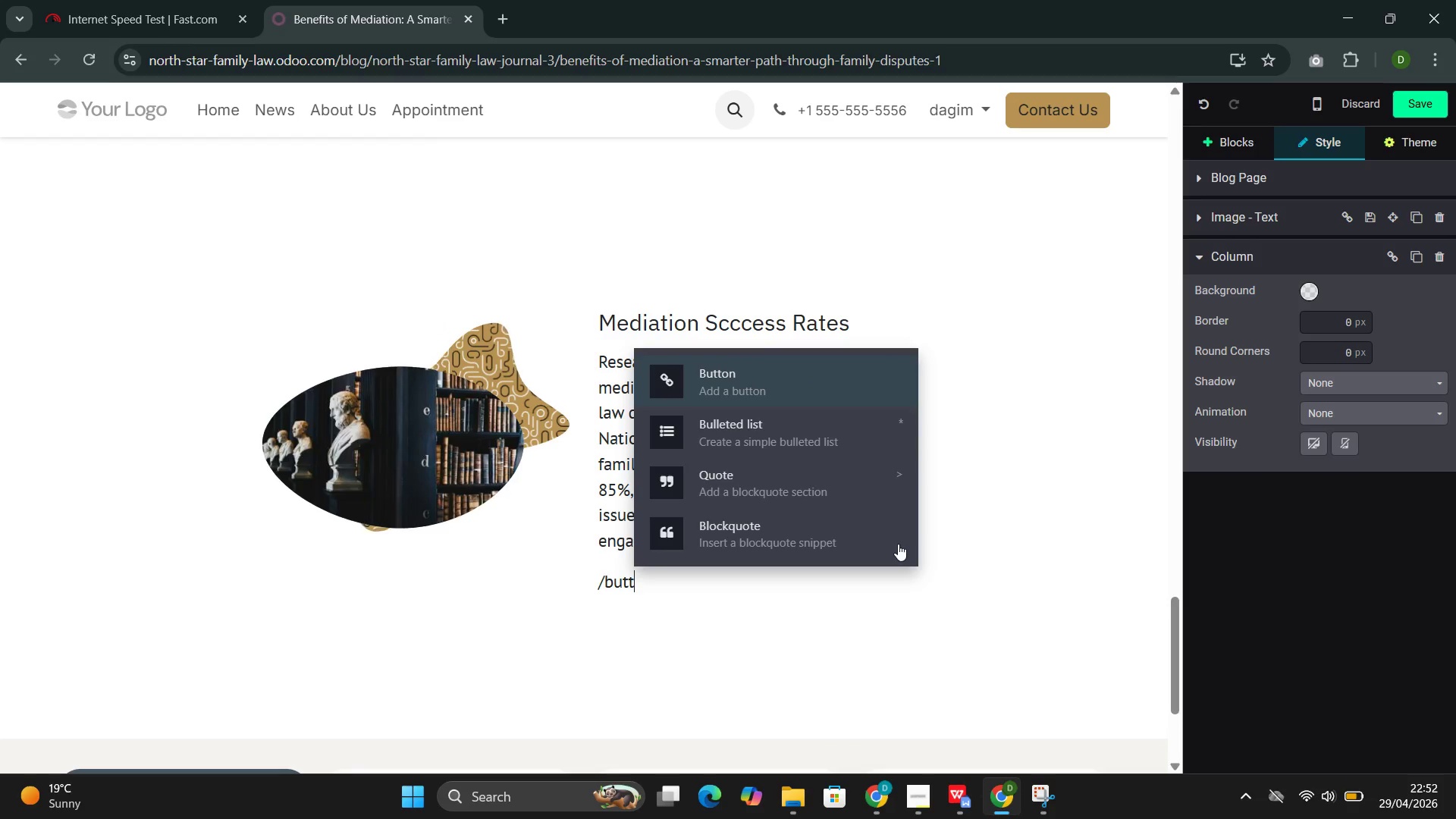 
key(Enter)
 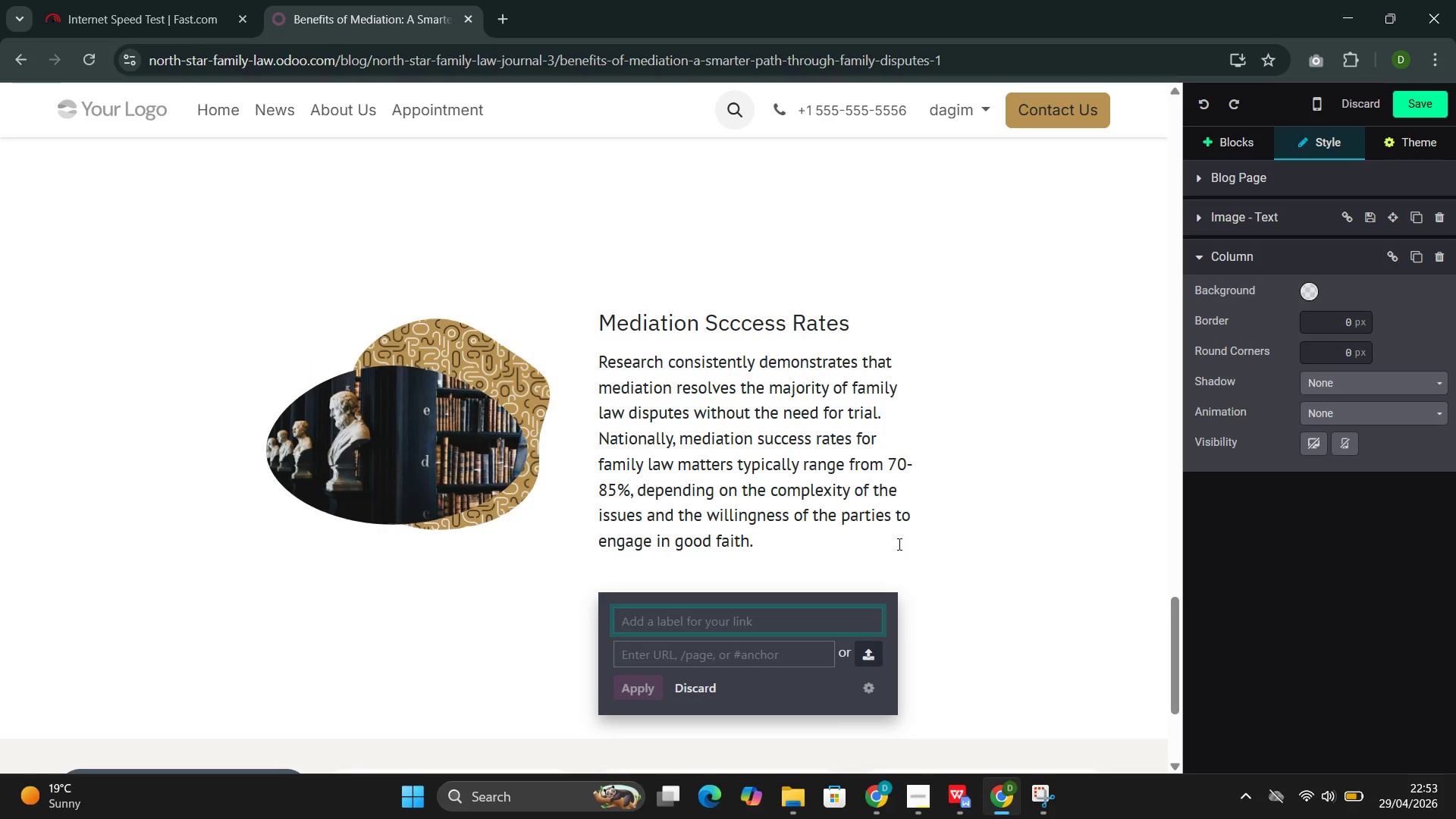 
wait(27.17)
 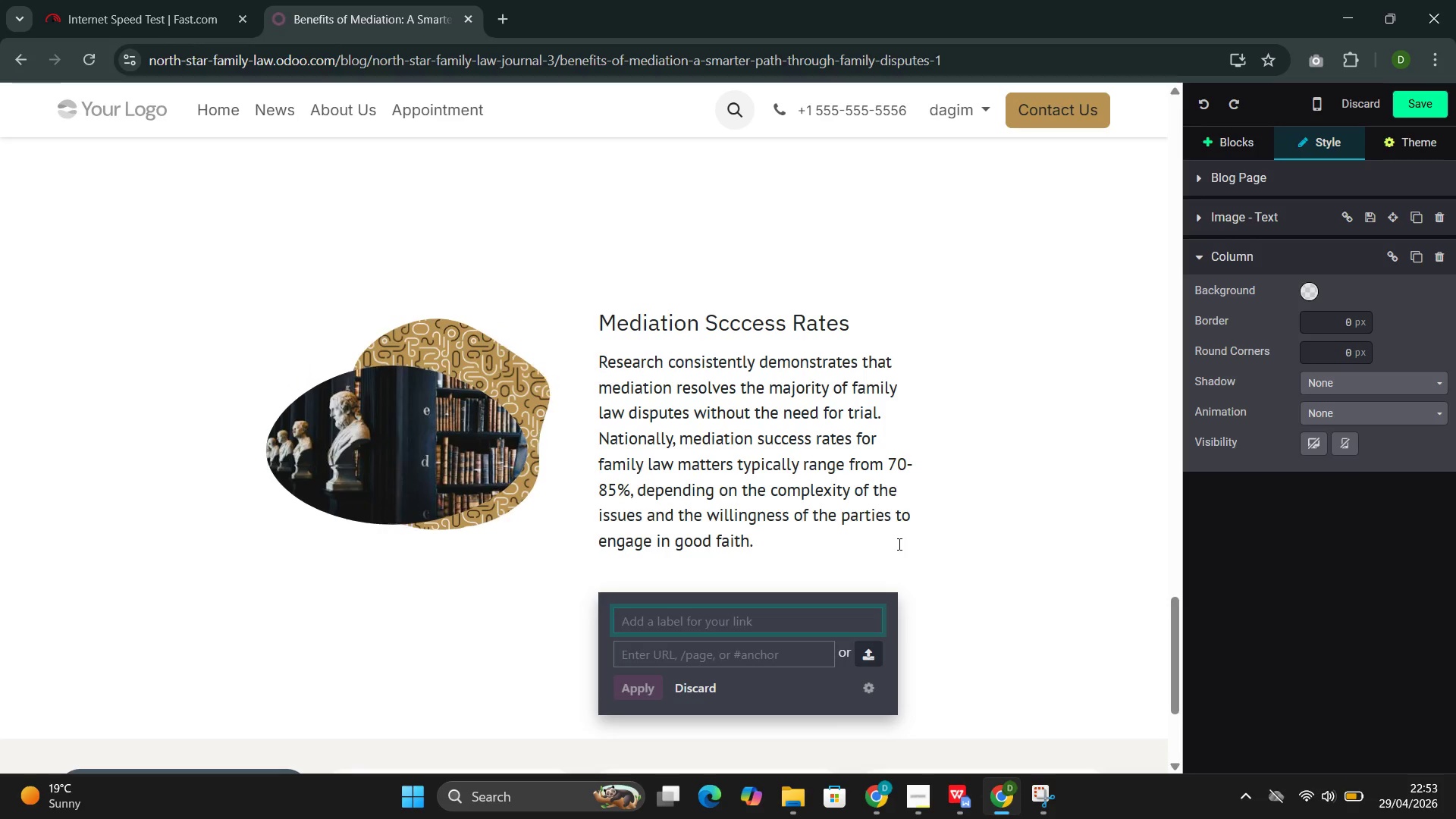 
type(sch)
key(Backspace)
key(Backspace)
key(Backspace)
type(Schedule a Mediation Consultation)
 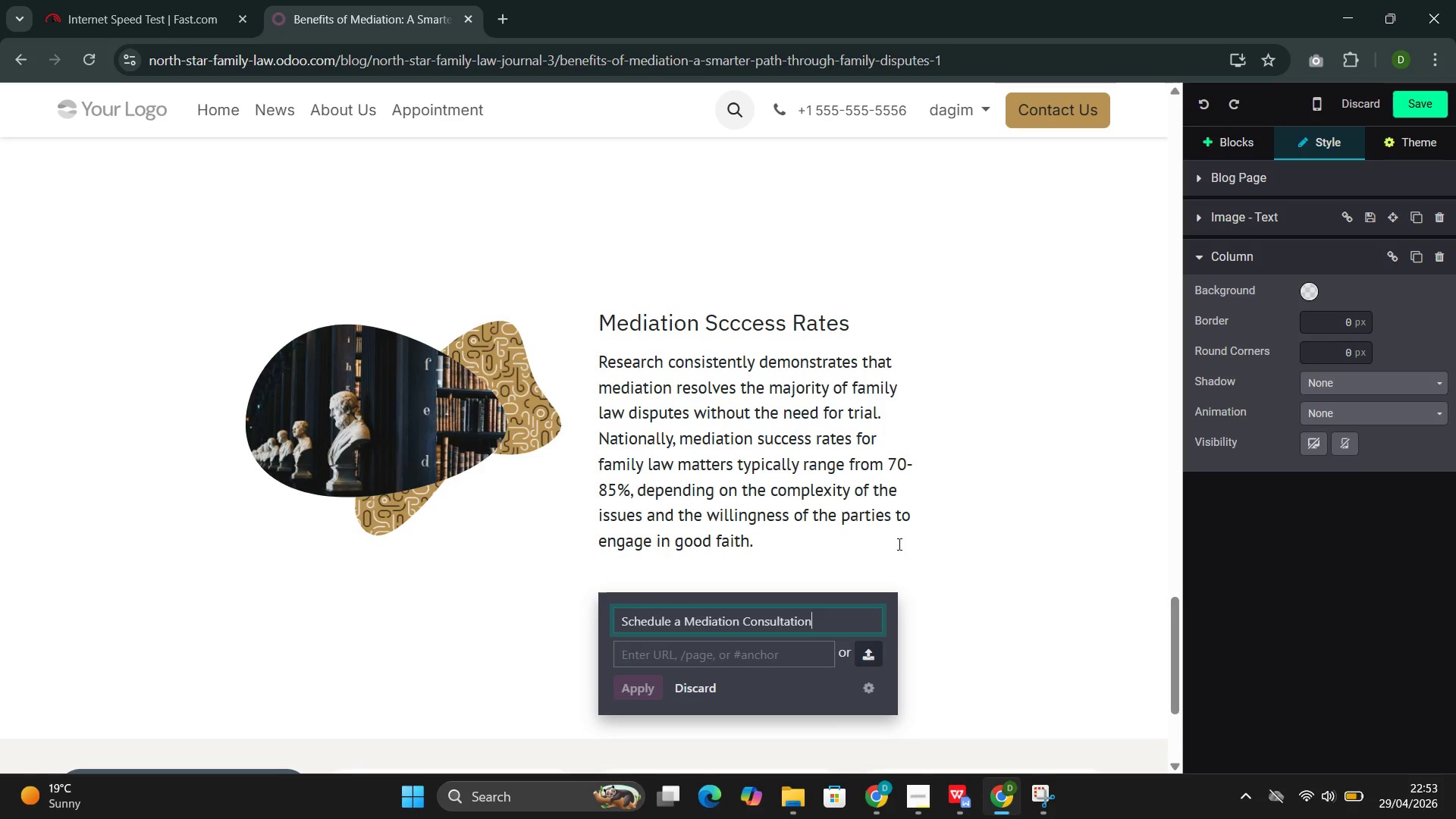 
left_click([744, 647])
 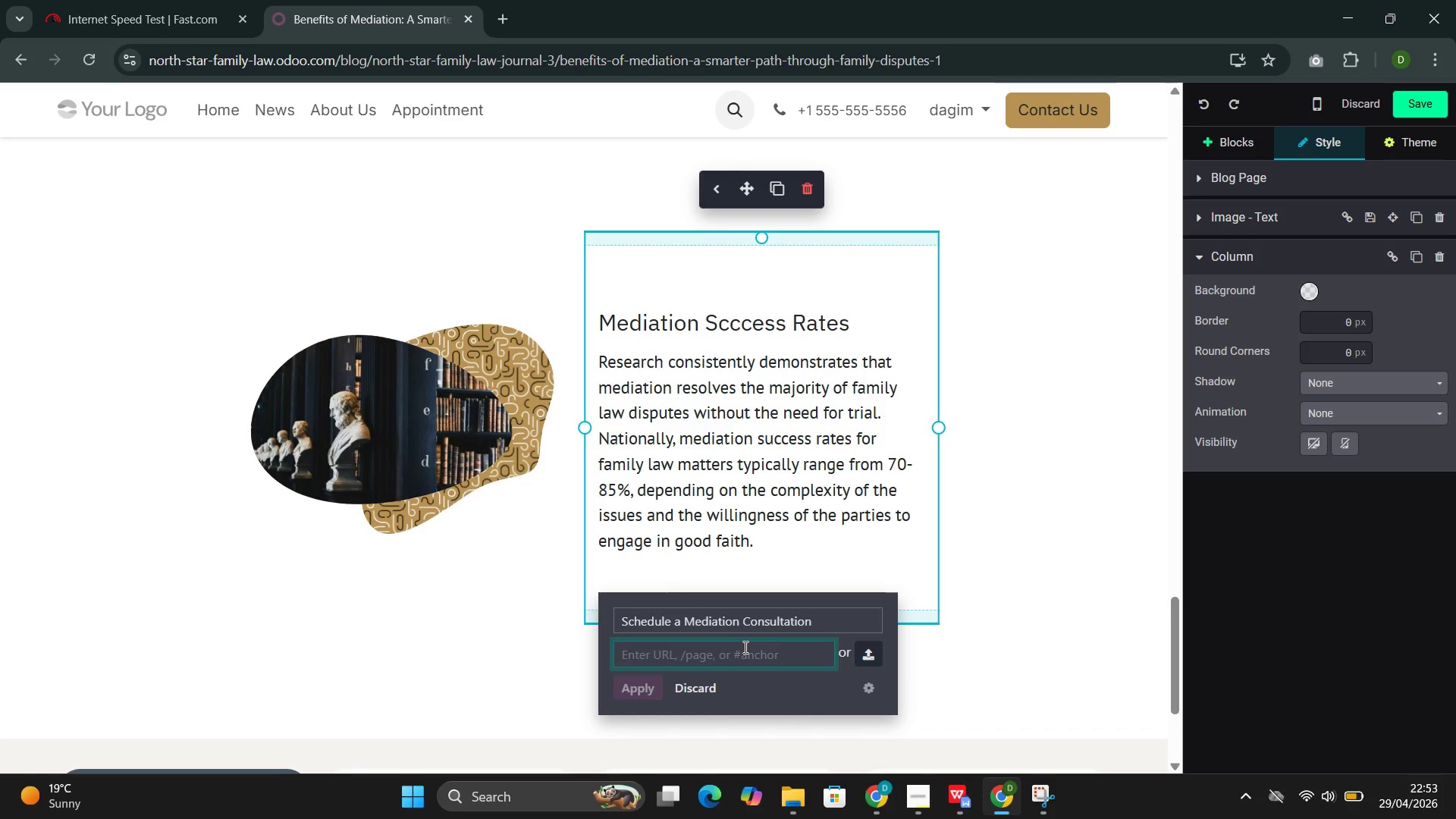 
type(/Conta)
 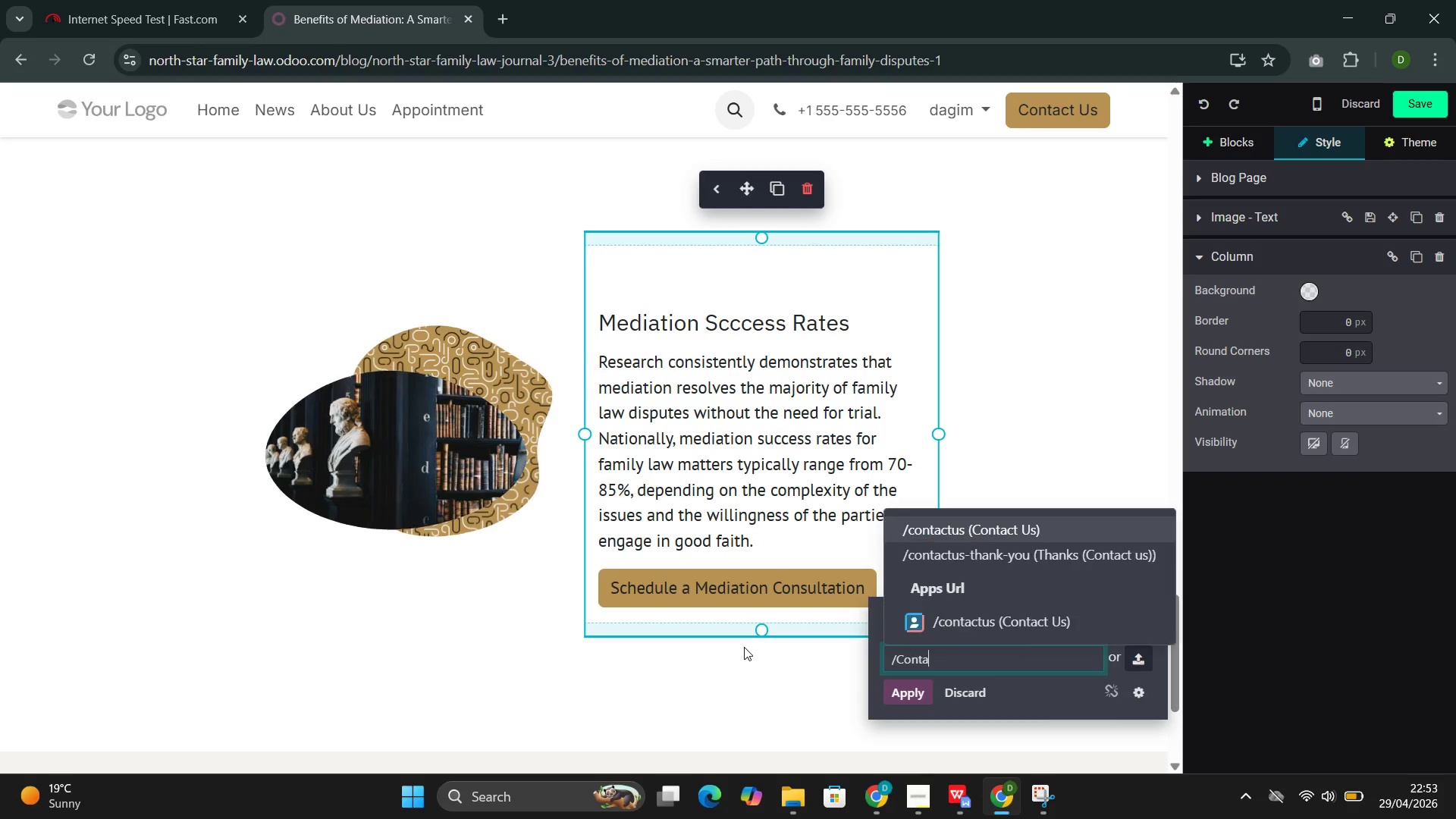 
key(Enter)
 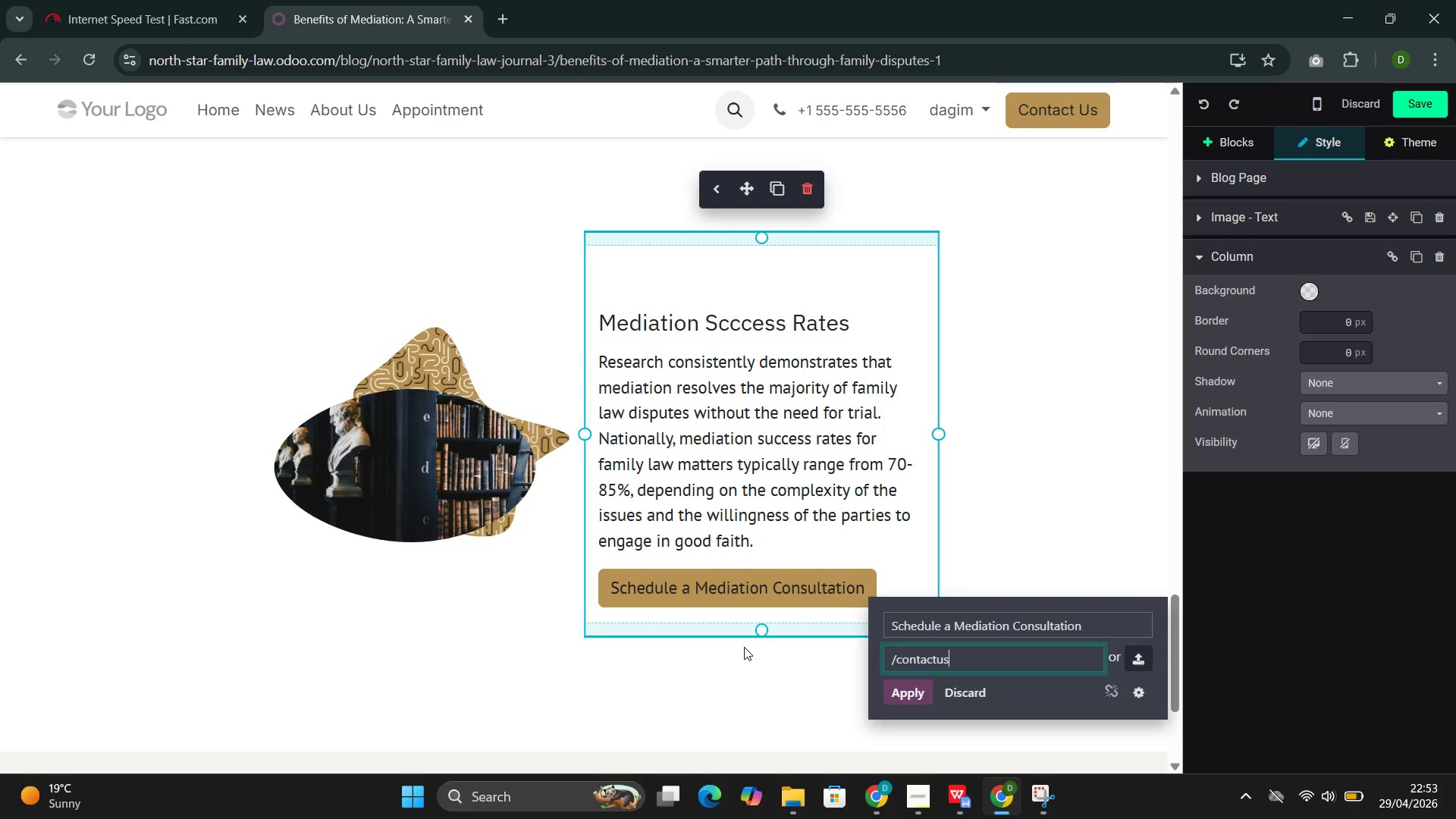 
left_click([901, 699])
 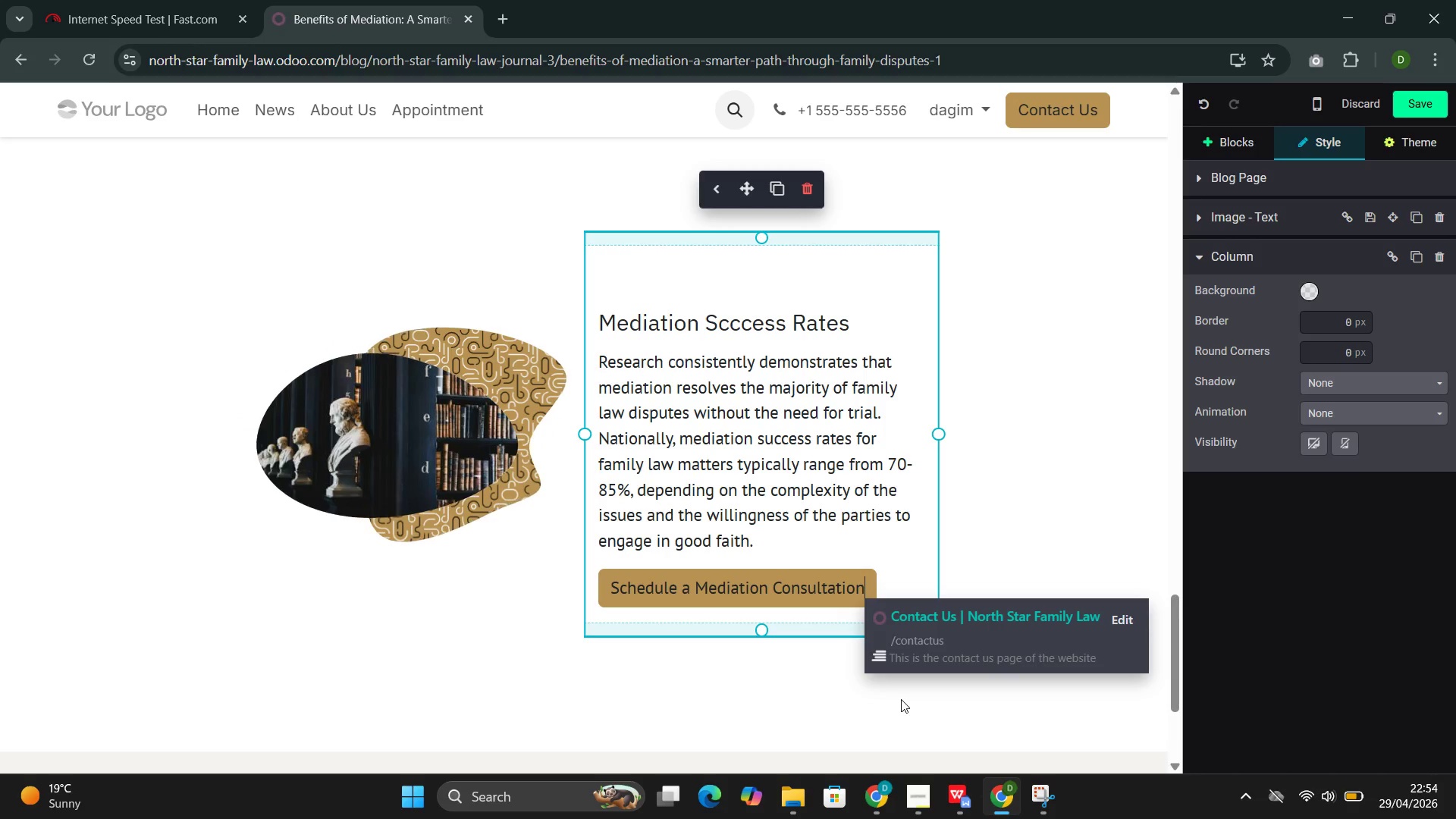 
wait(27.92)
 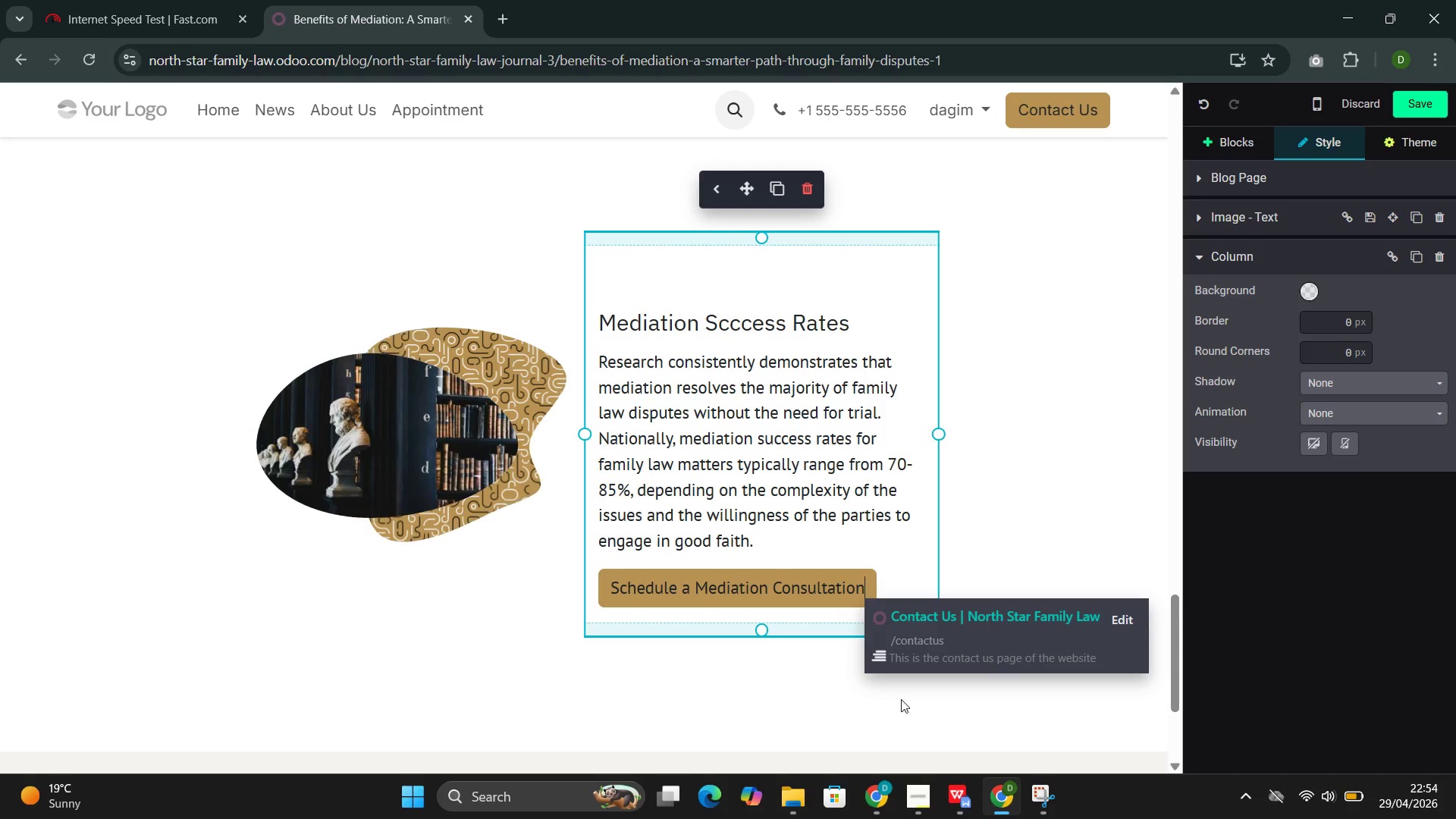 
left_click([1228, 145])
 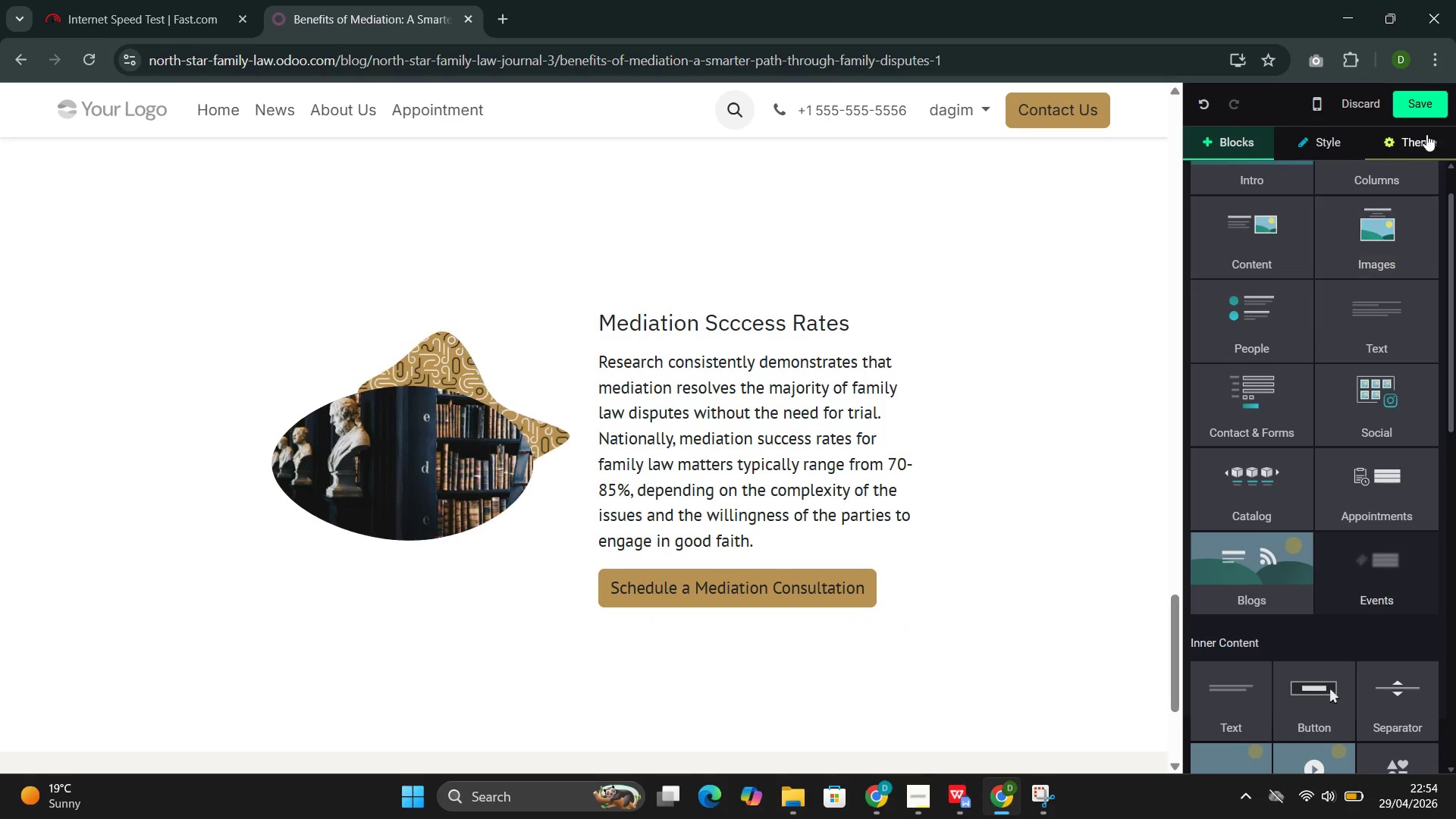 
left_click([1424, 112])
 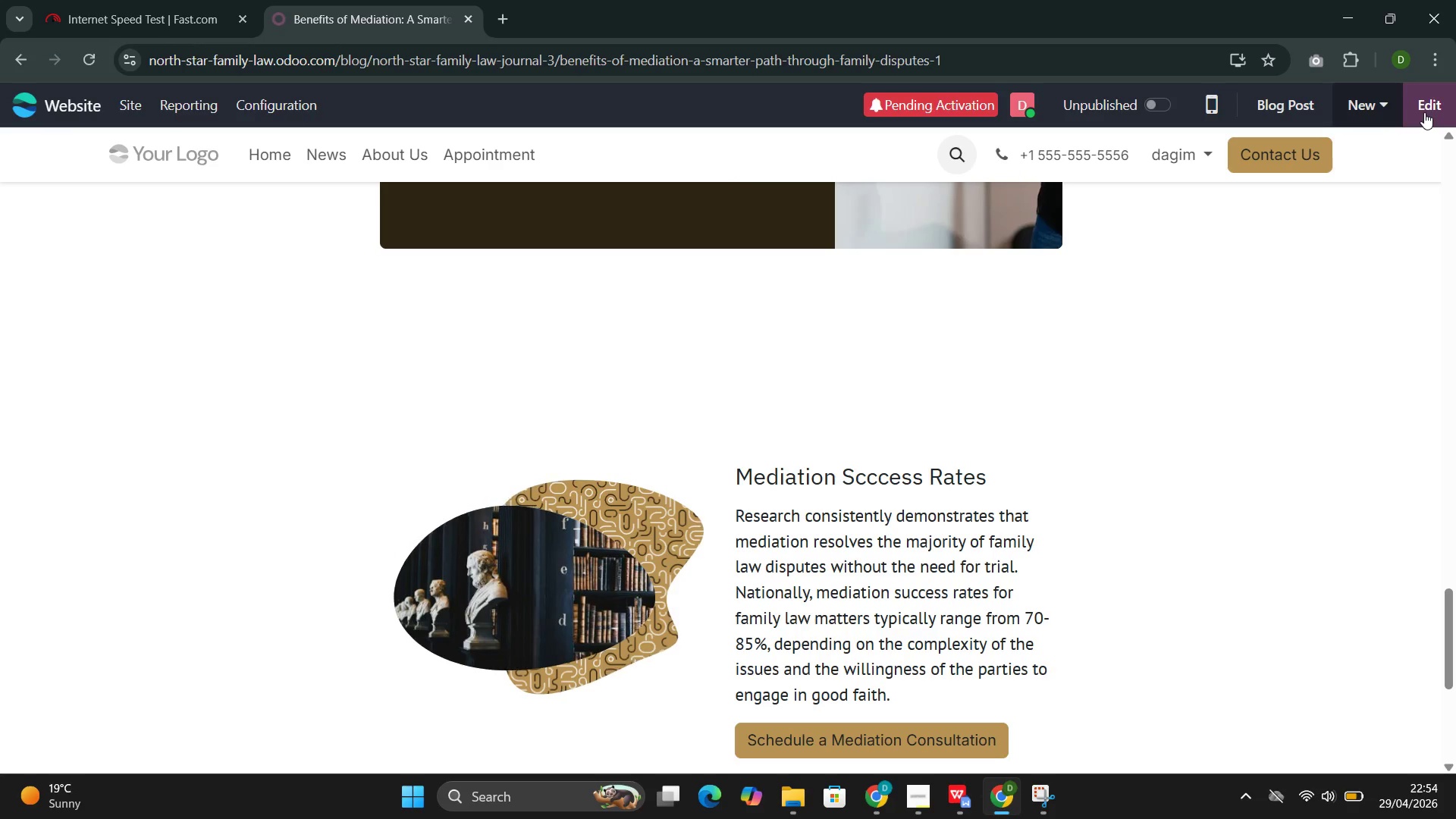 
wait(10.95)
 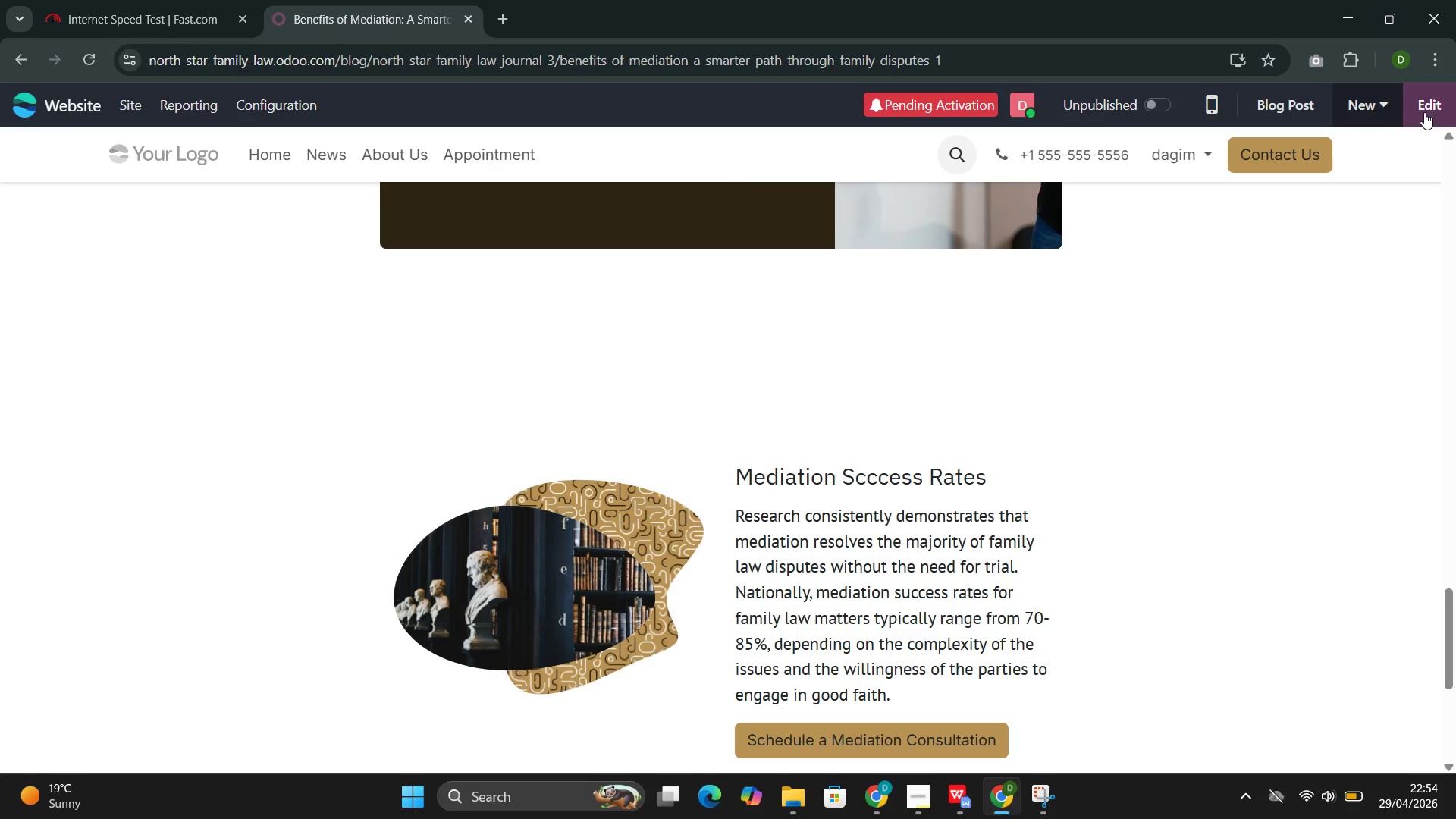 
left_click([1430, 108])
 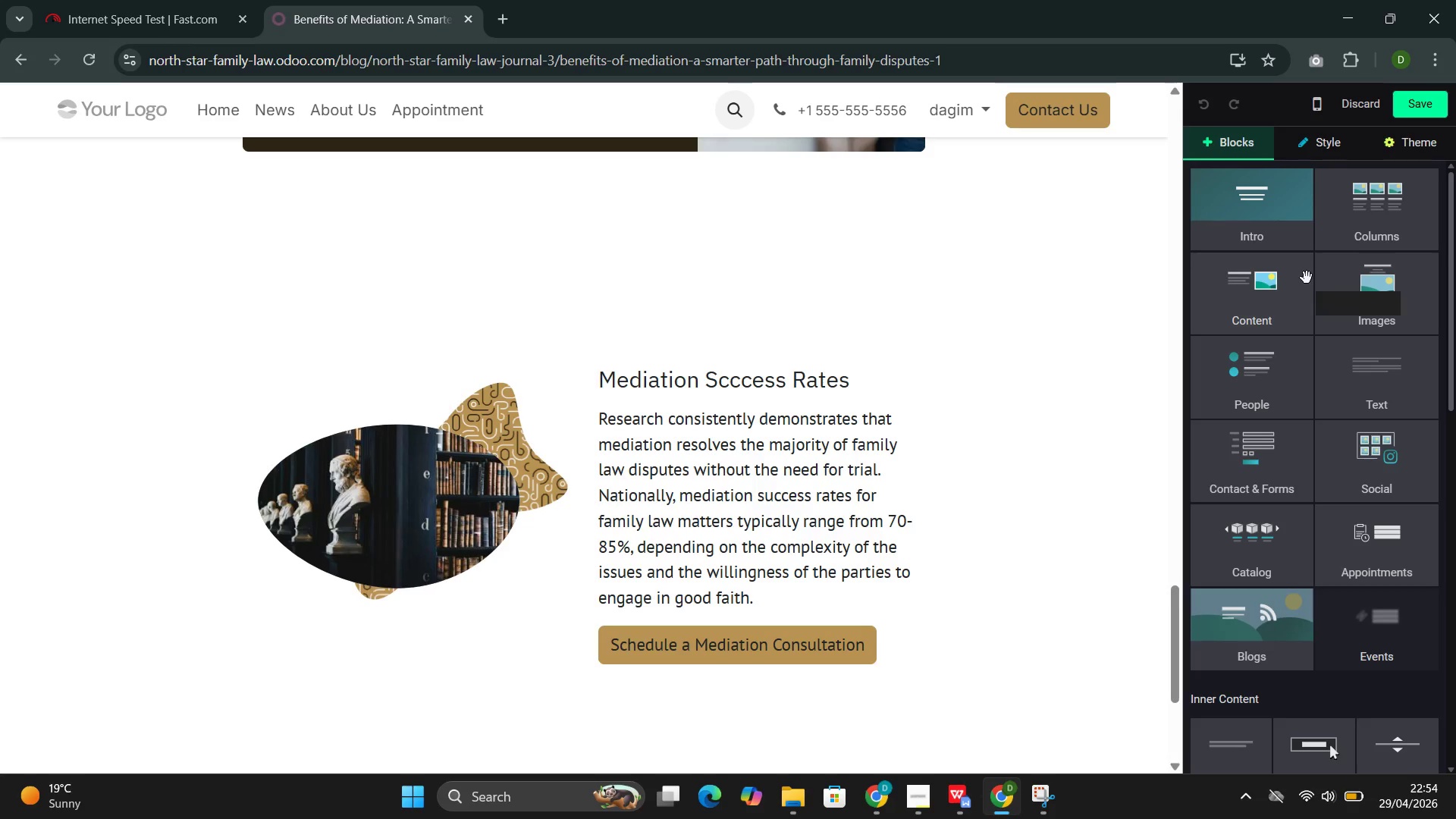 
wait(7.7)
 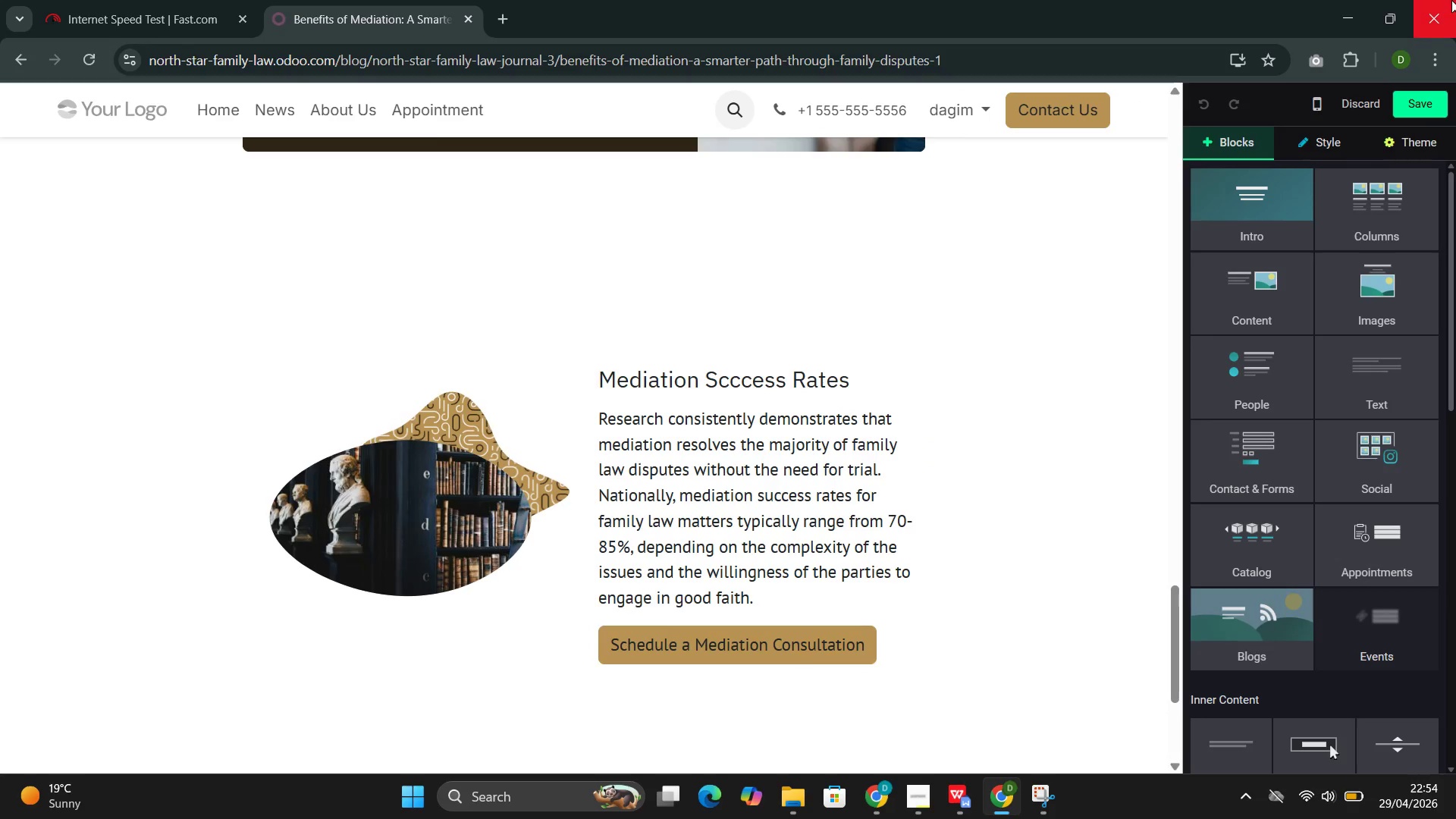 
left_click_drag(start_coordinate=[144, 0], to_coordinate=[155, 0])
 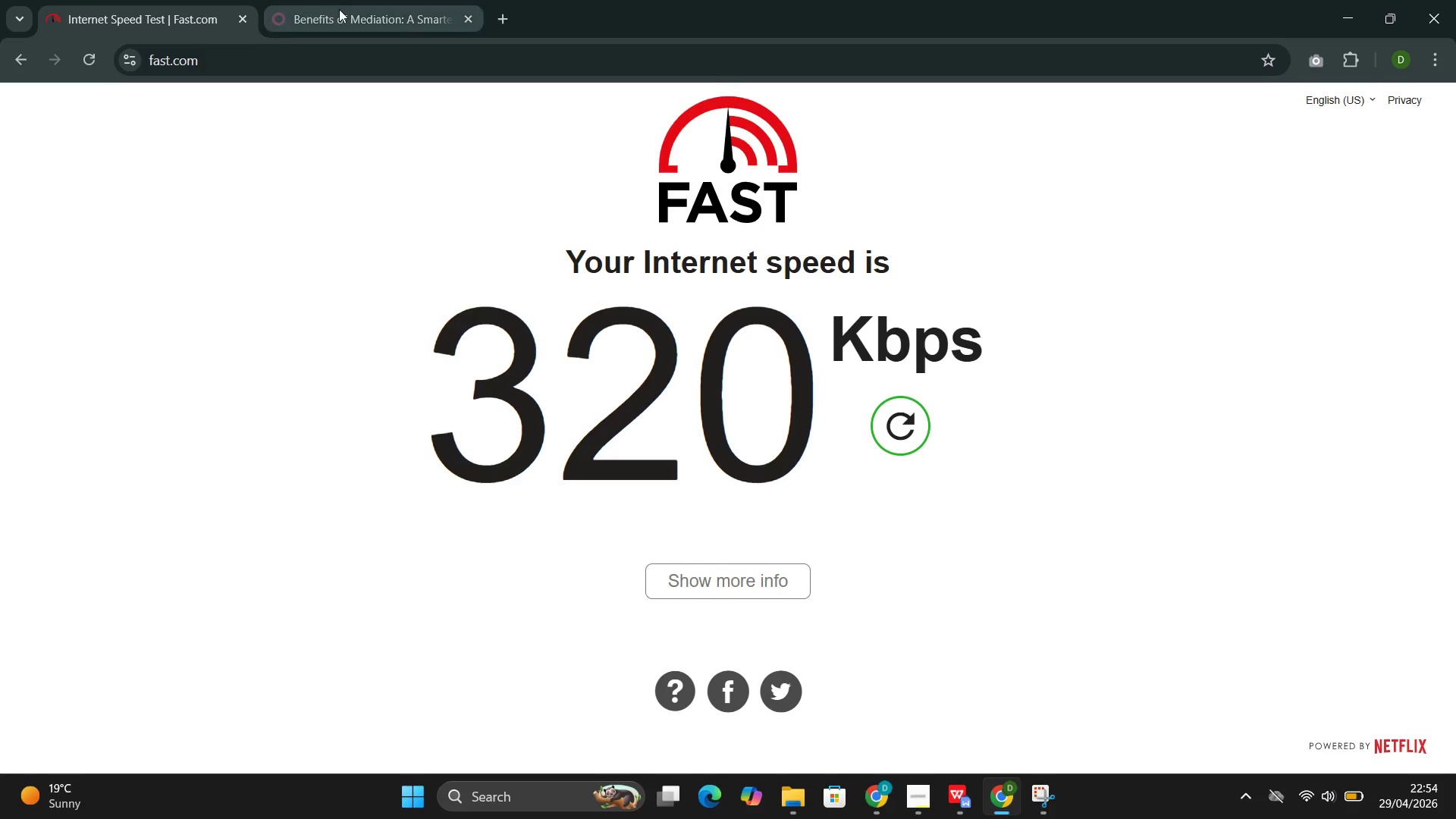 
left_click([340, 8])
 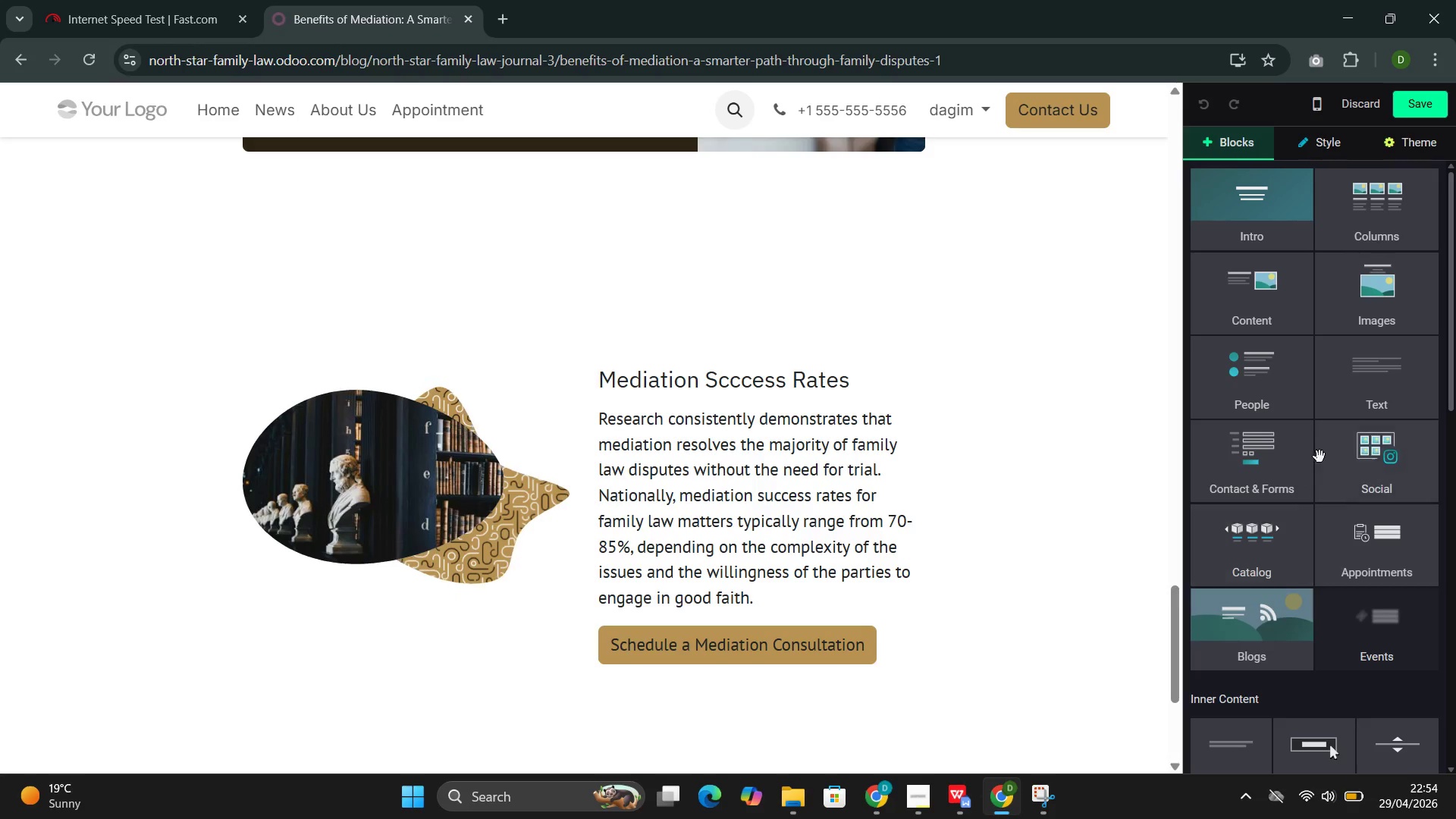 
wait(6.52)
 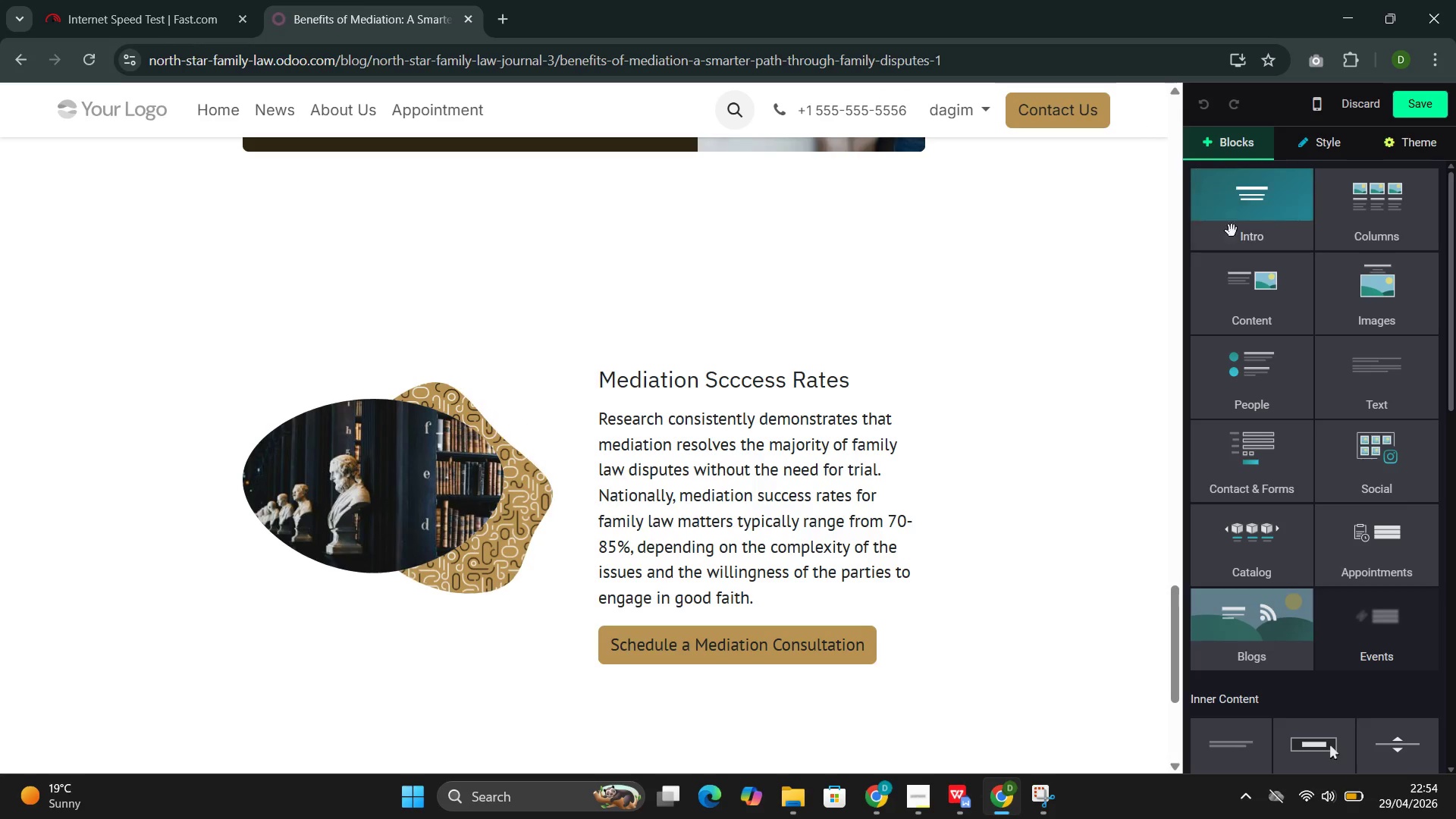 
left_click([1256, 457])
 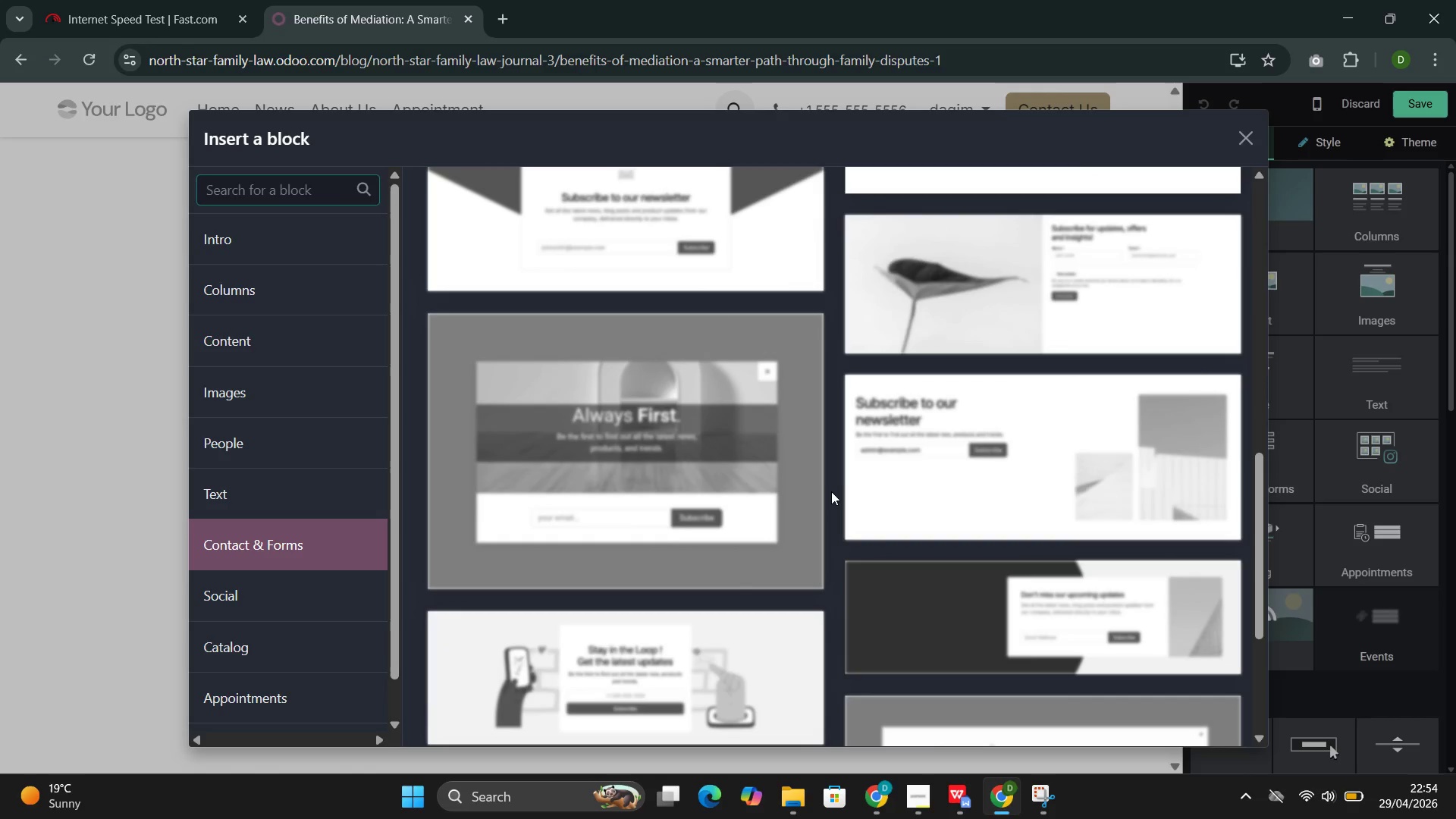 
wait(9.22)
 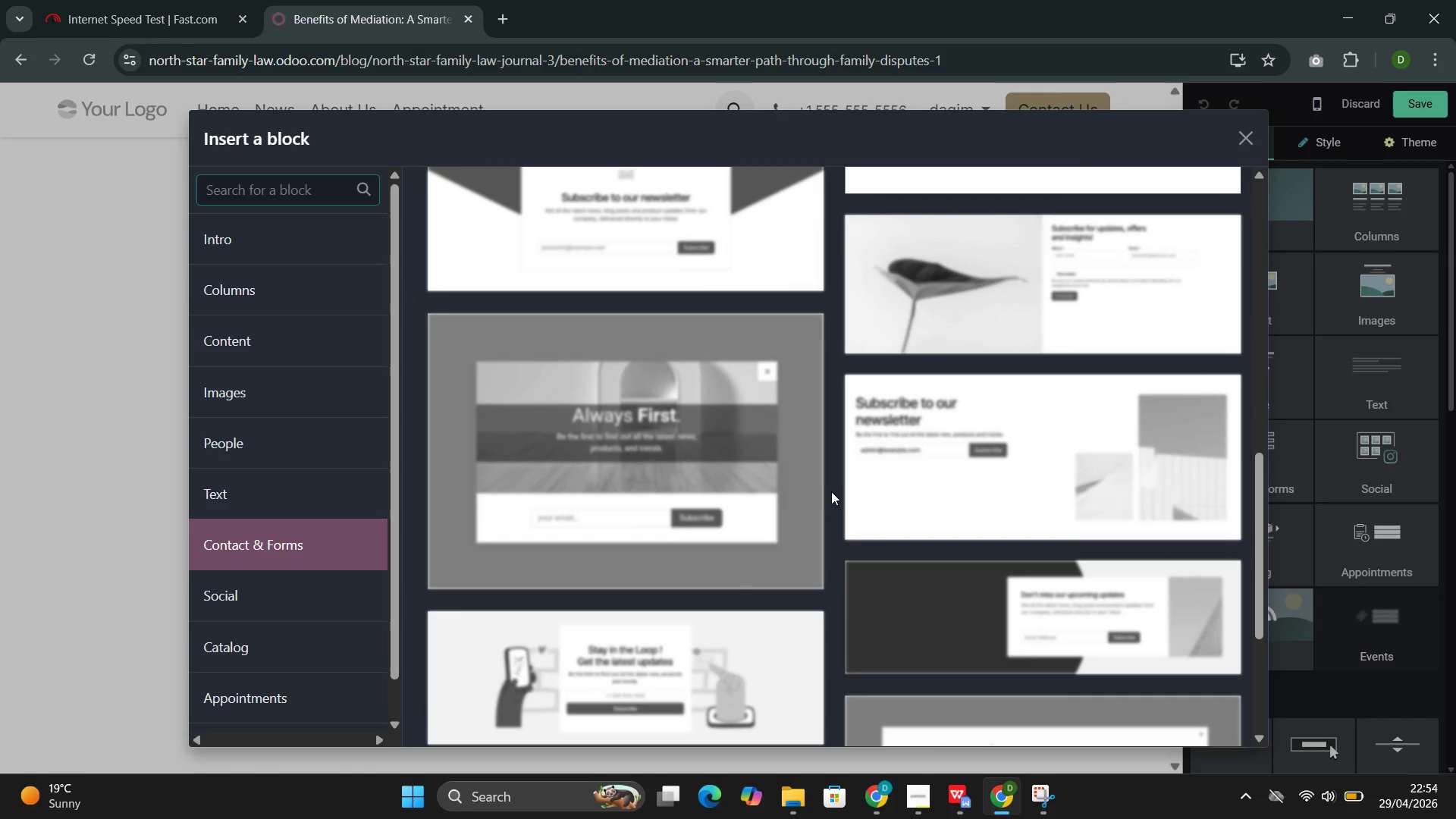 
left_click([689, 259])
 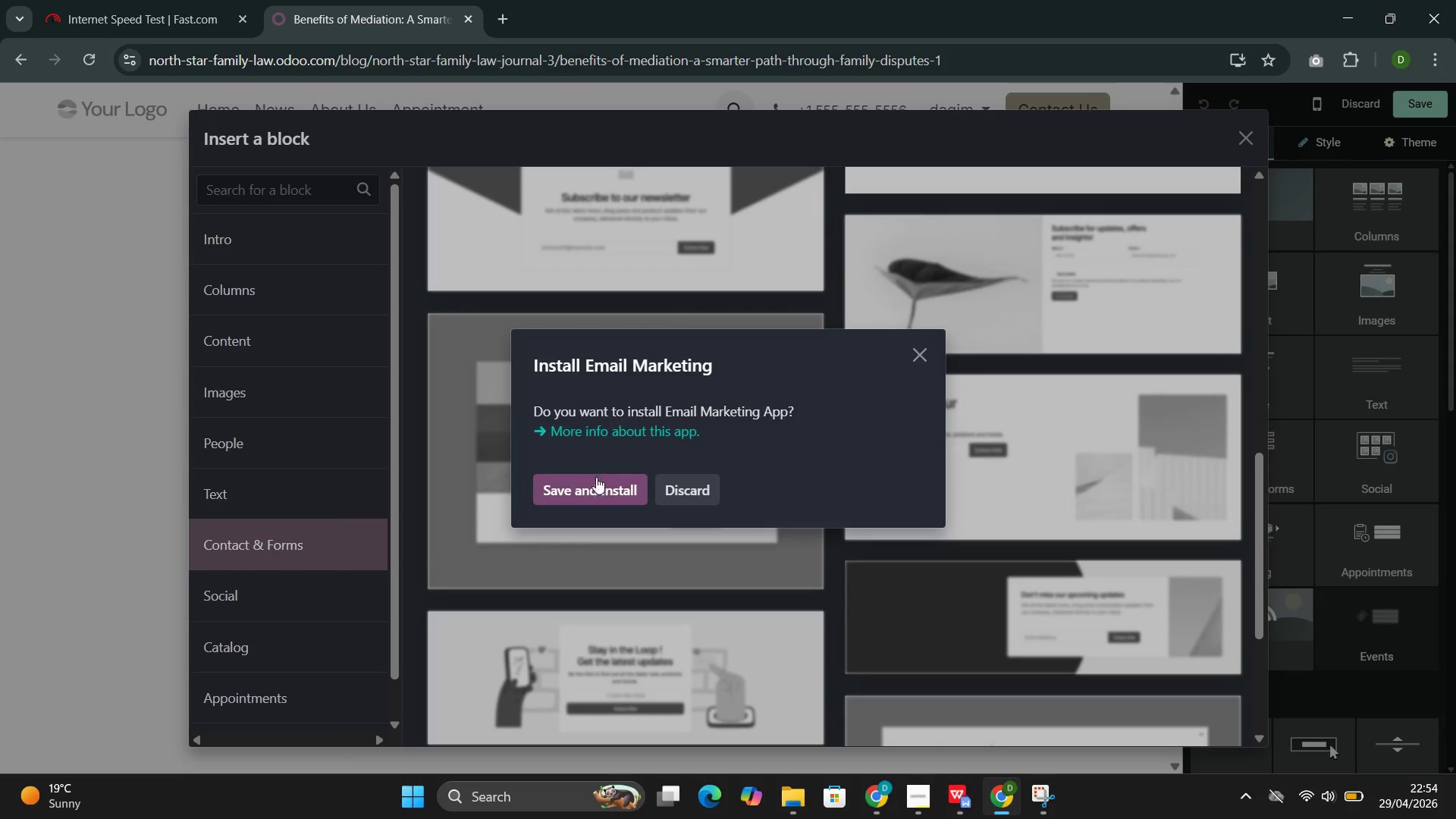 
left_click([593, 484])
 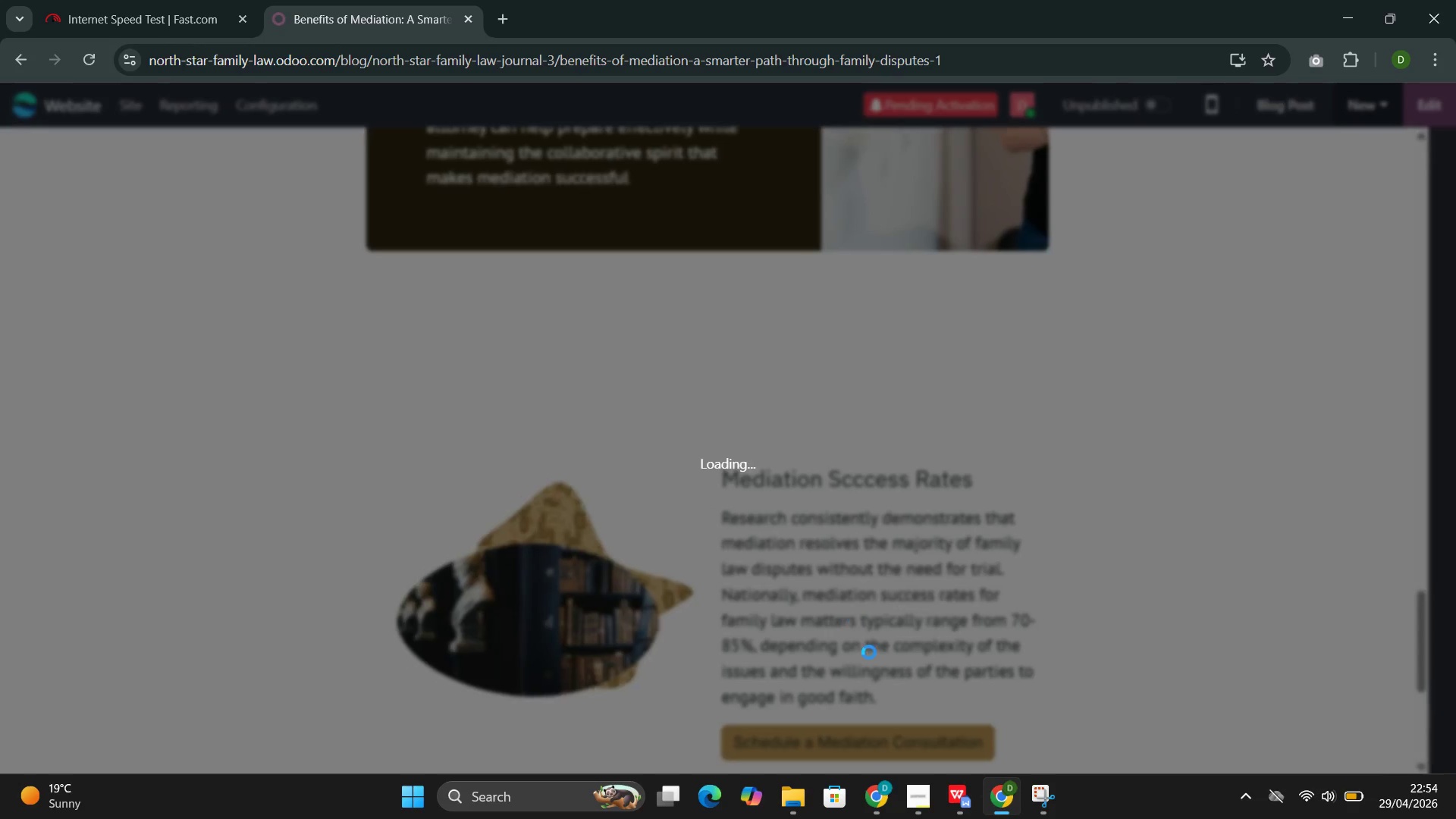 
mouse_move([912, 774])
 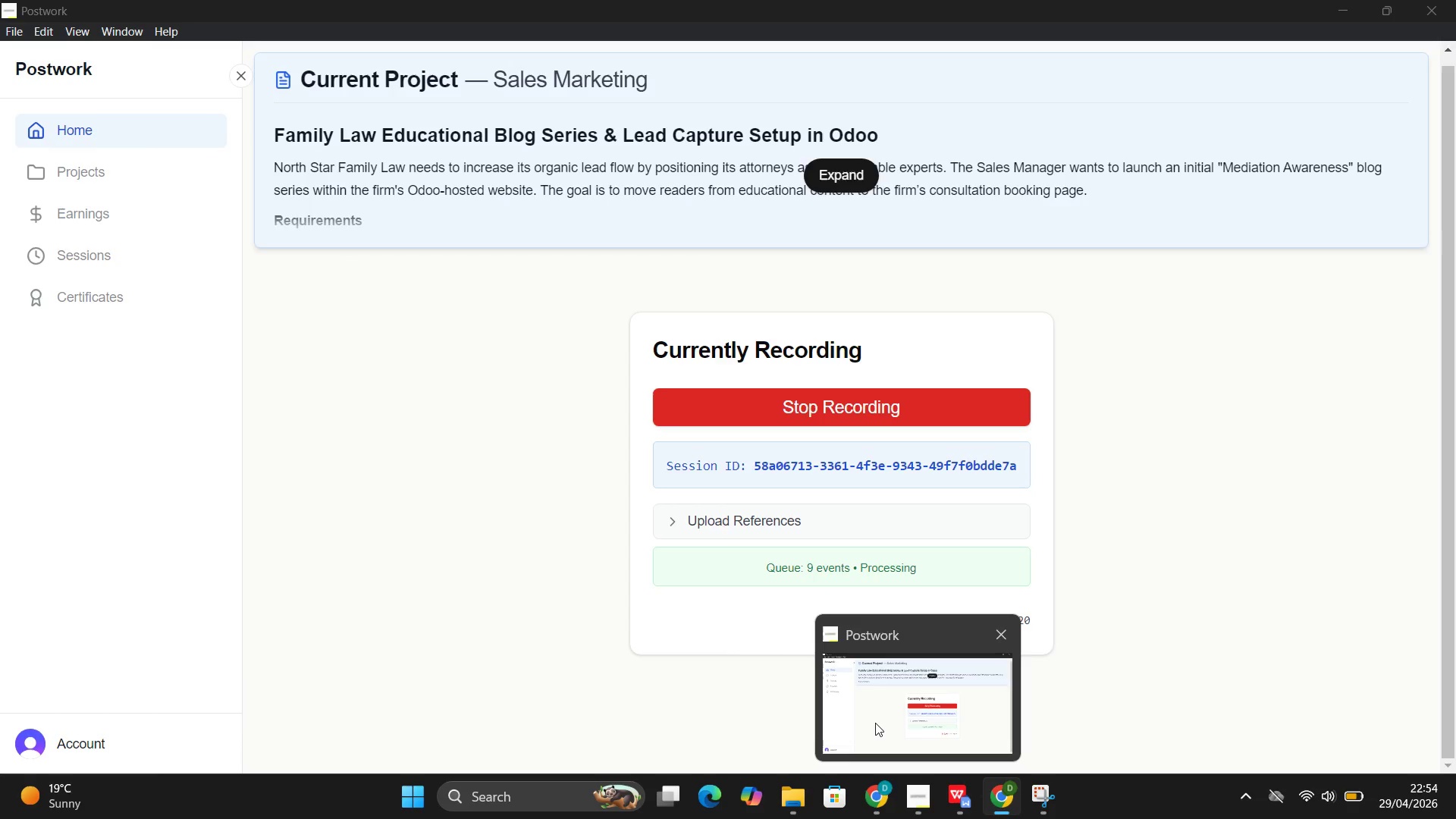 
left_click([875, 723])